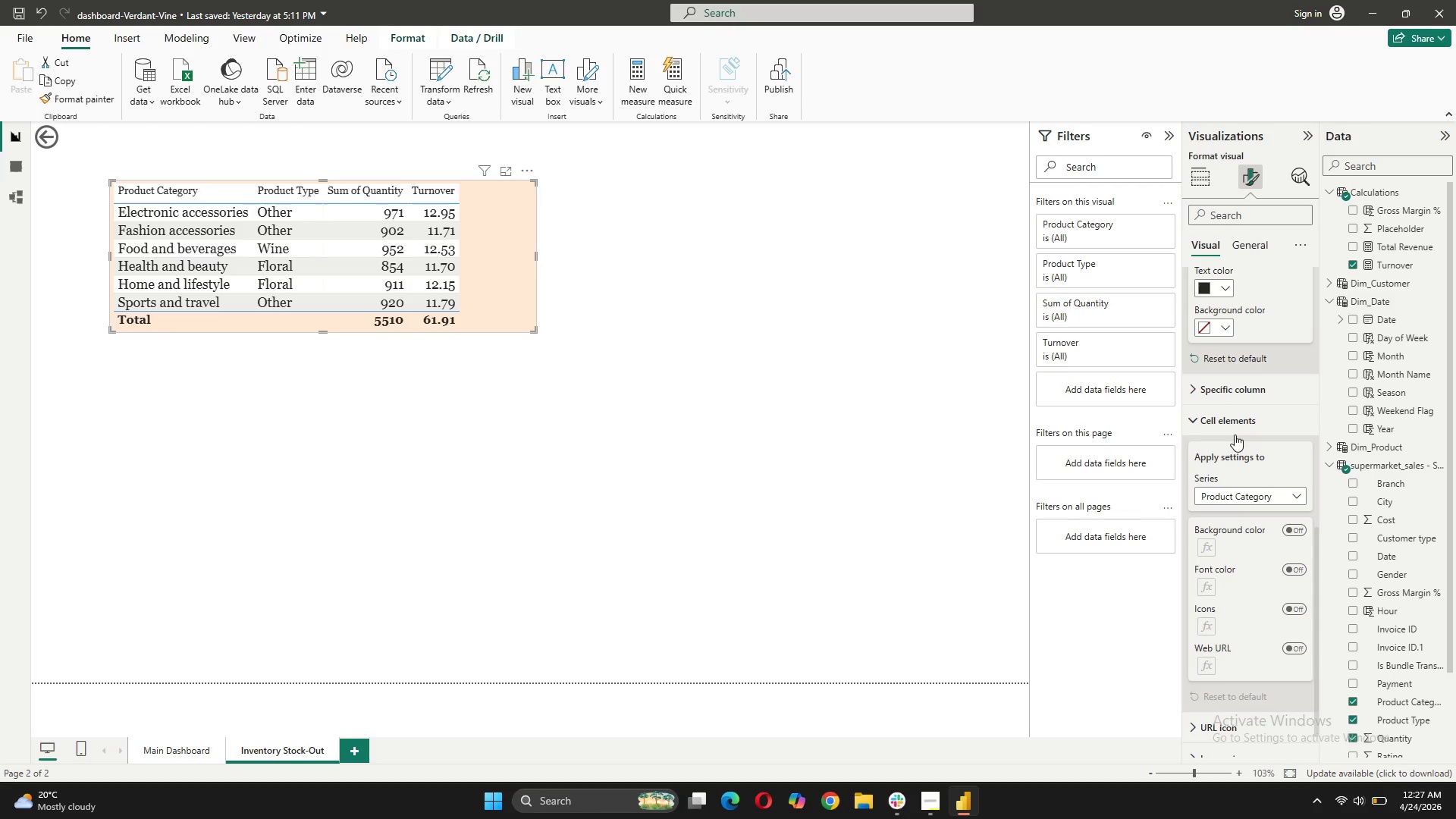 
left_click([1237, 425])
 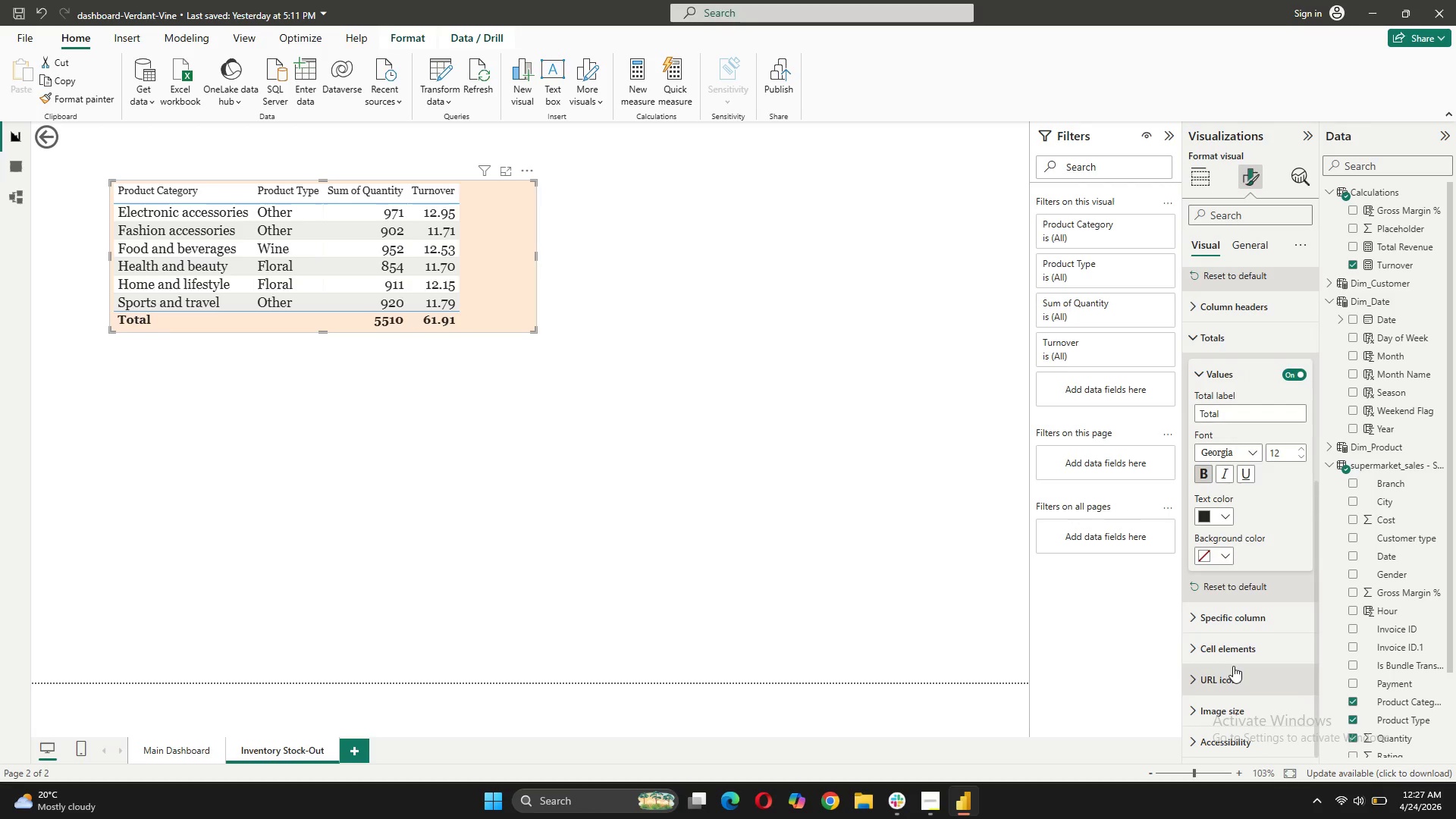 
left_click([1238, 645])
 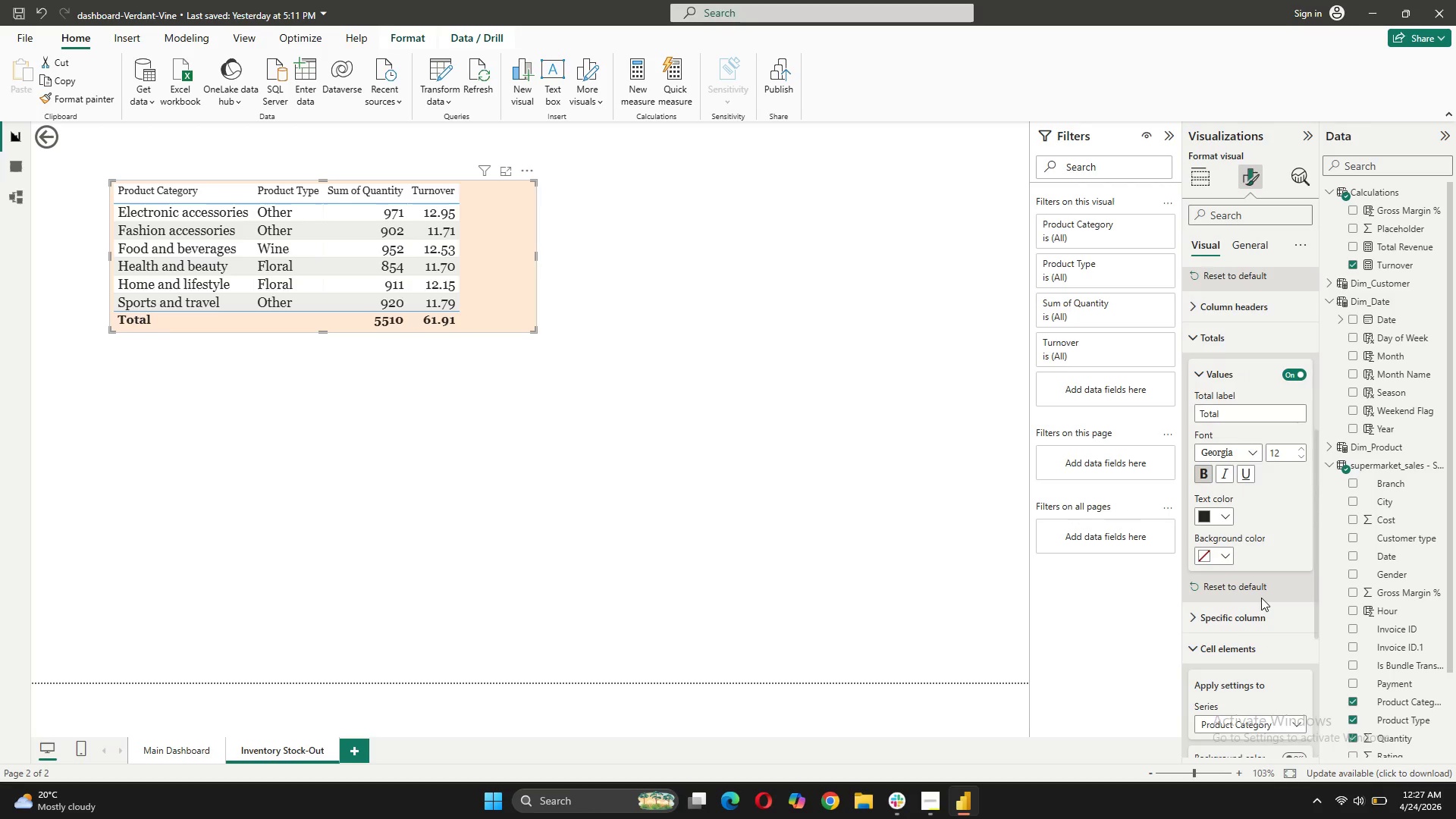 
scroll: coordinate [1261, 598], scroll_direction: down, amount: 5.0
 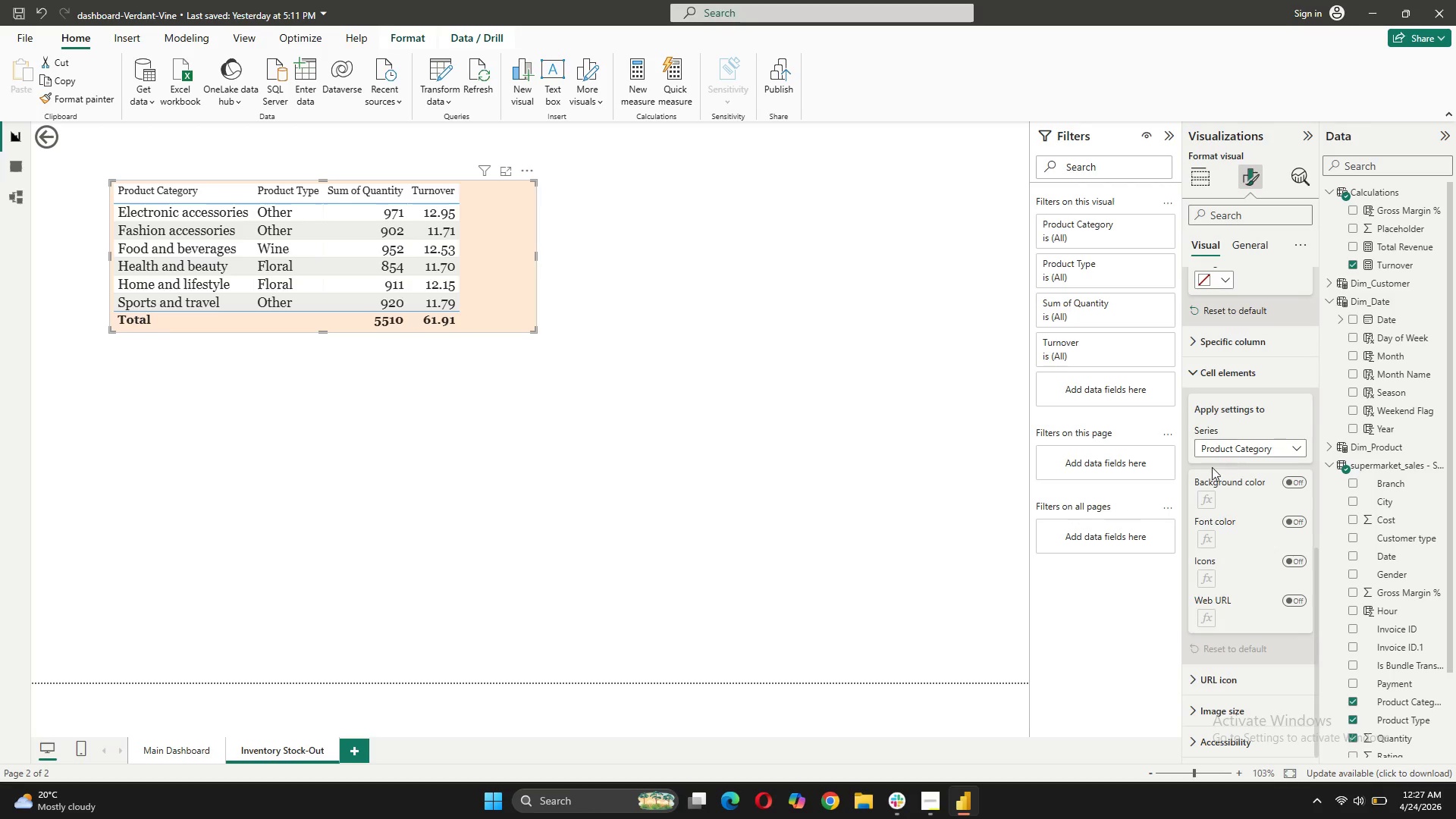 
left_click([1245, 449])
 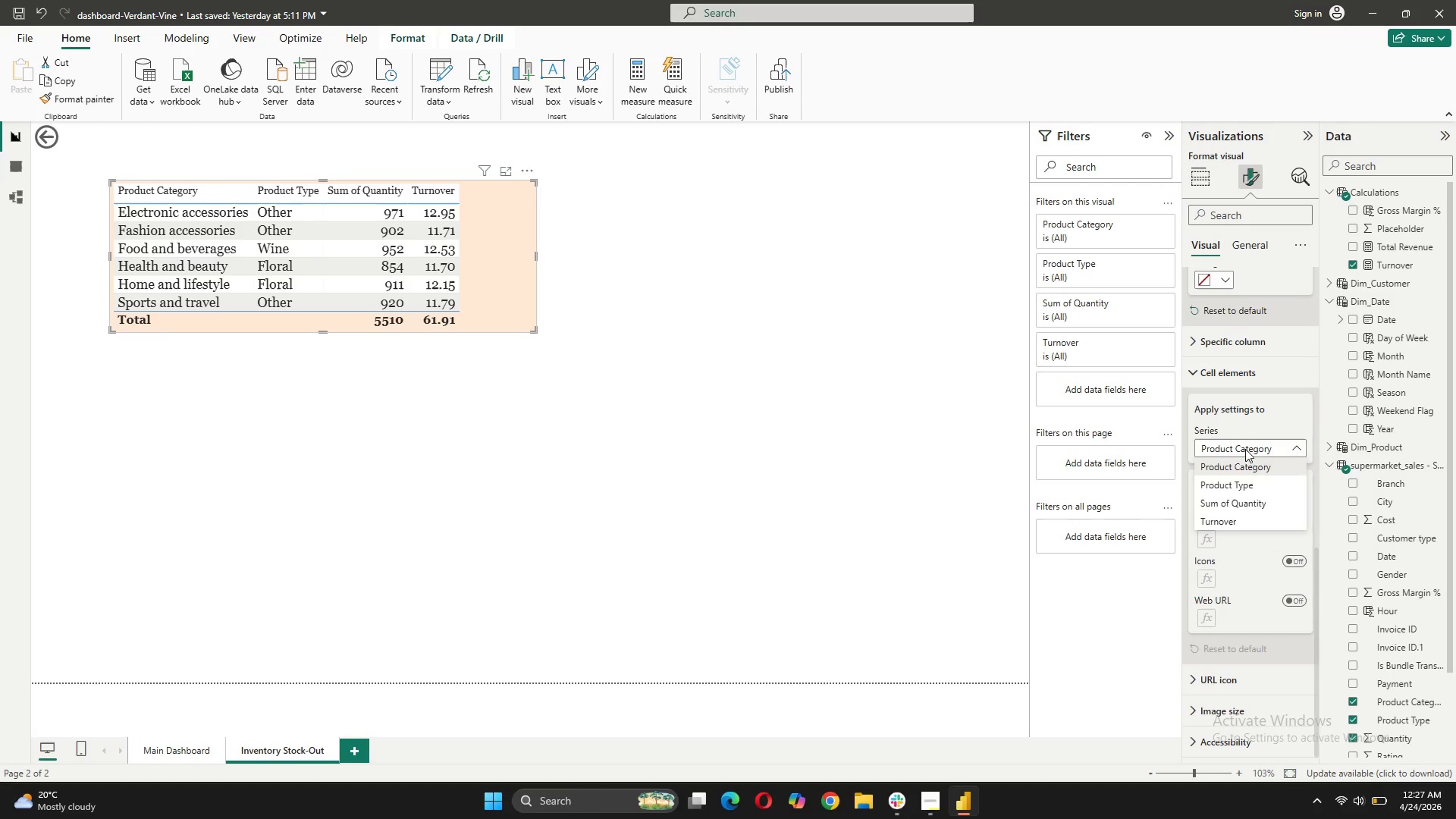 
left_click([1245, 449])
 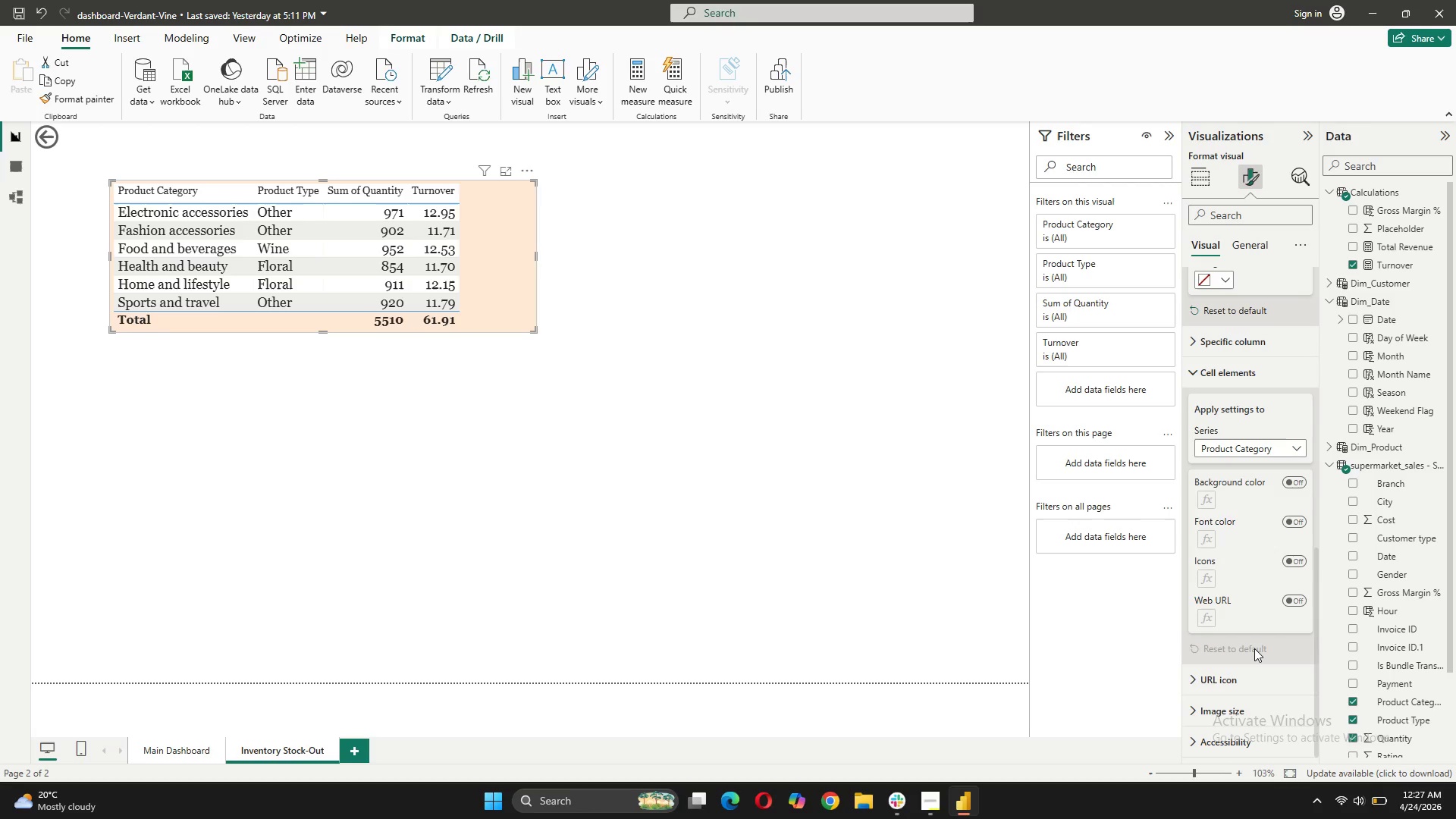 
scroll: coordinate [1254, 648], scroll_direction: down, amount: 4.0
 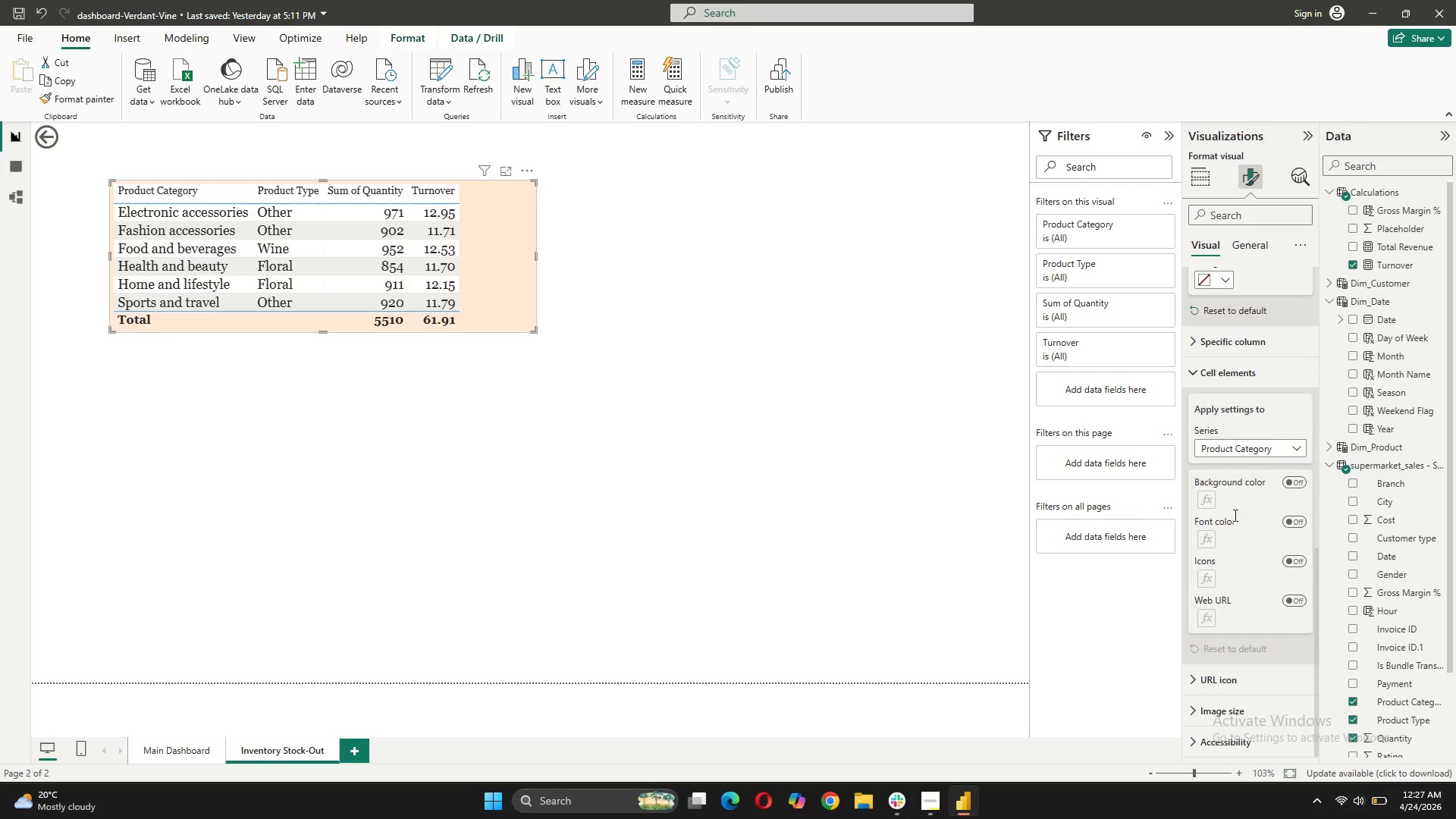 
scroll: coordinate [1241, 450], scroll_direction: up, amount: 3.0
 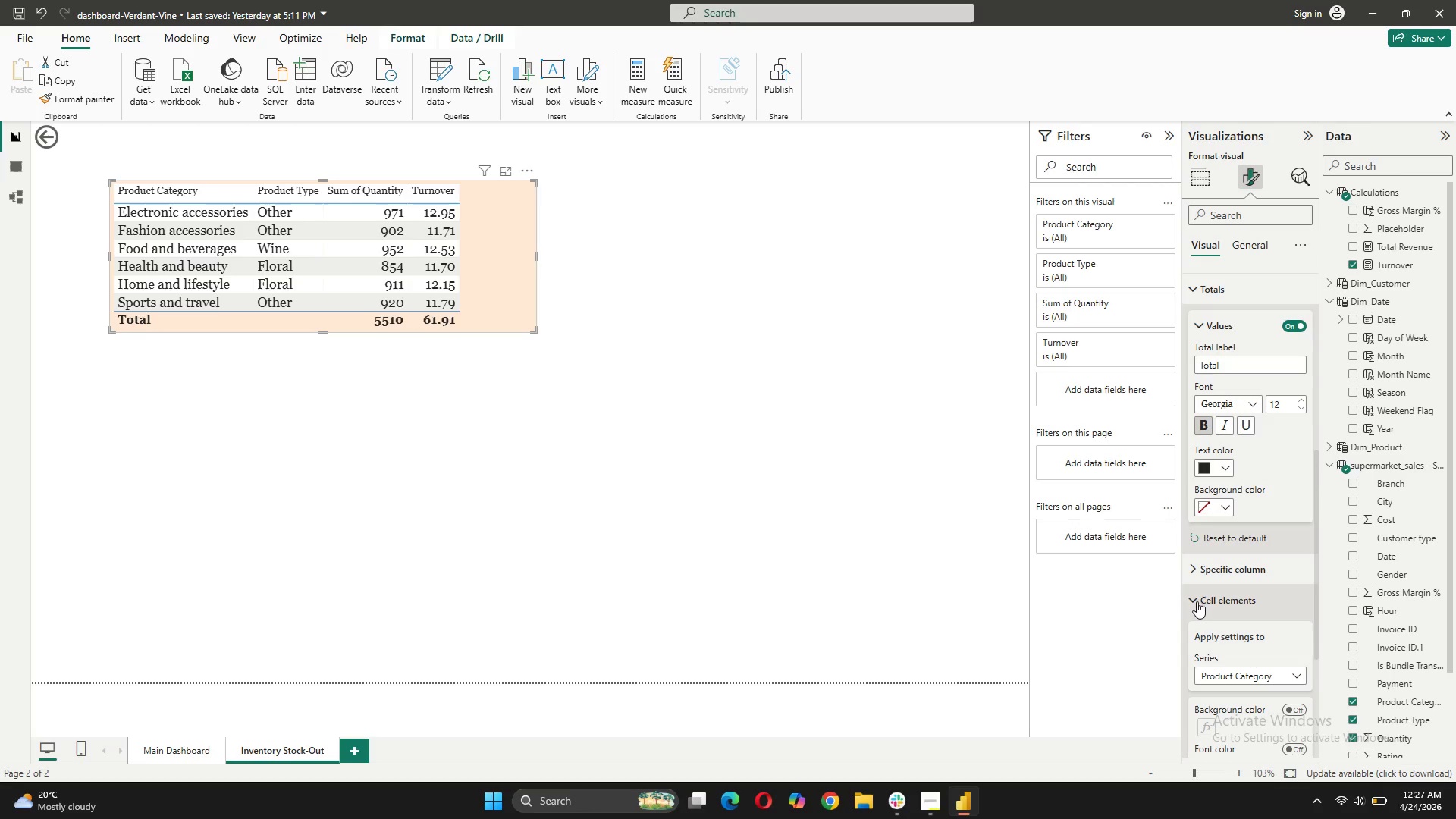 
left_click([1197, 601])
 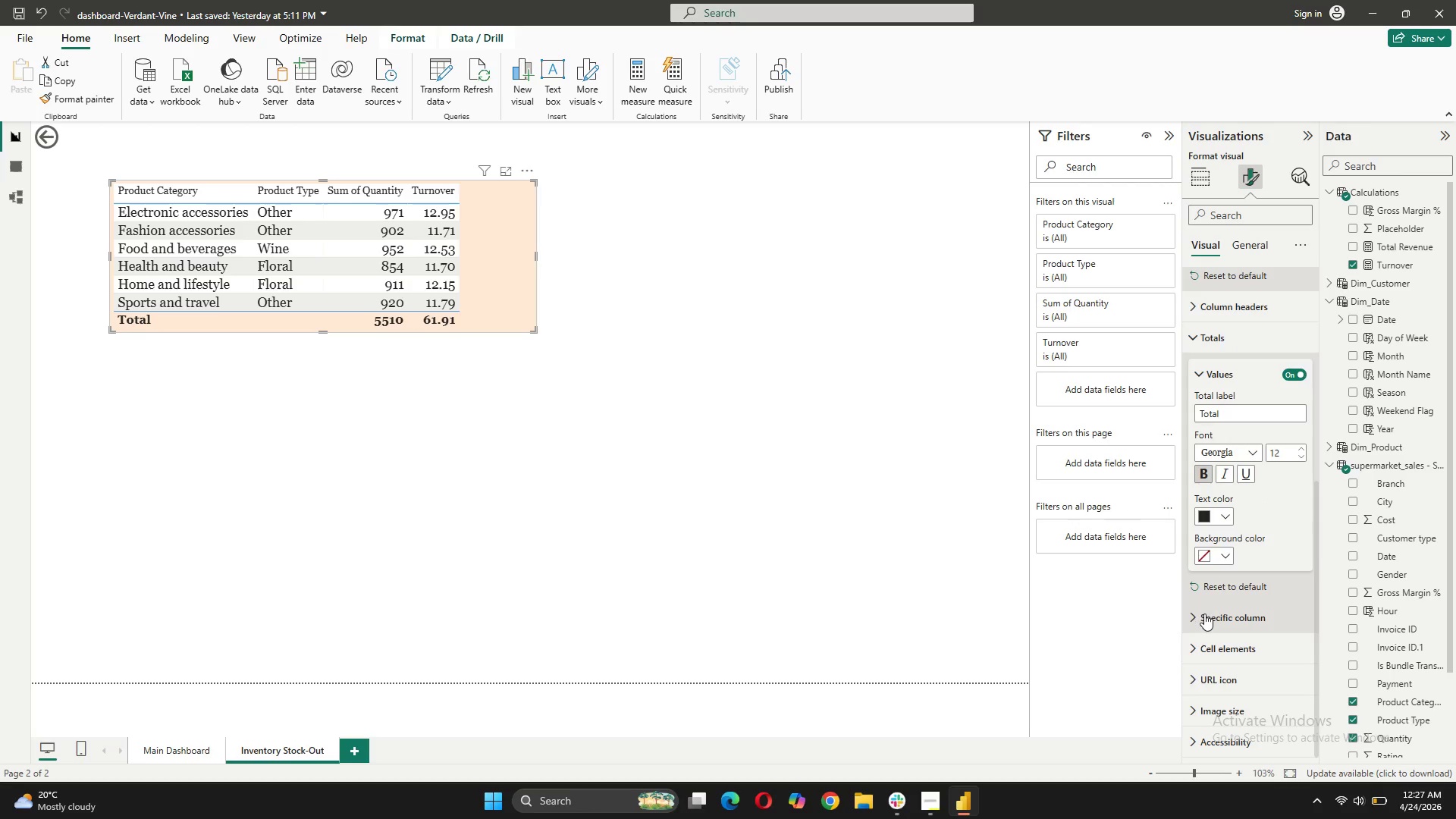 
left_click([1204, 614])
 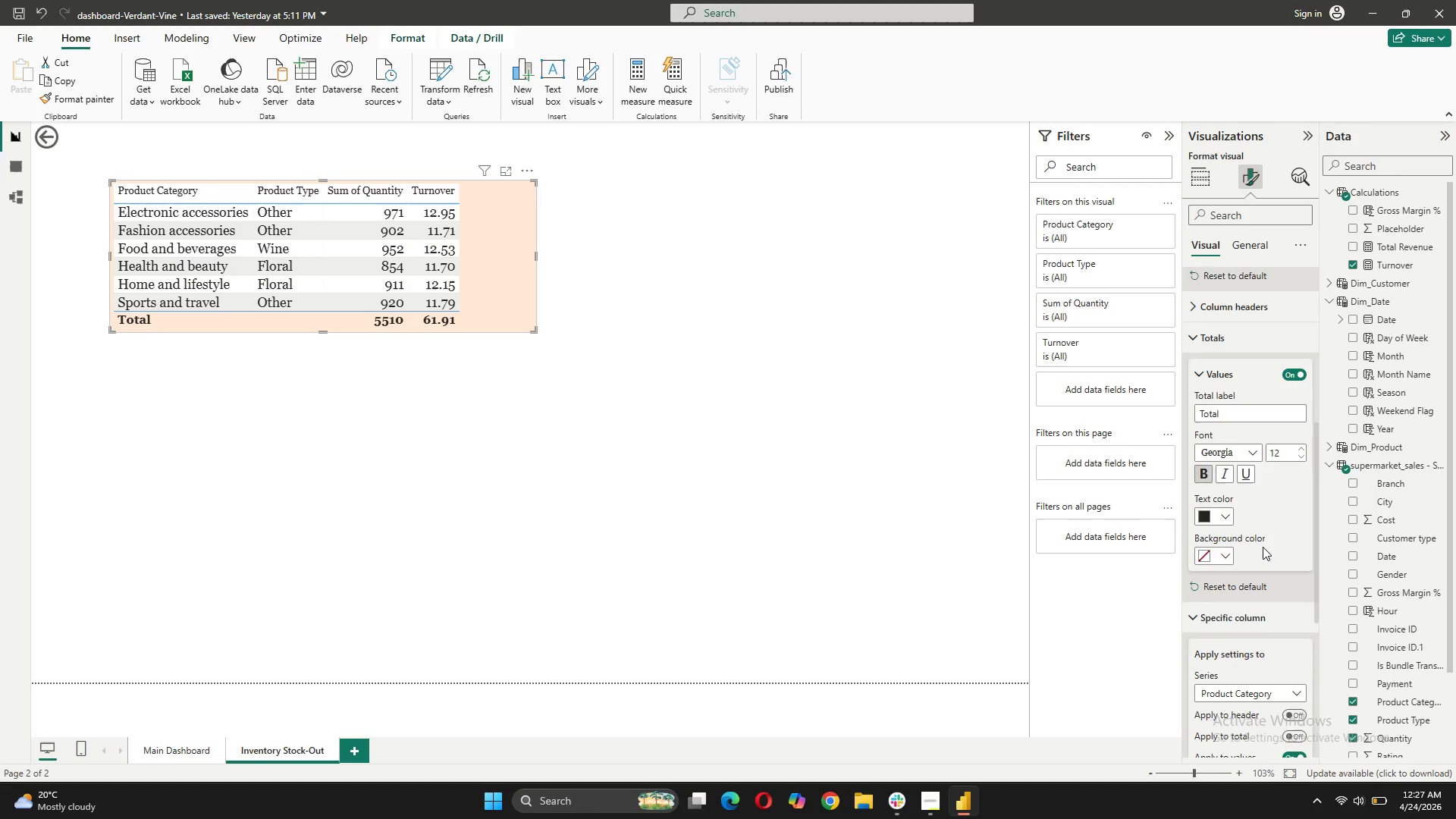 
scroll: coordinate [1263, 547], scroll_direction: down, amount: 5.0
 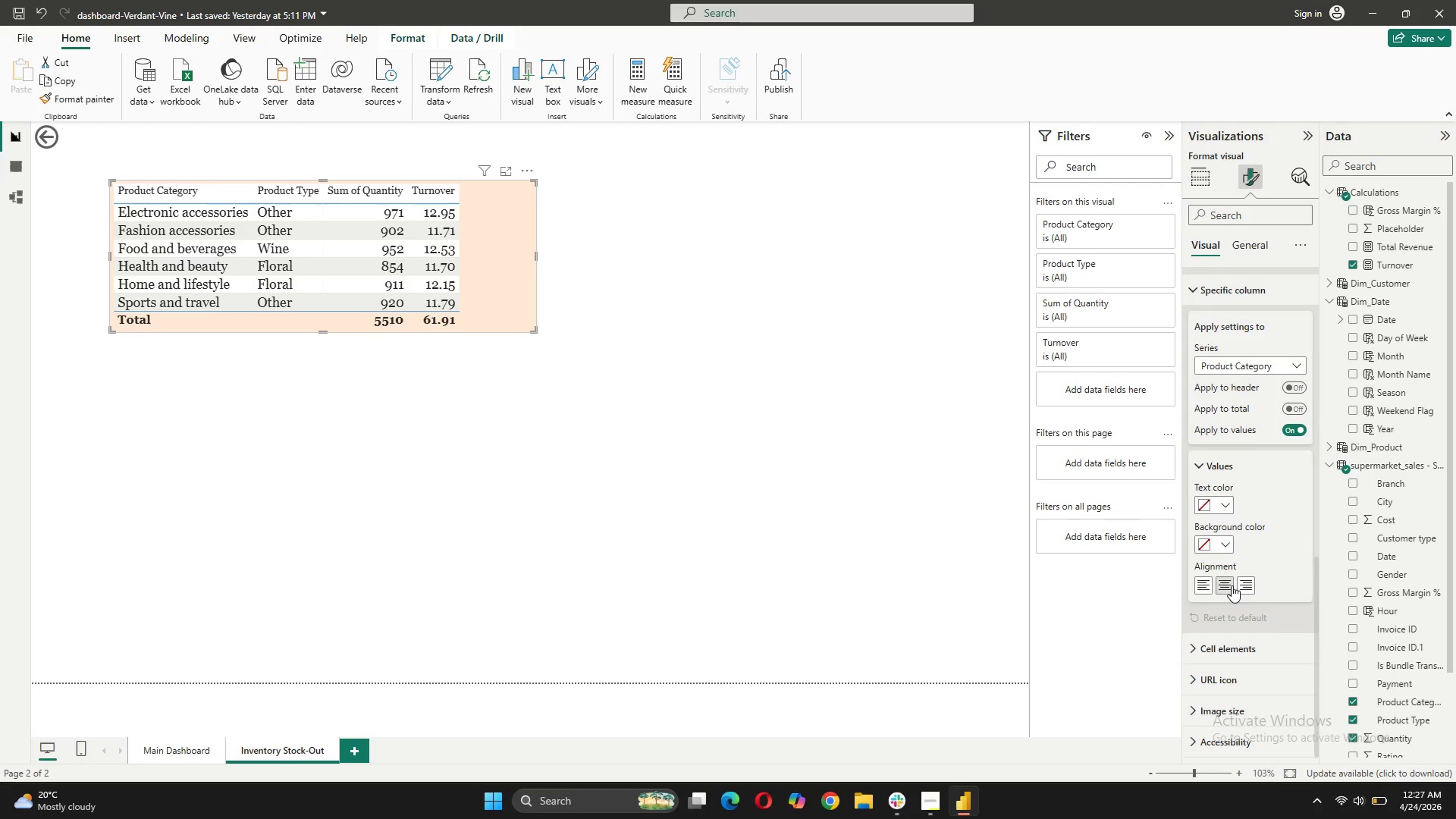 
left_click([1232, 585])
 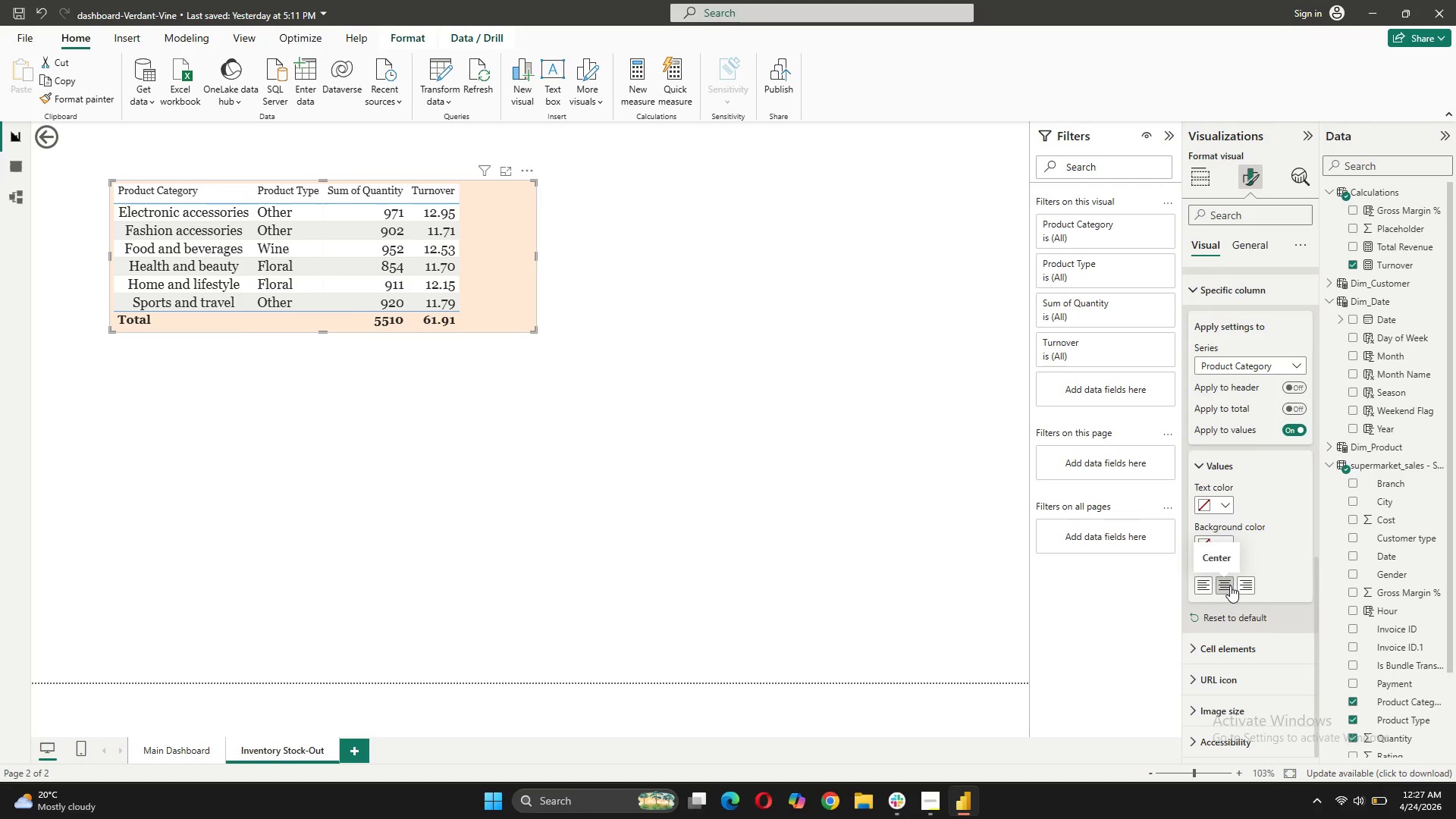 
left_click([1202, 586])
 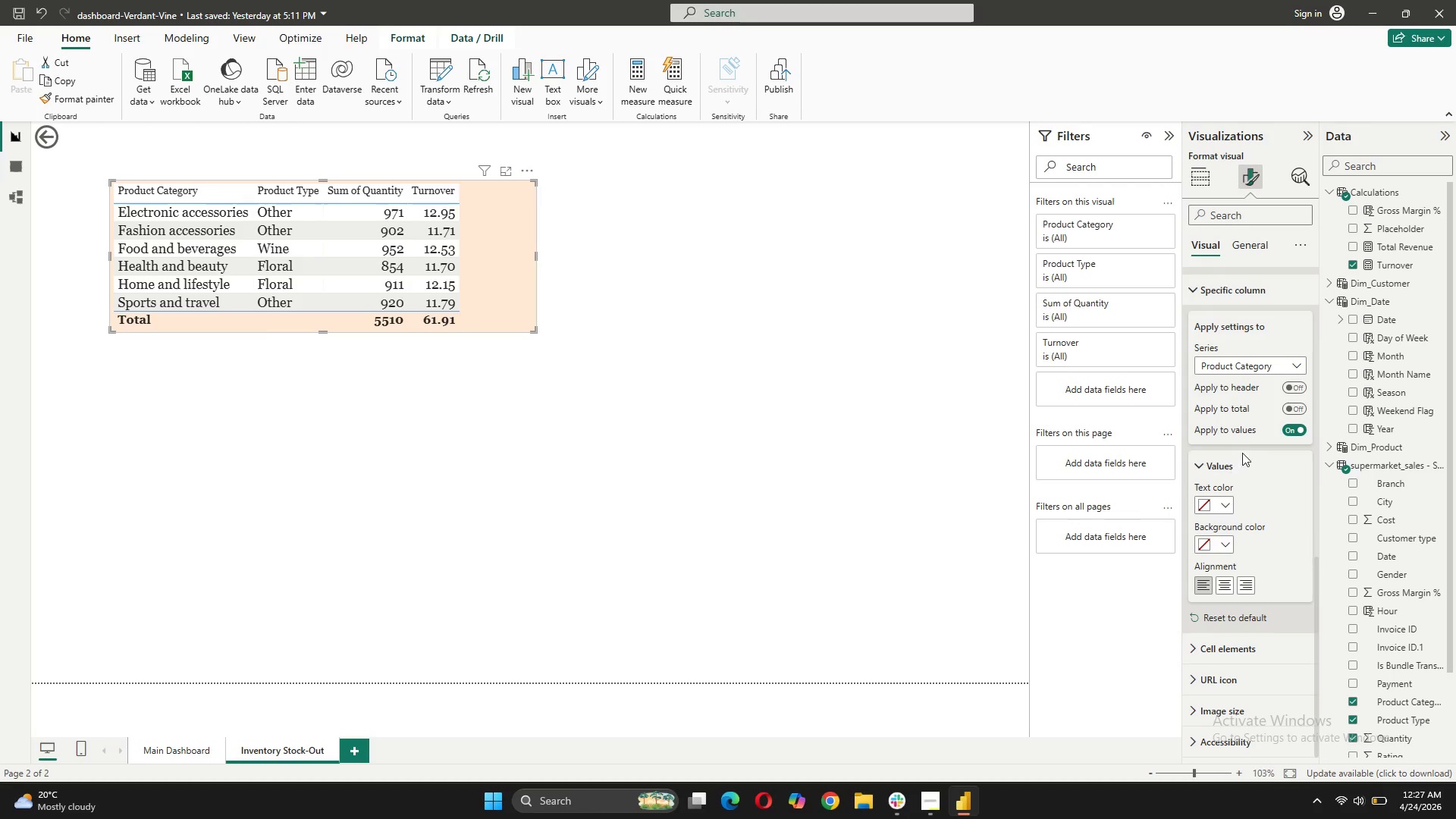 
scroll: coordinate [1271, 490], scroll_direction: up, amount: 2.0
 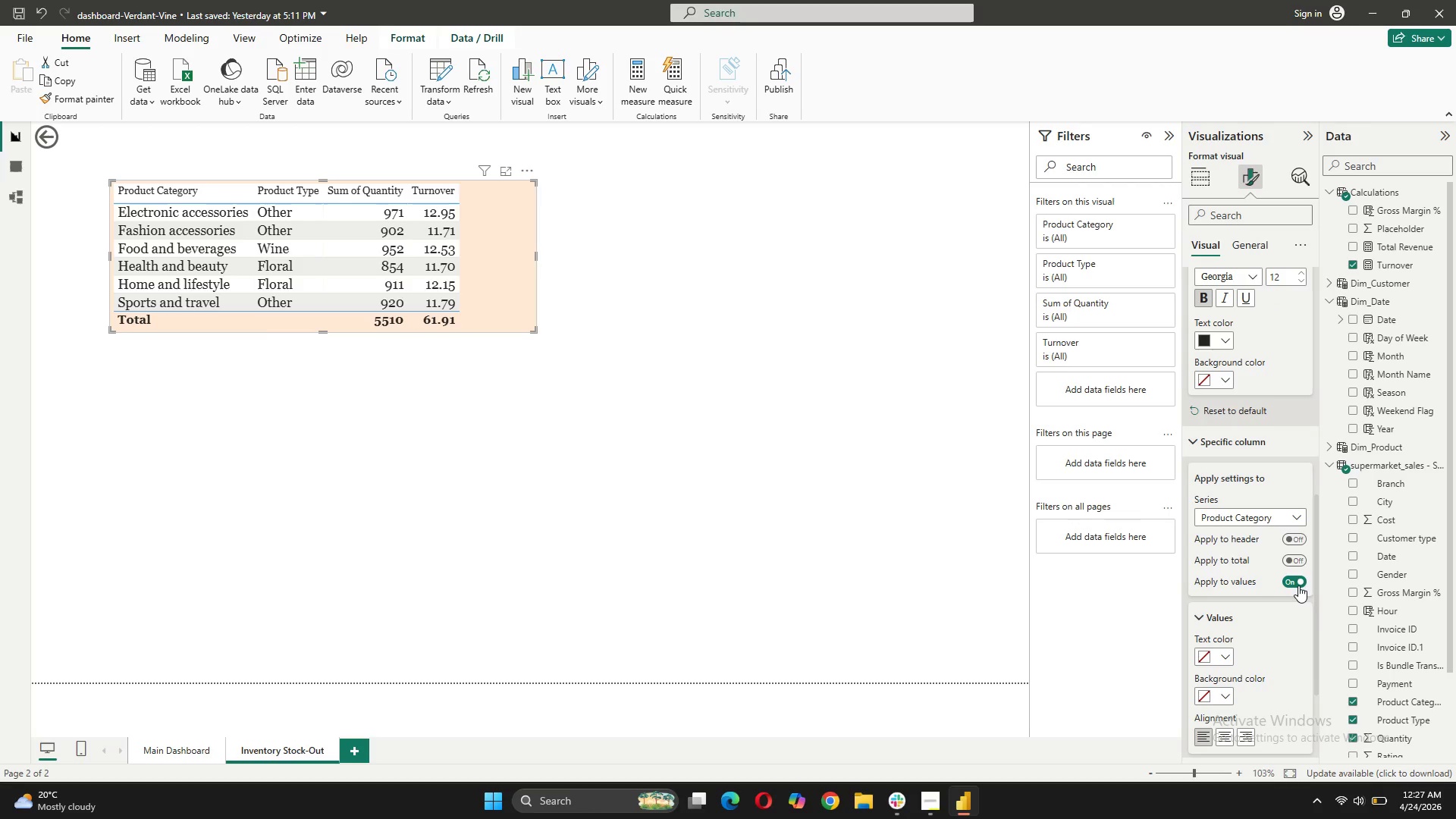 
left_click([1298, 544])
 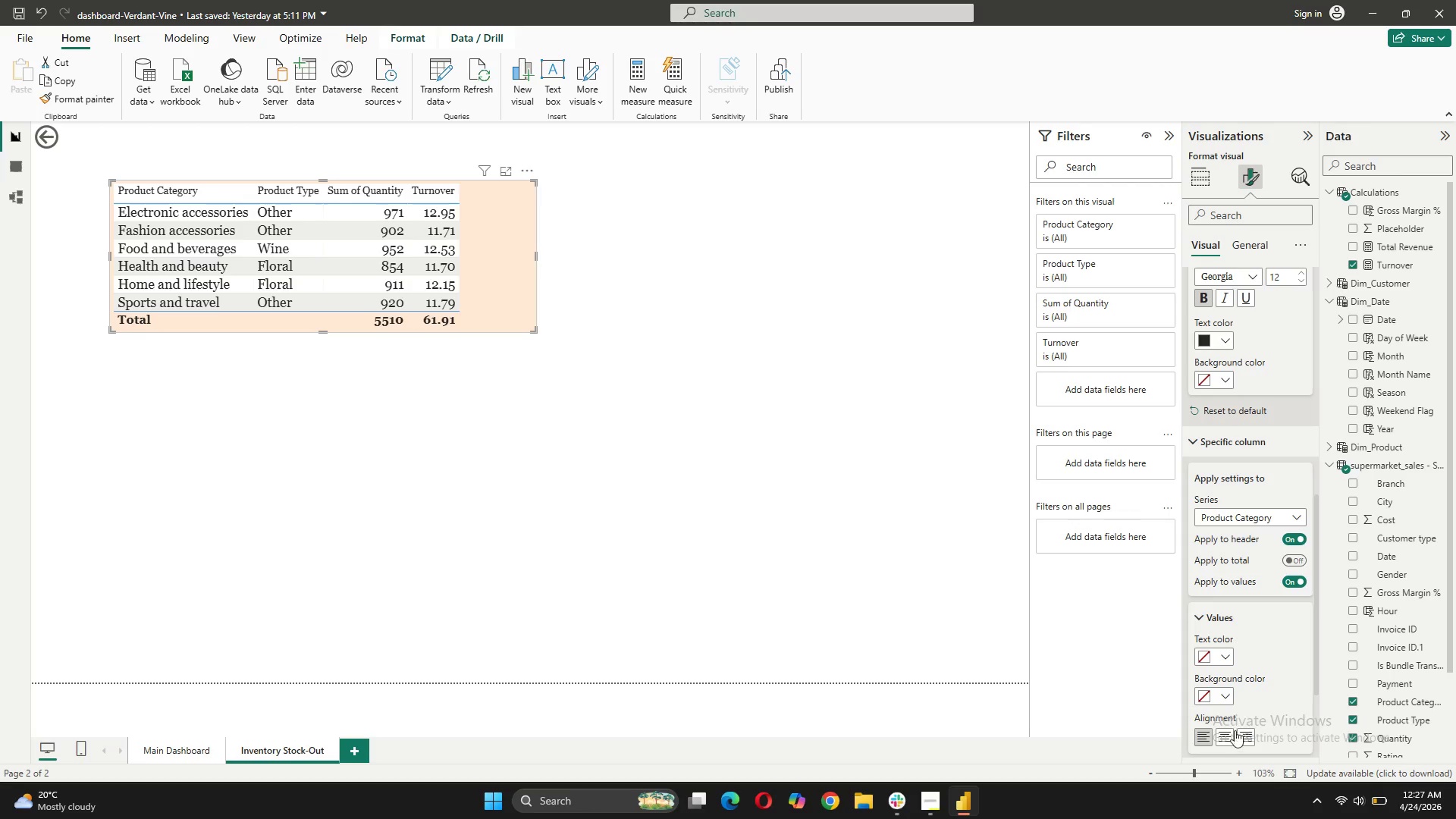 
left_click([1232, 736])
 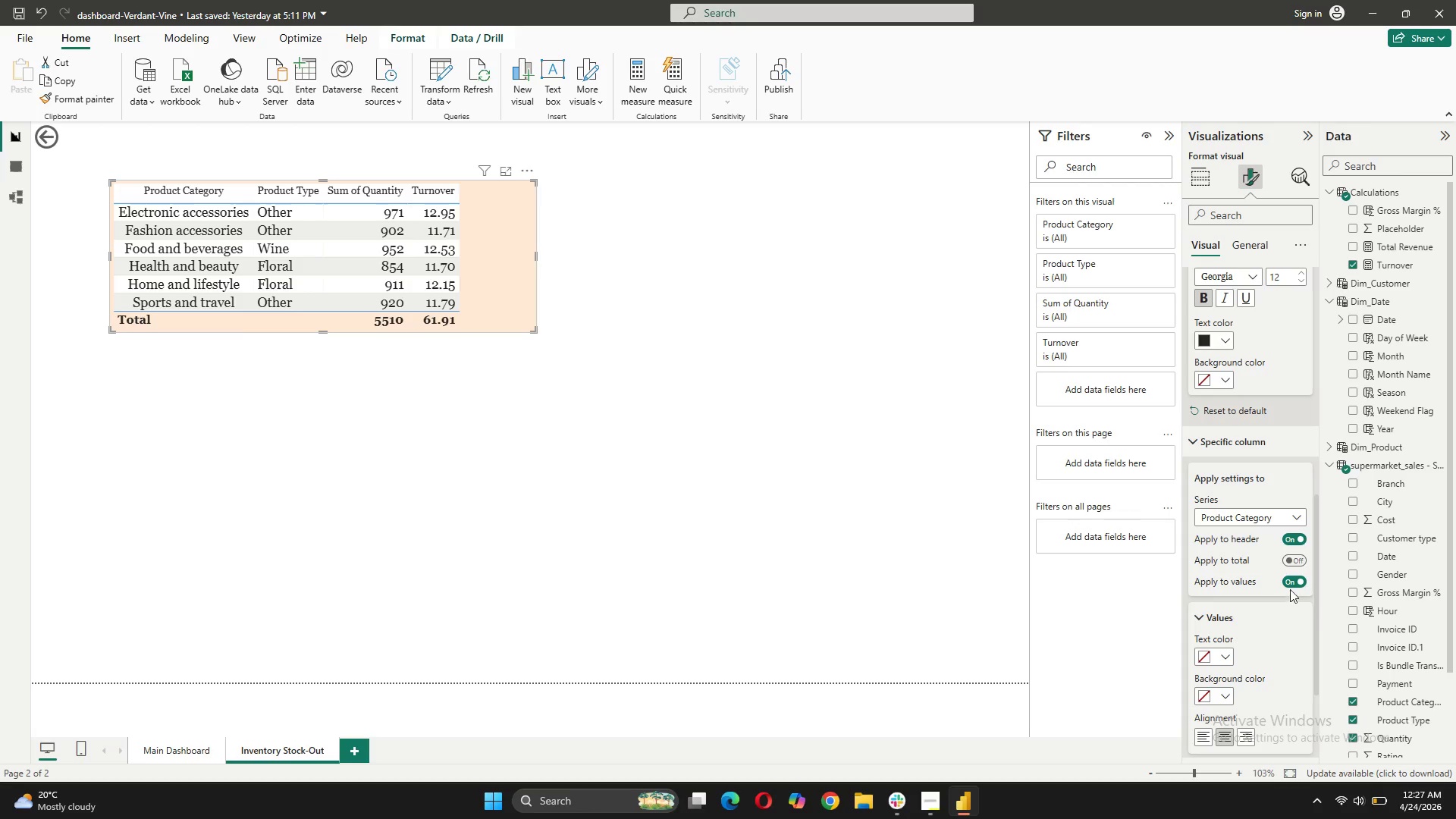 
left_click([1297, 582])
 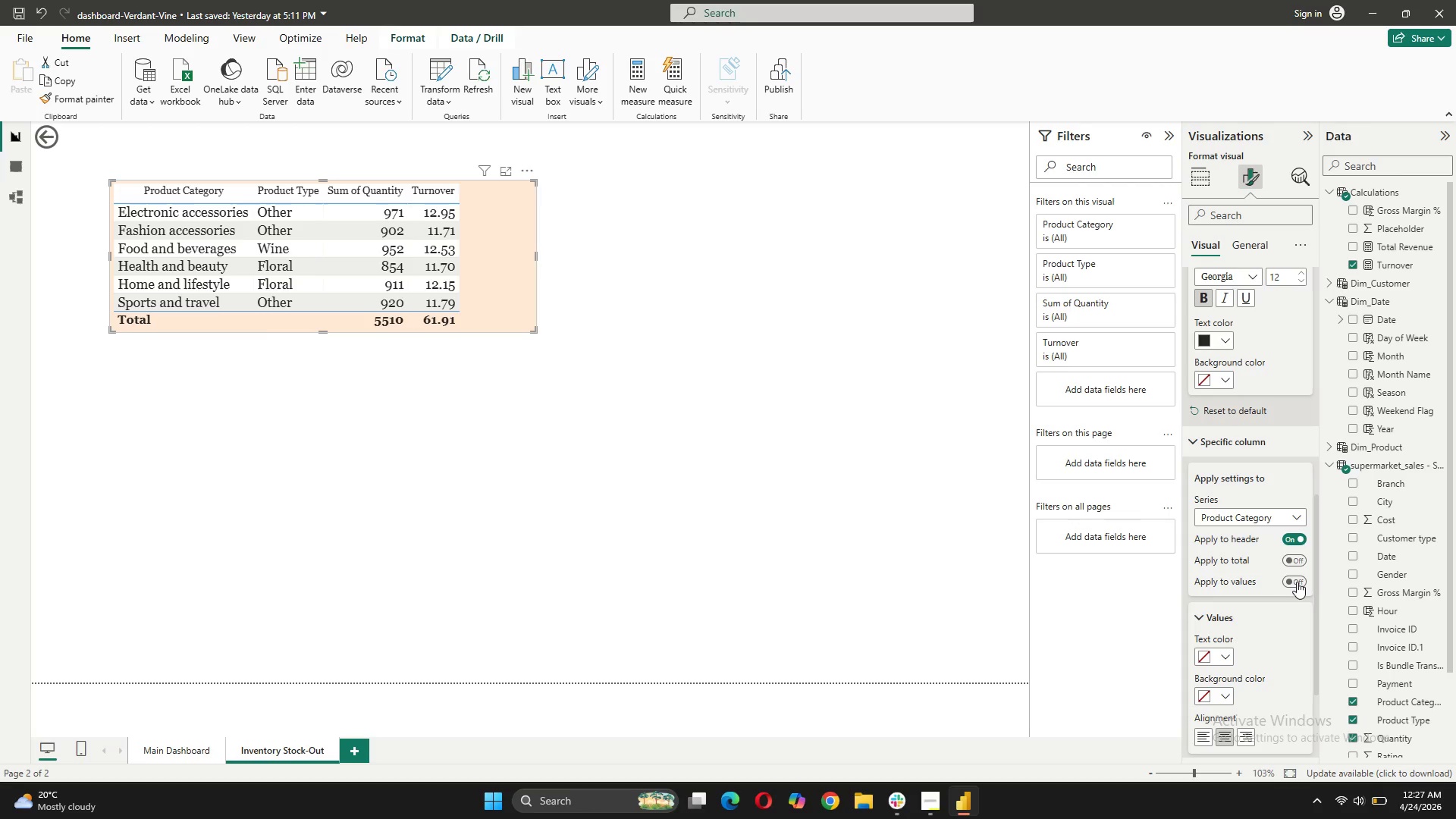 
mouse_move([1280, 455])
 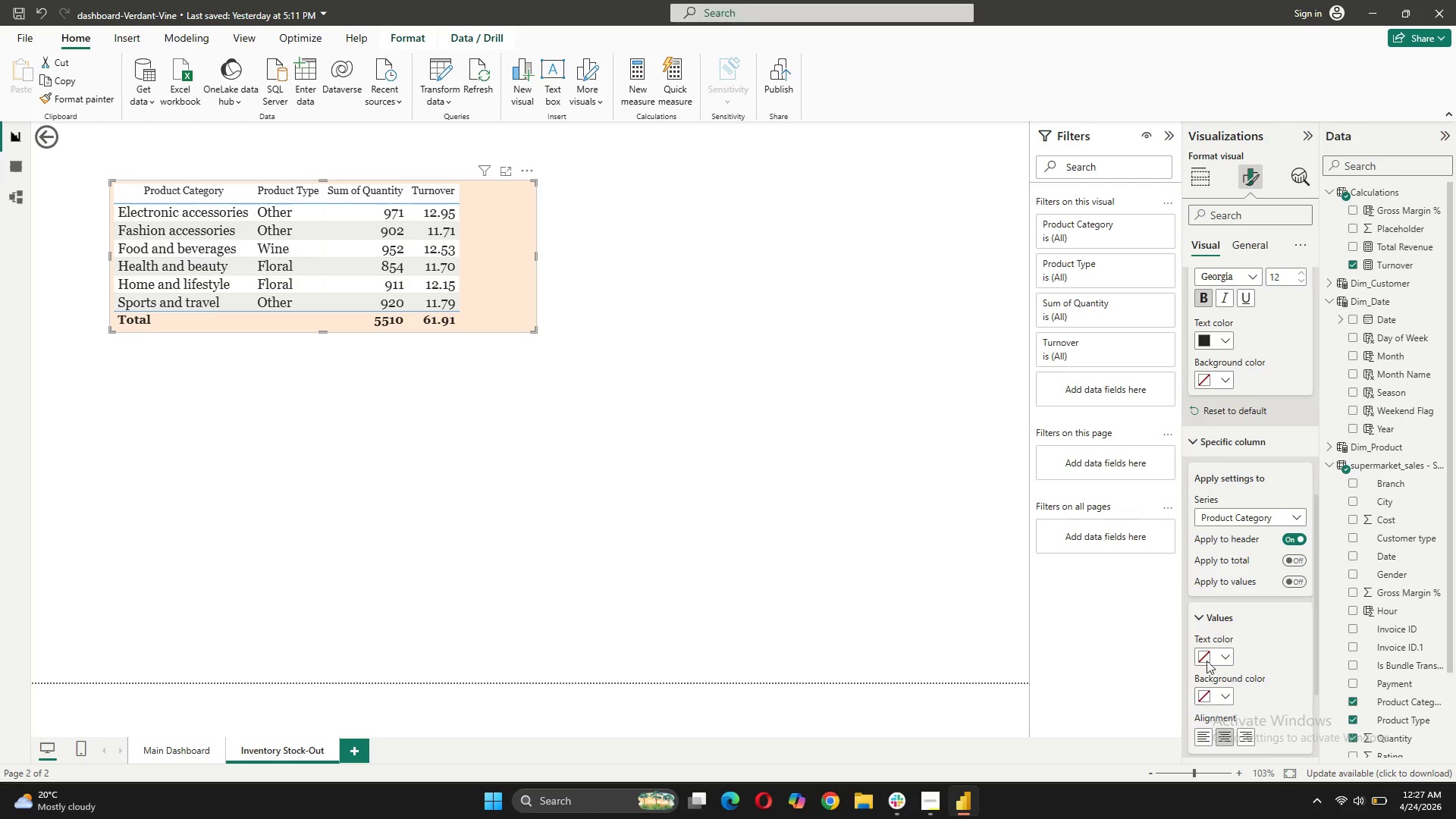 
left_click([1219, 621])
 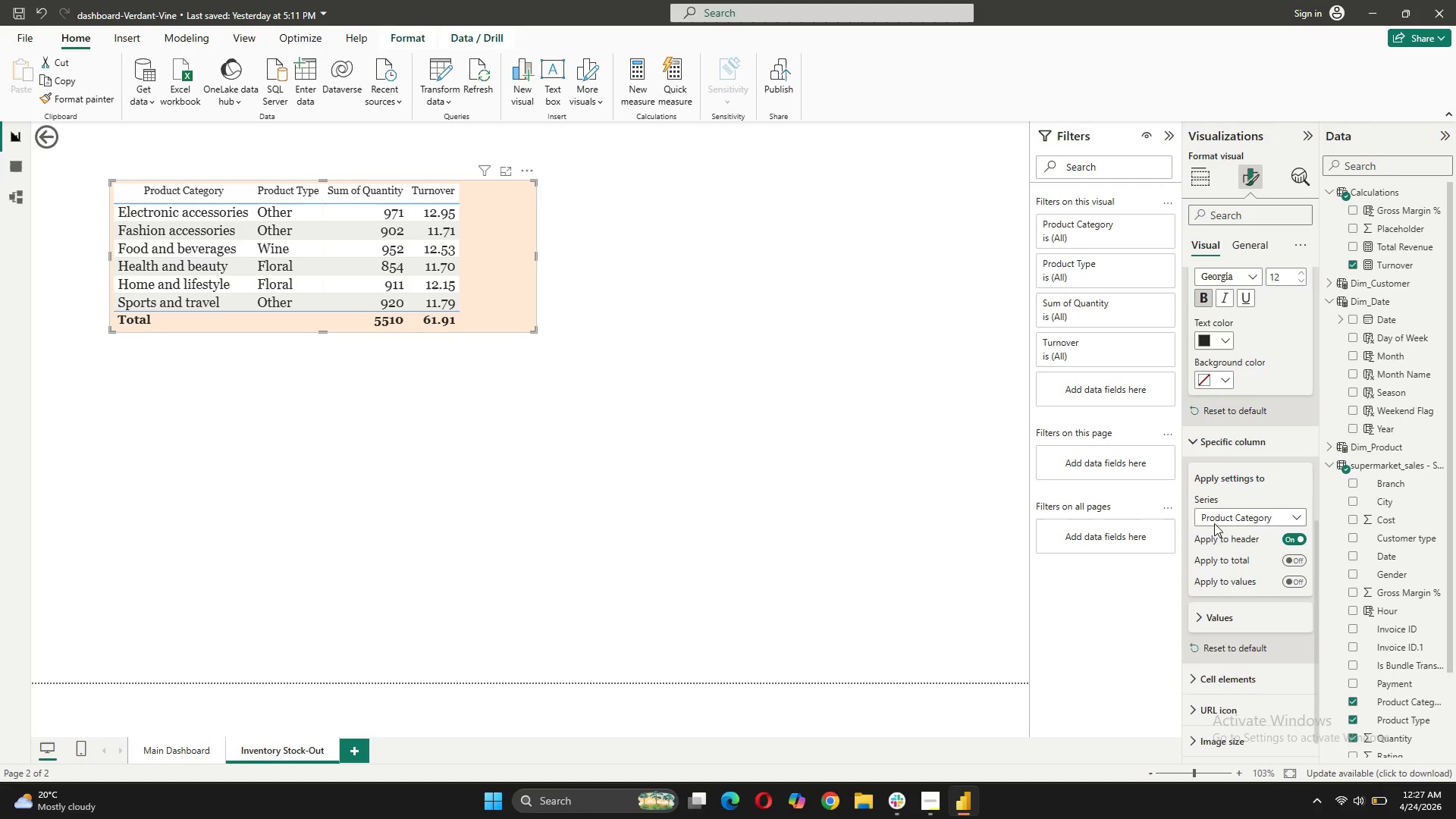 
left_click([1208, 495])
 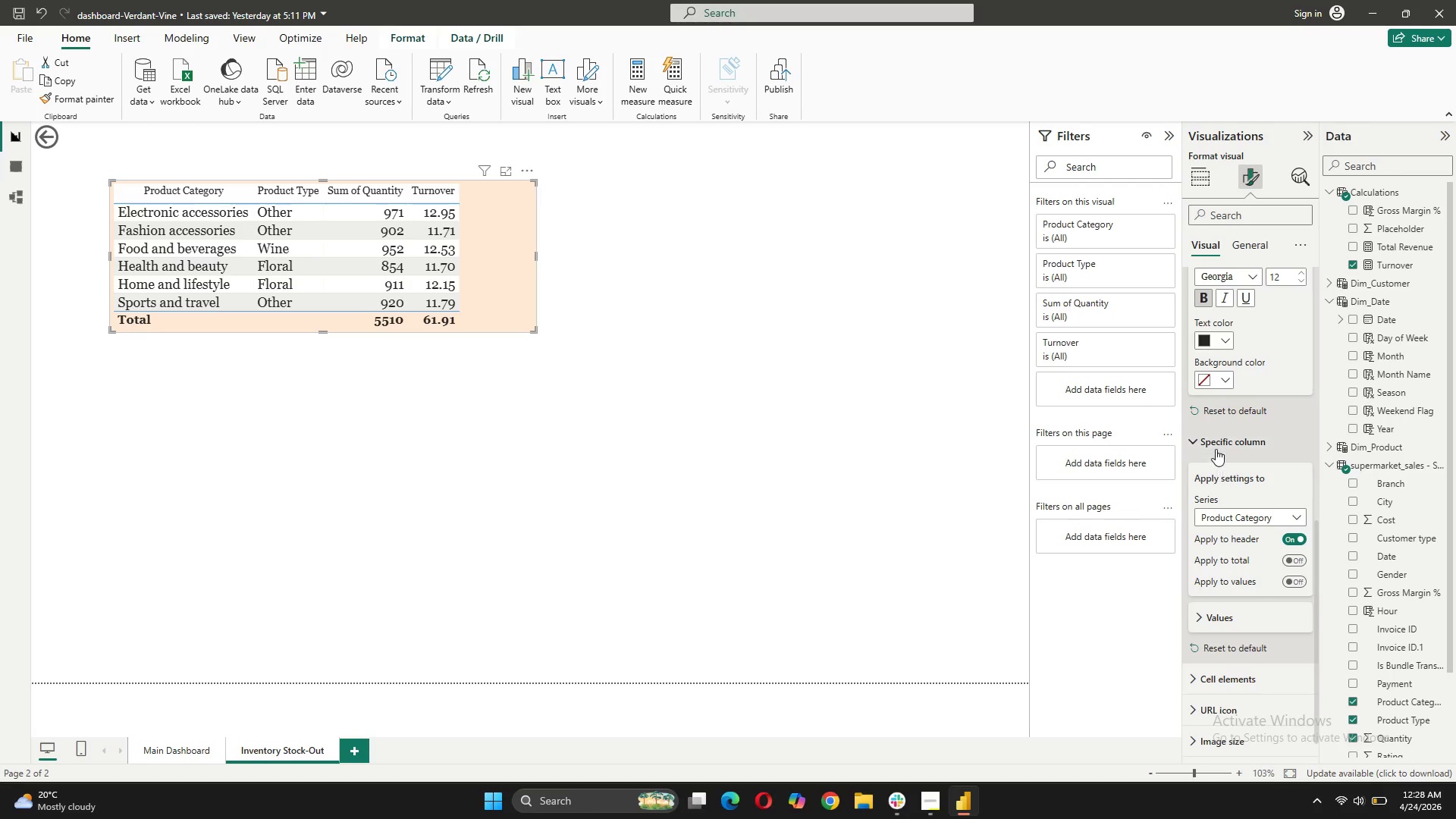 
left_click([1216, 447])
 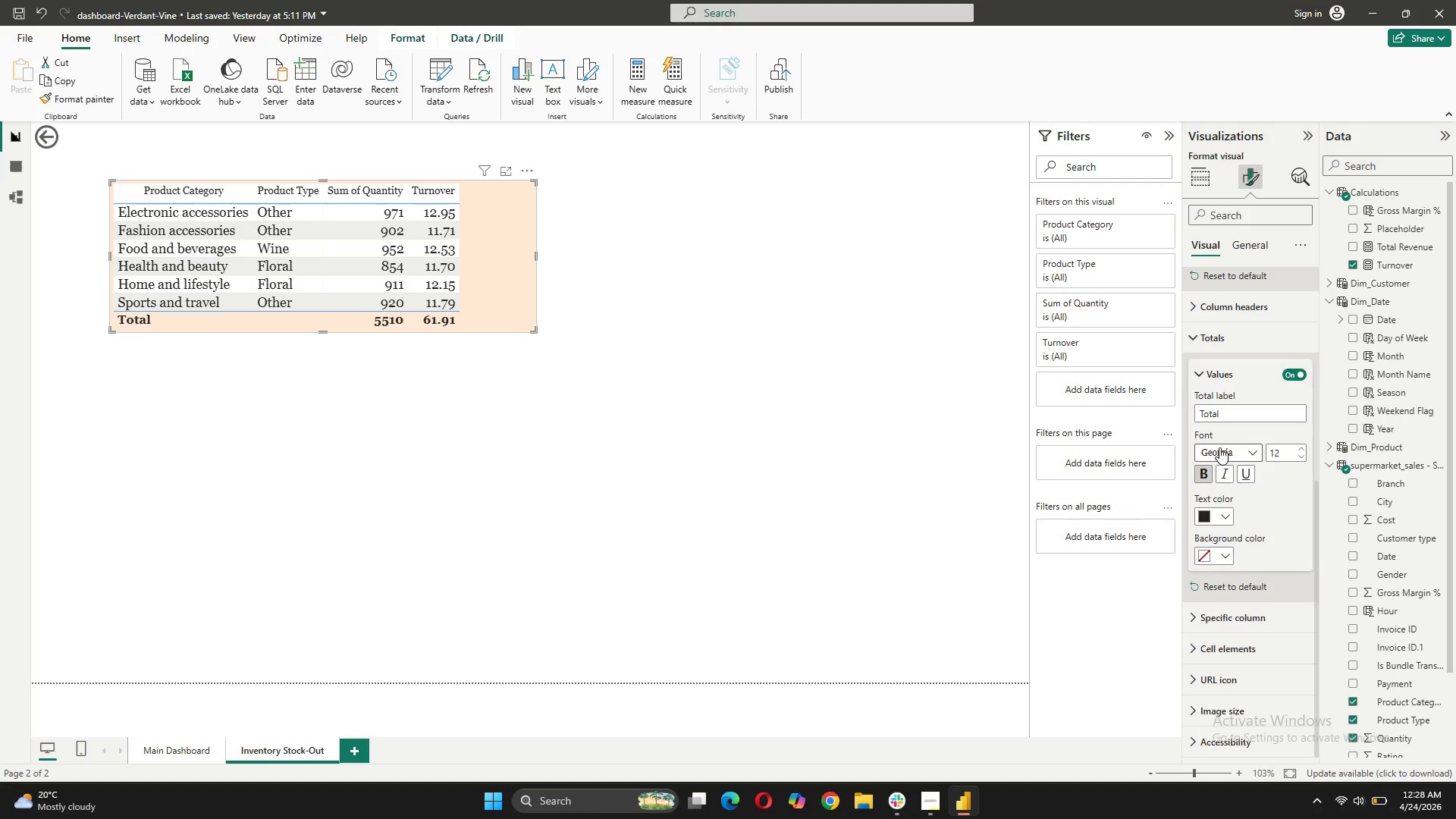 
scroll: coordinate [1219, 447], scroll_direction: up, amount: 3.0
 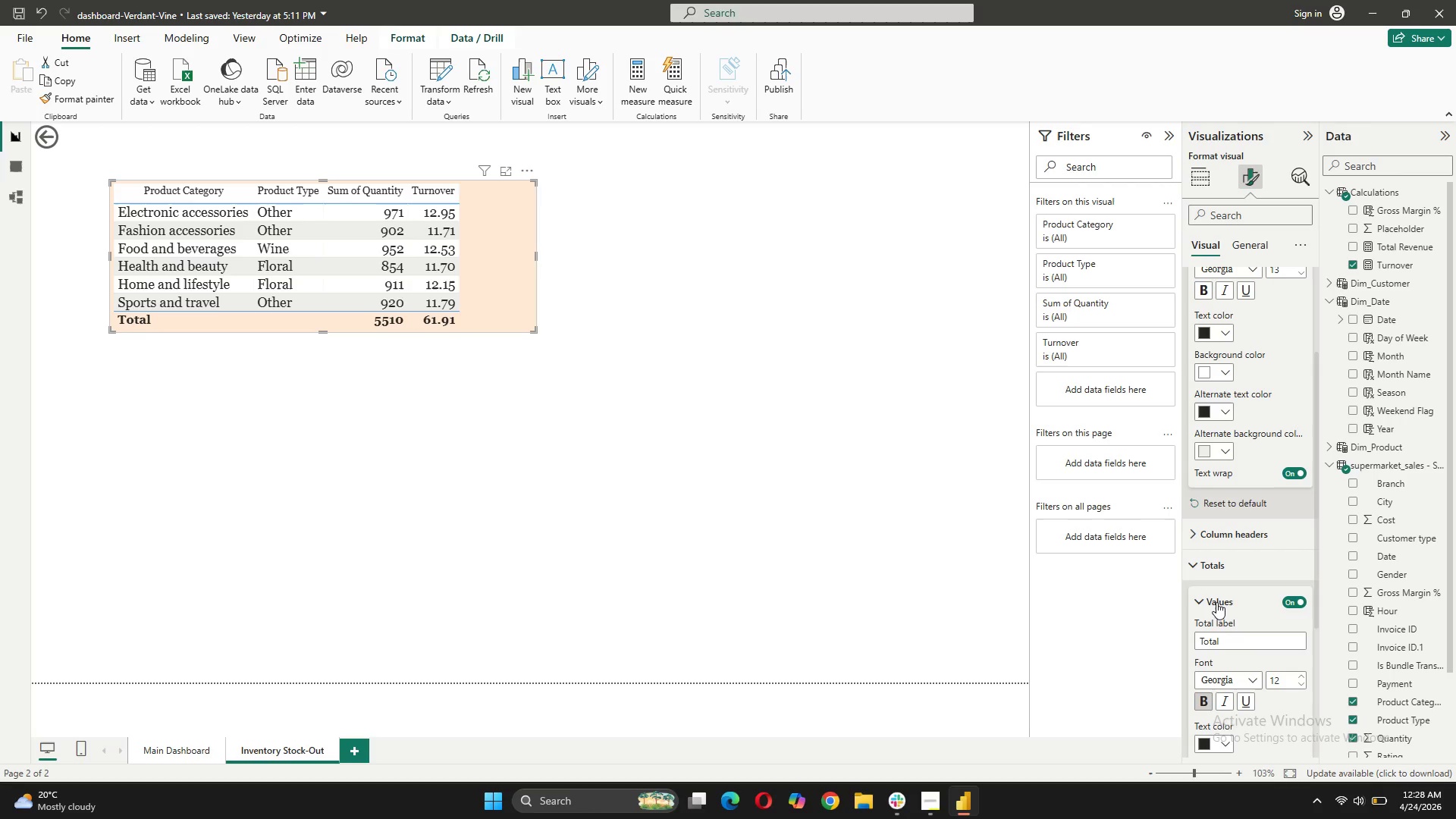 
left_click([1216, 602])
 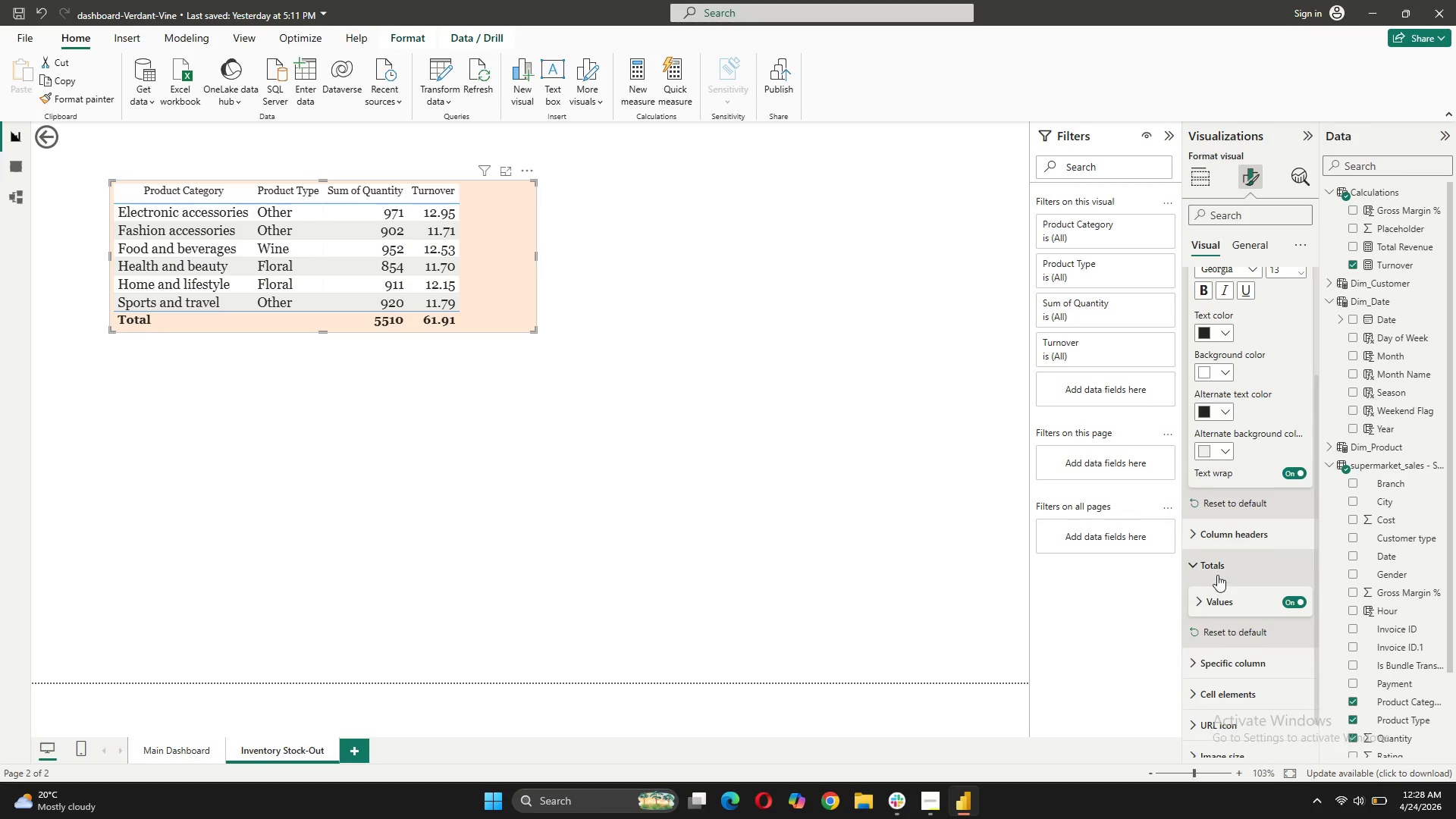 
left_click([1217, 575])
 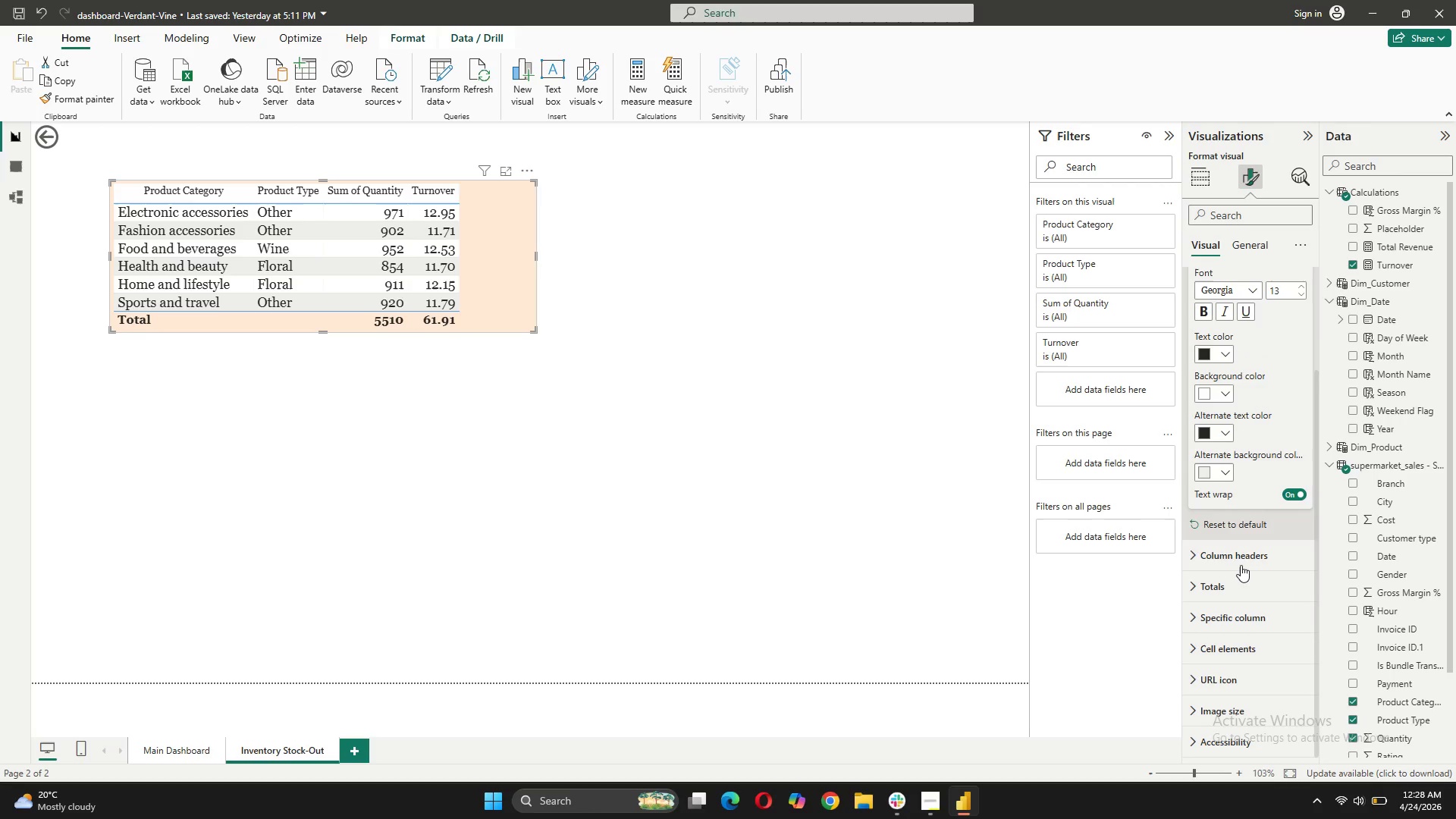 
left_click([1241, 558])
 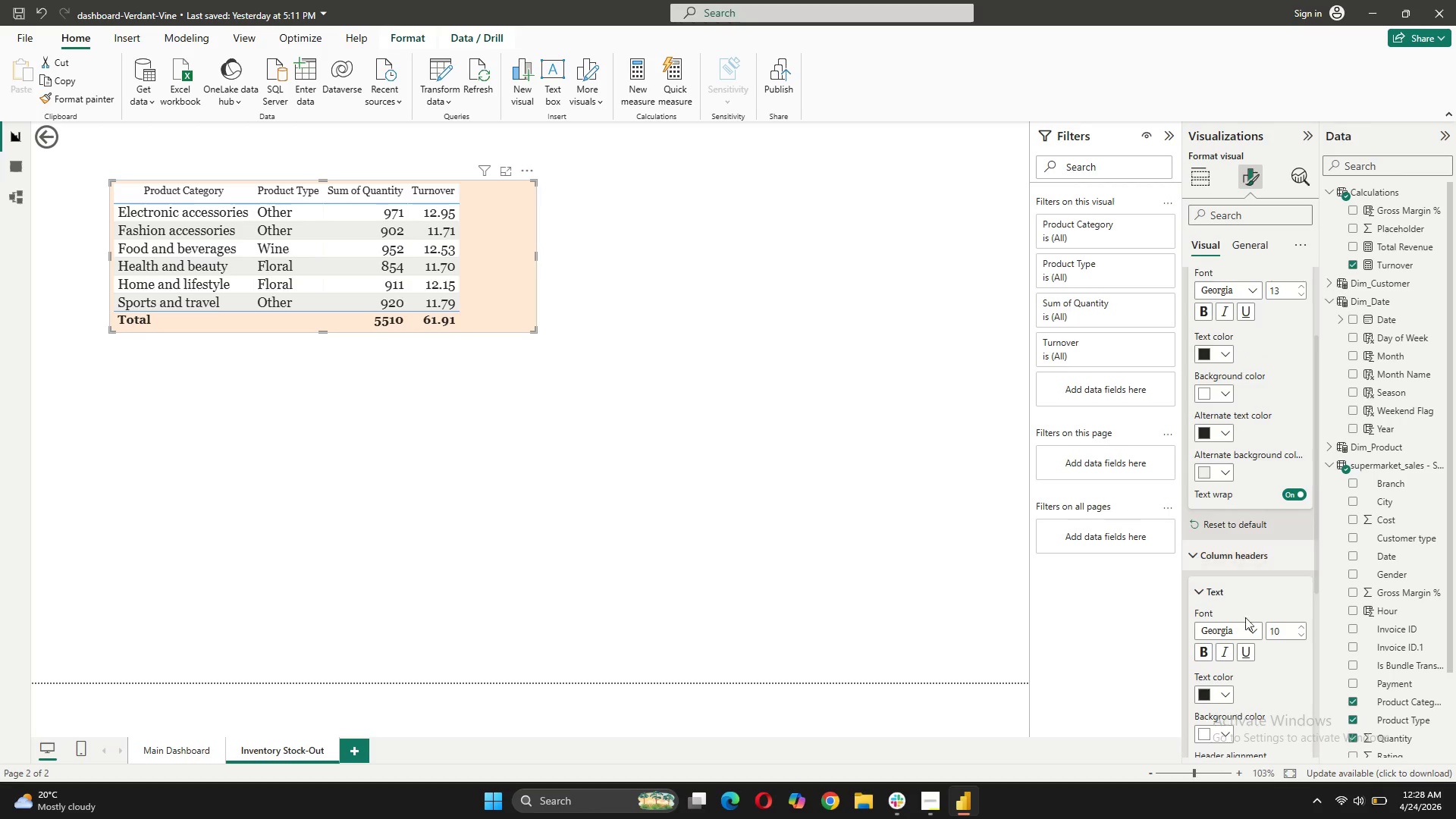 
scroll: coordinate [1245, 649], scroll_direction: down, amount: 3.0
 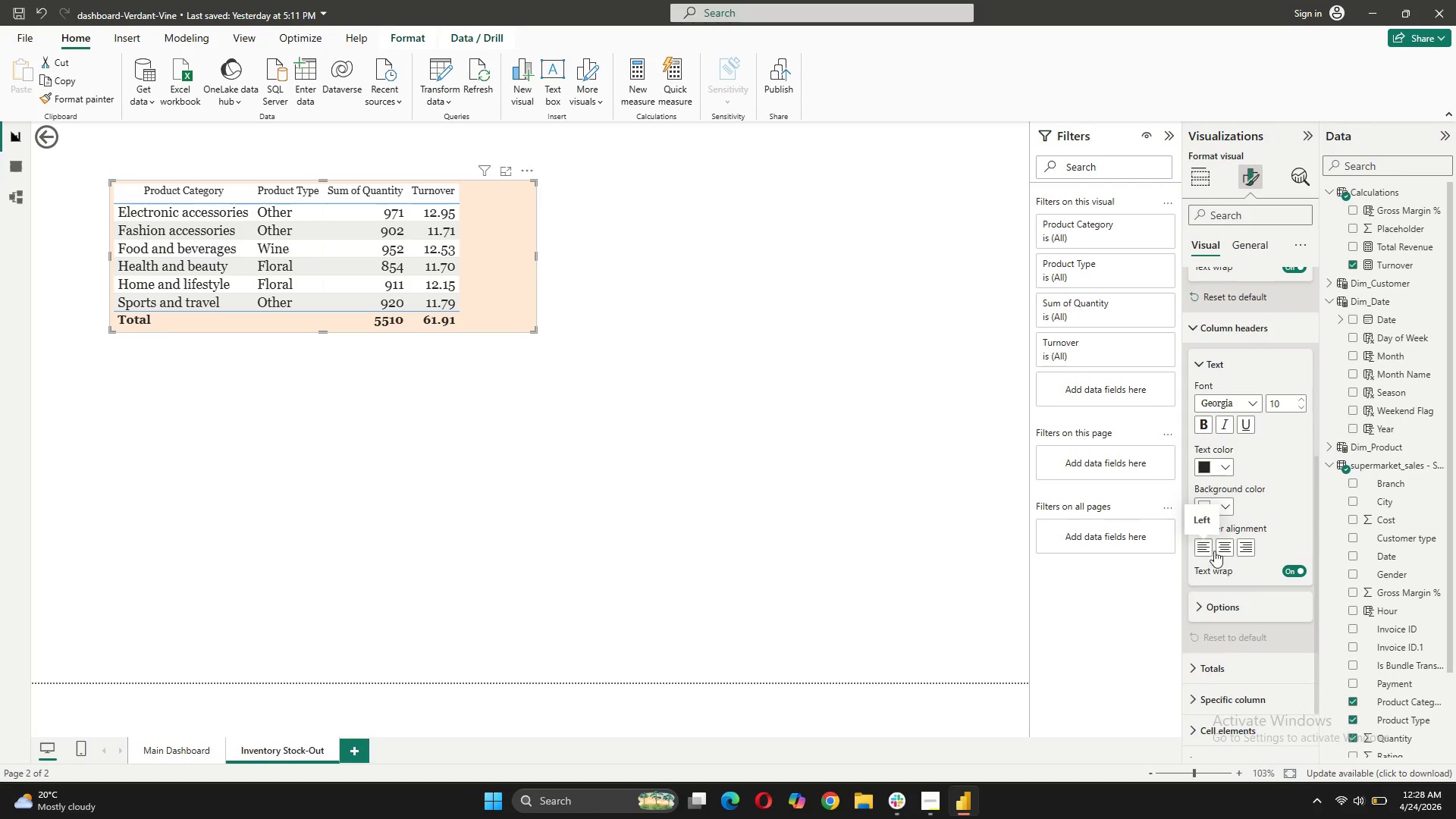 
left_click([1224, 553])
 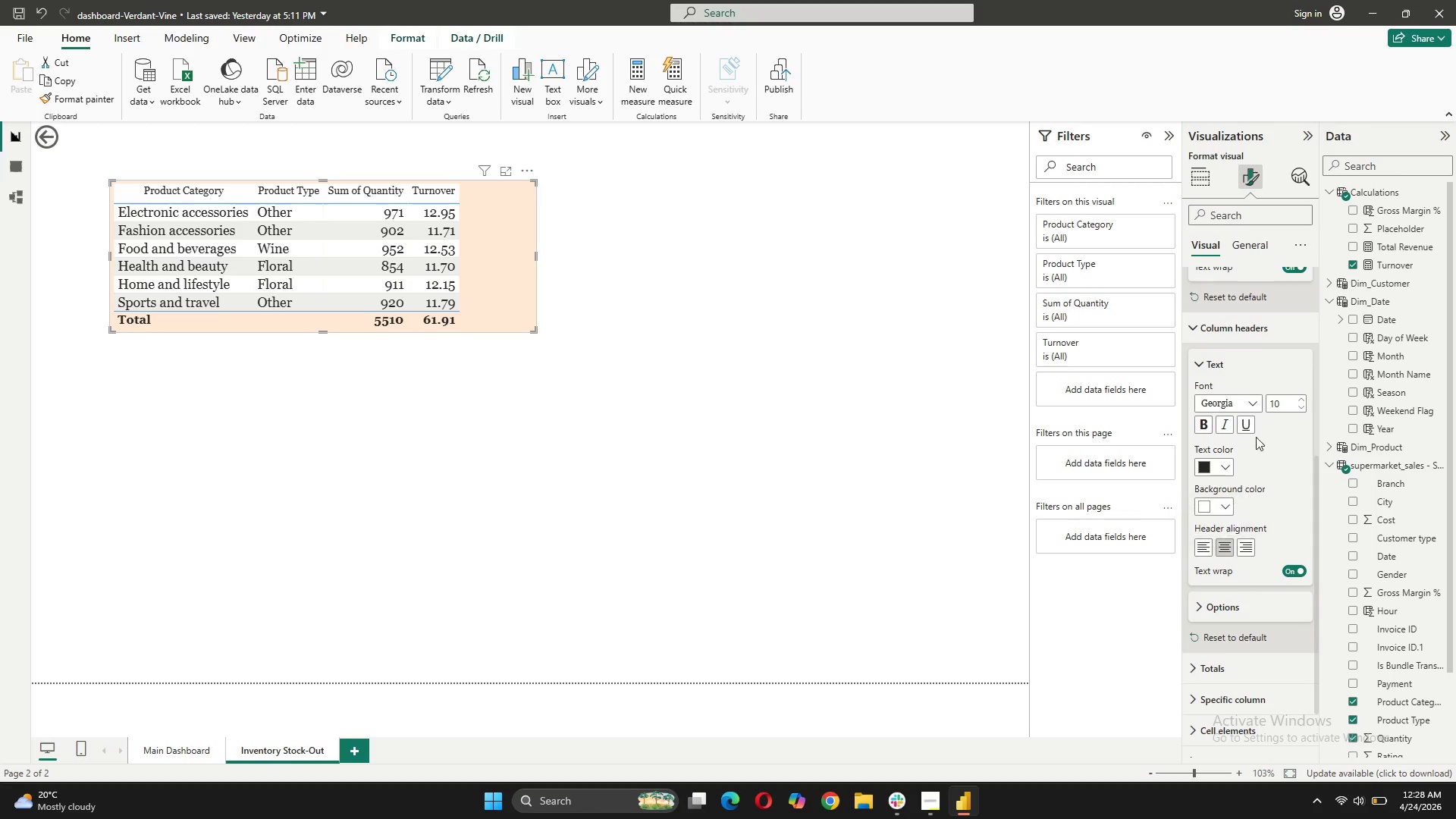 
scroll: coordinate [1270, 456], scroll_direction: up, amount: 8.0
 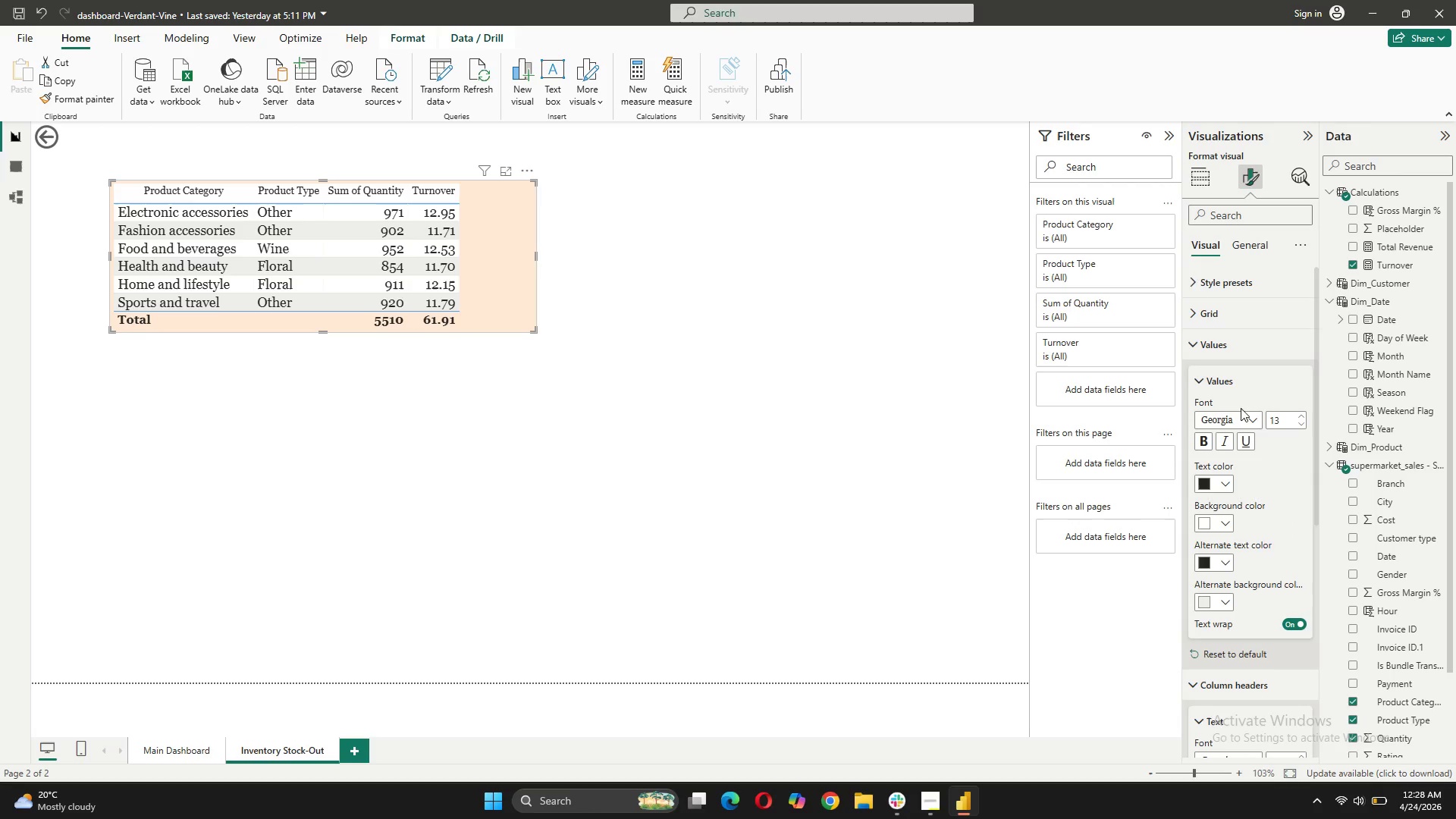 
left_click([1250, 386])
 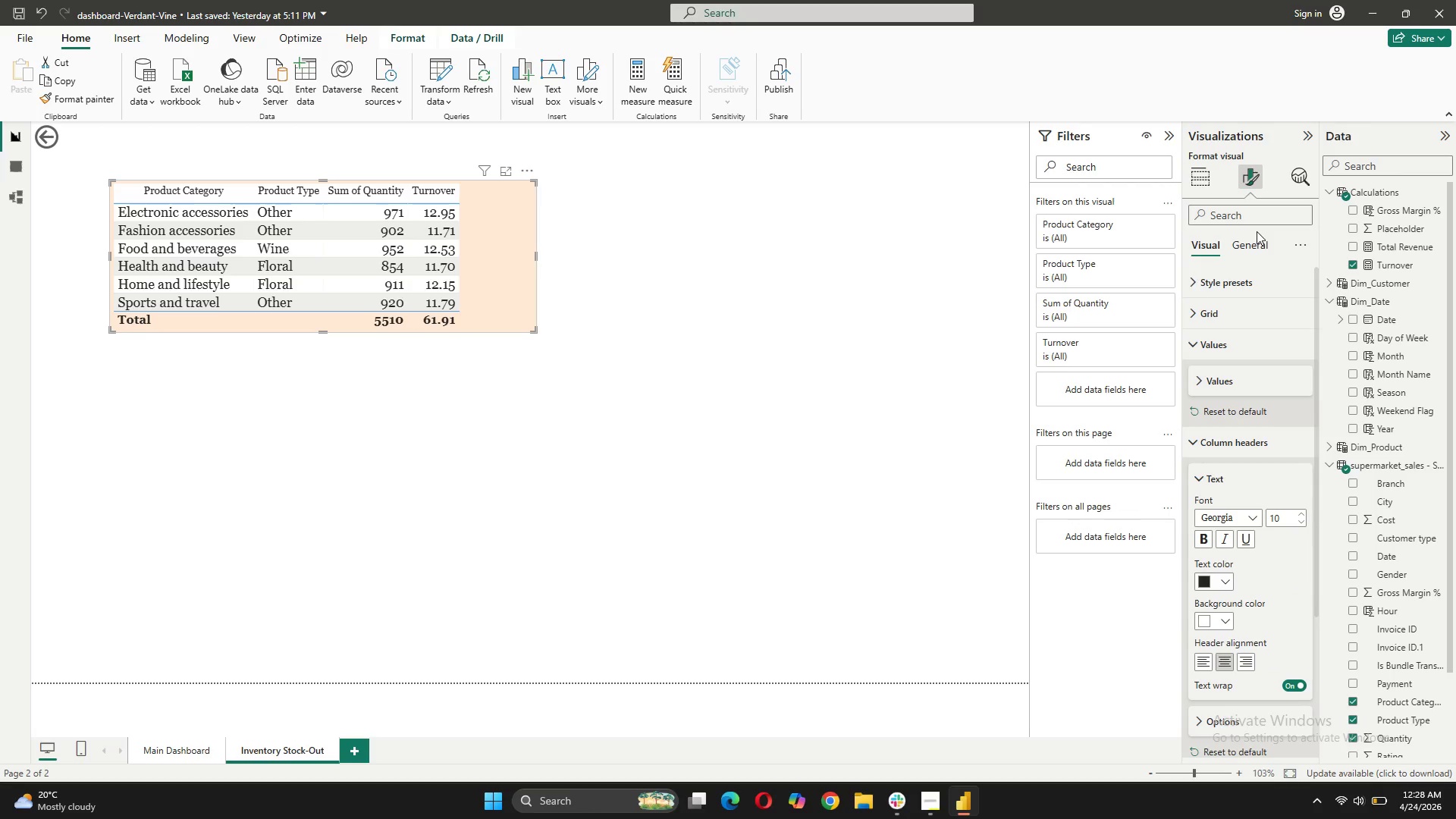 
double_click([1257, 250])
 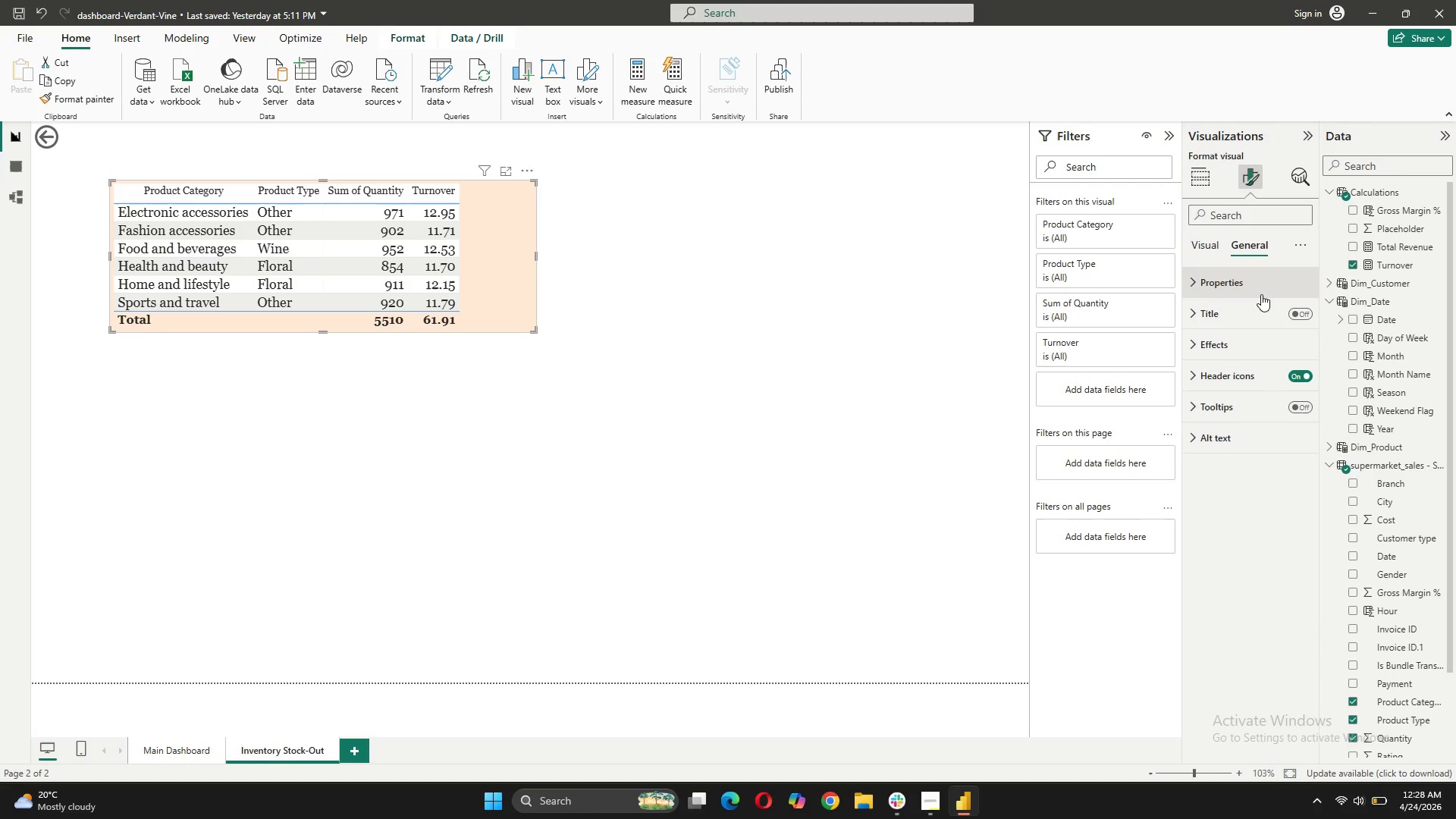 
left_click([1260, 277])
 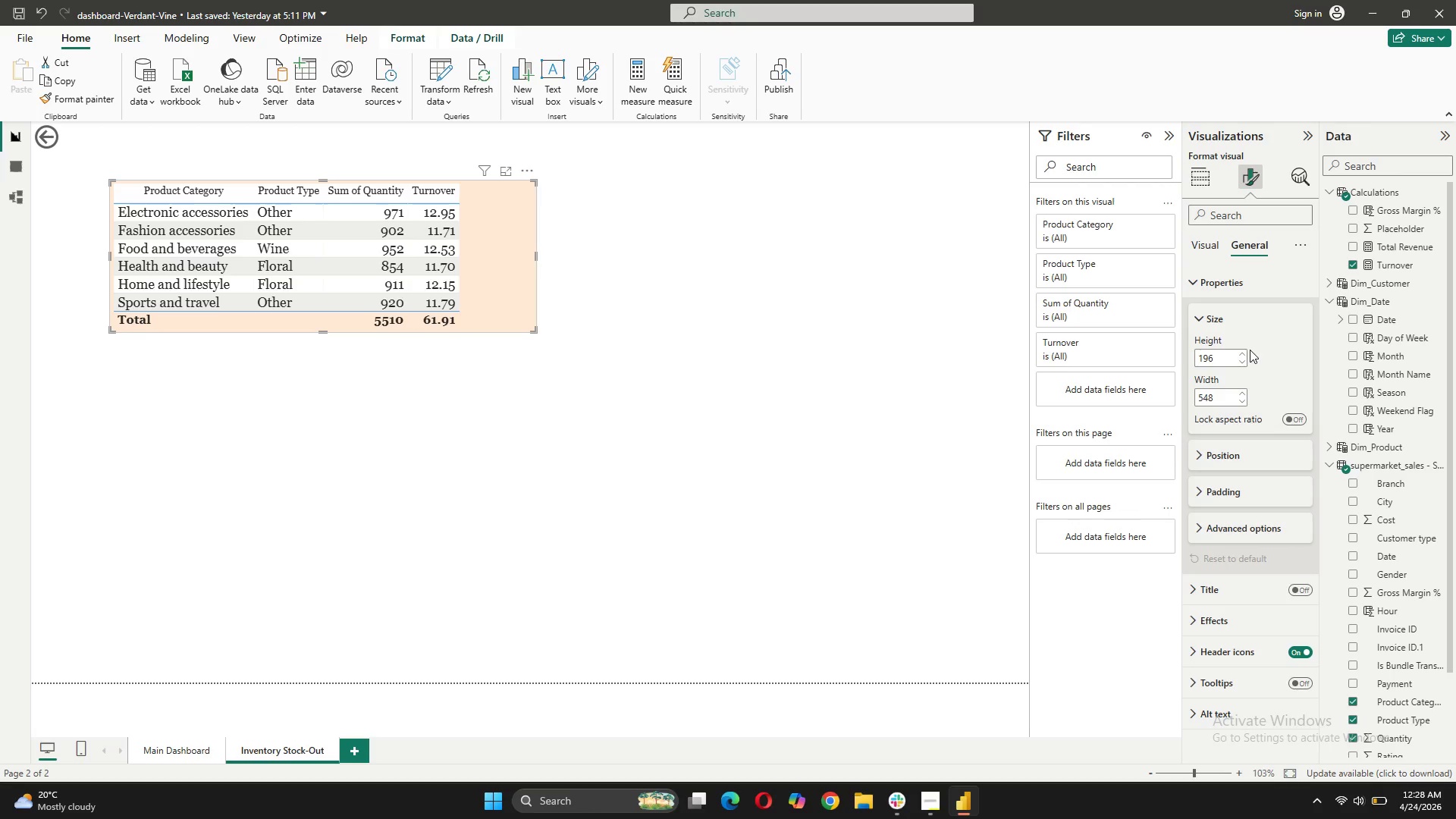 
left_click([1238, 355])
 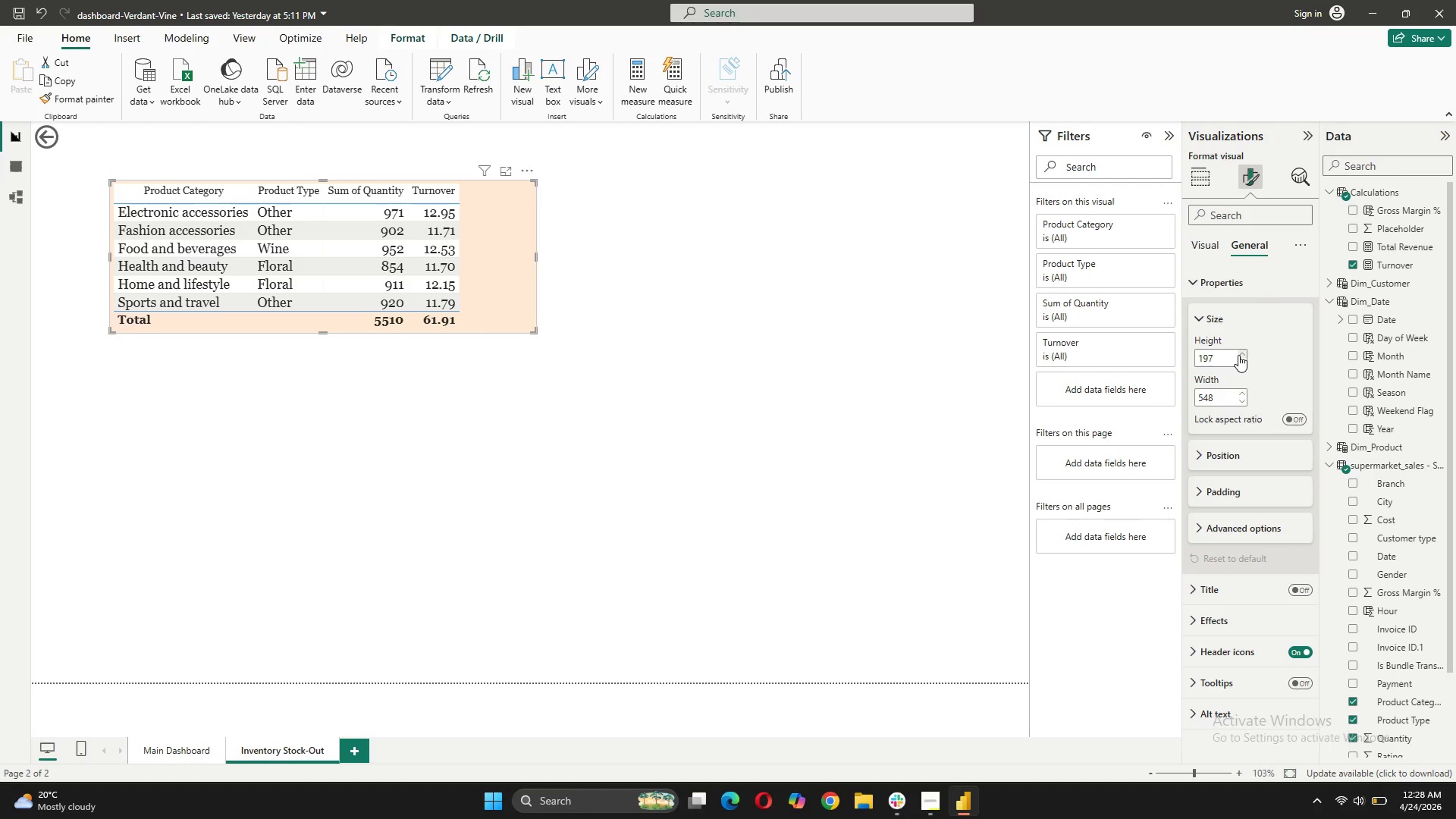 
double_click([1238, 355])
 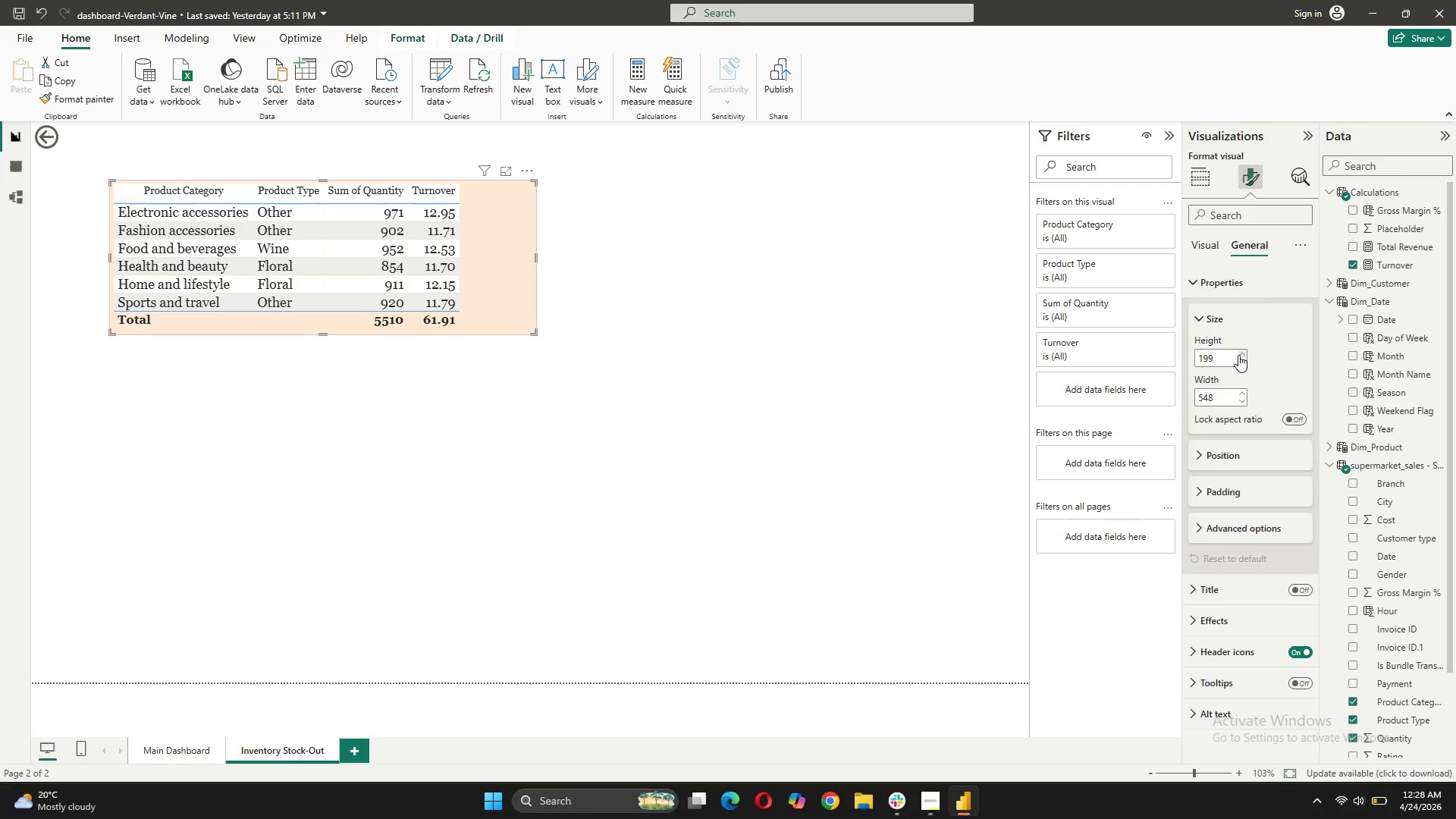 
triple_click([1238, 355])
 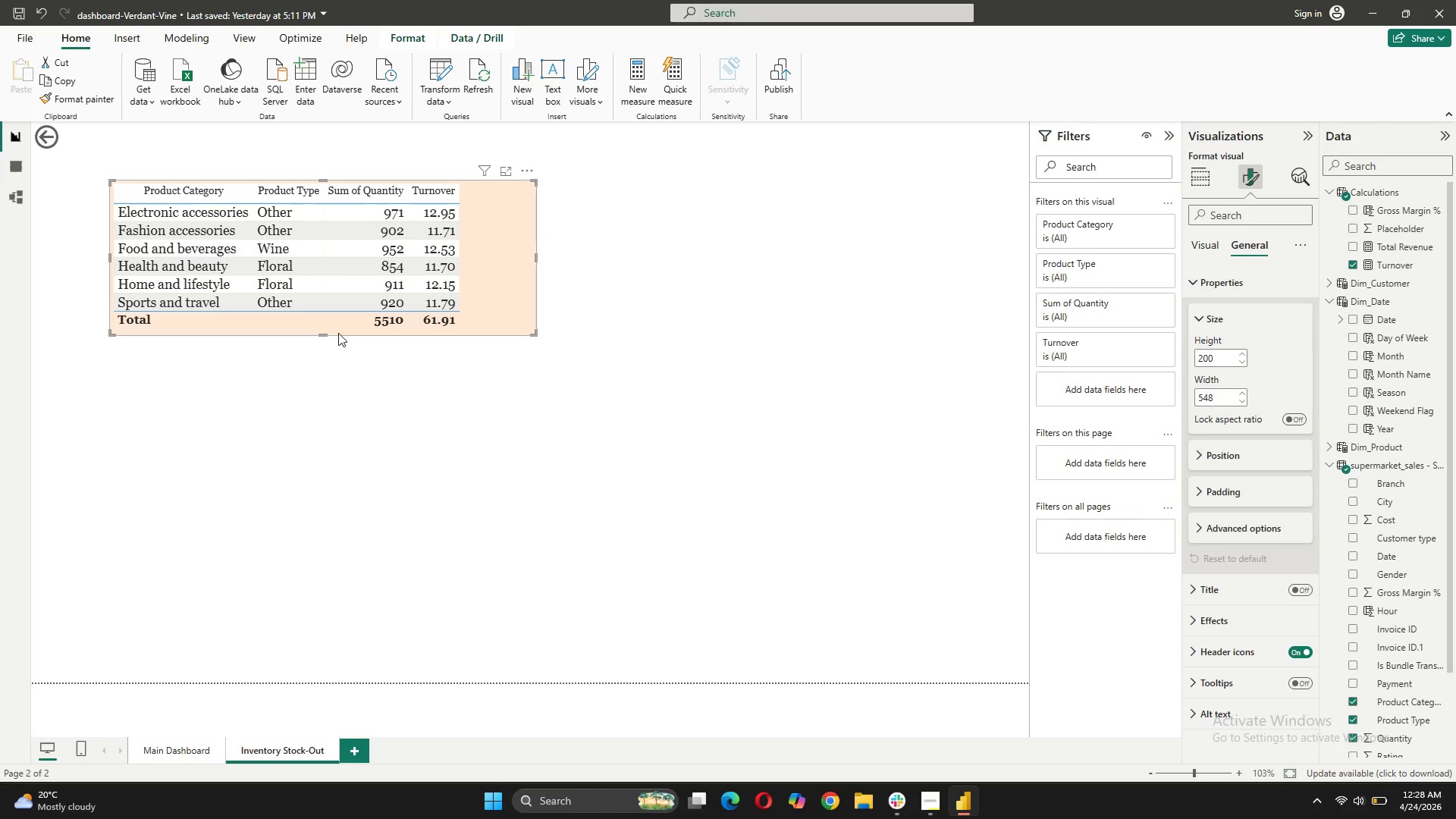 
left_click_drag(start_coordinate=[326, 334], to_coordinate=[335, 425])
 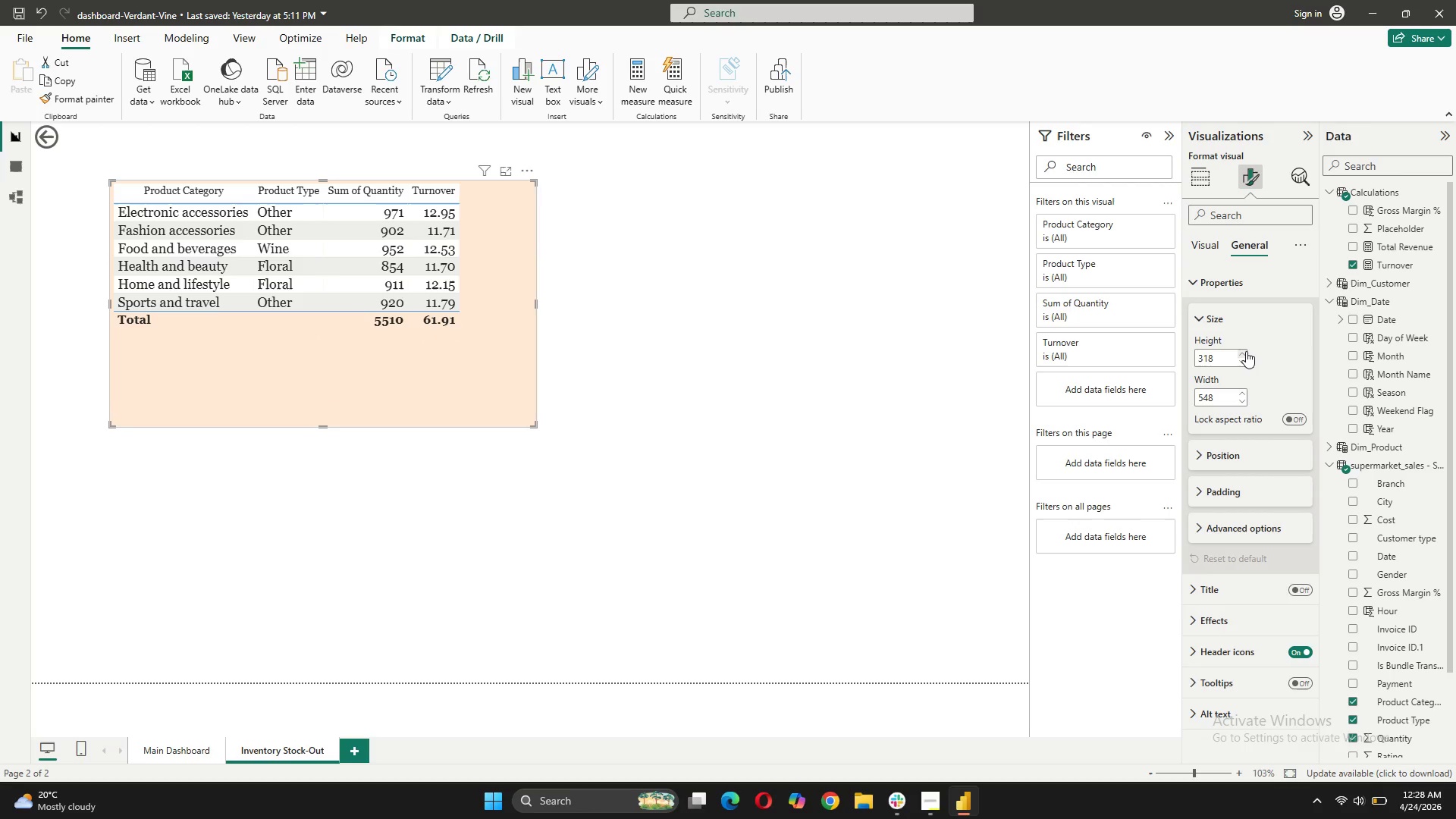 
double_click([1246, 351])
 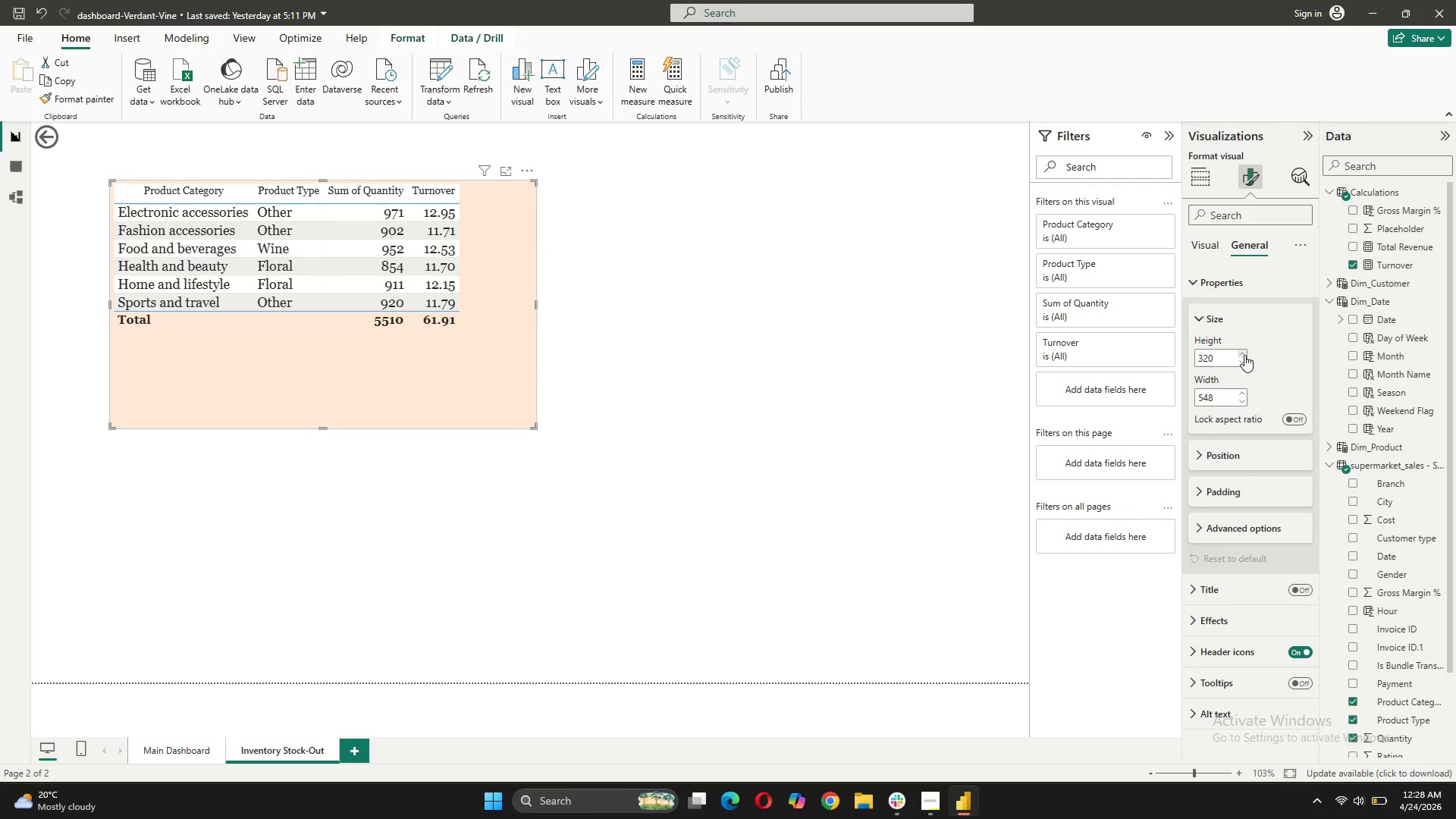 
double_click([1244, 355])
 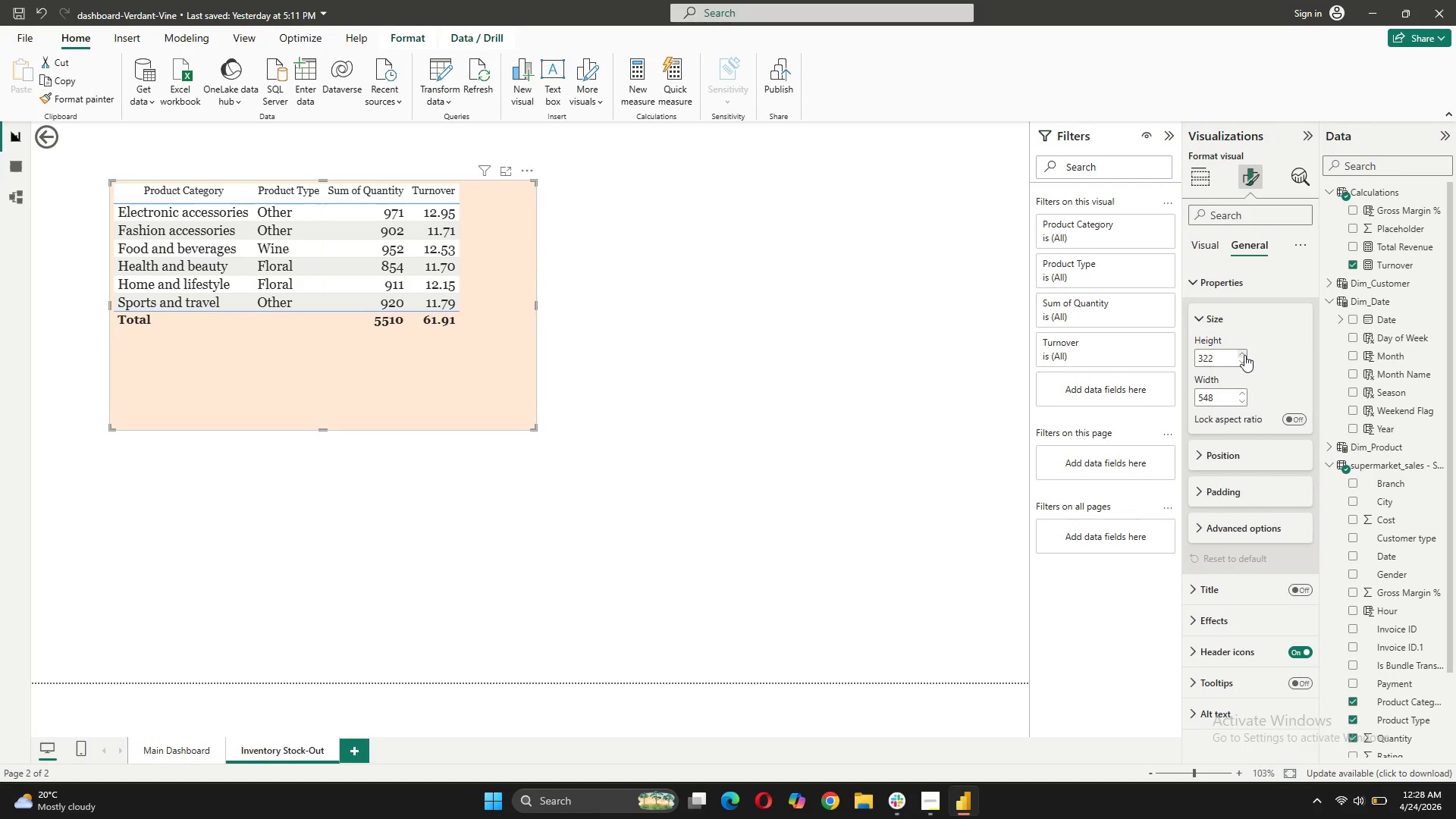 
triple_click([1244, 355])
 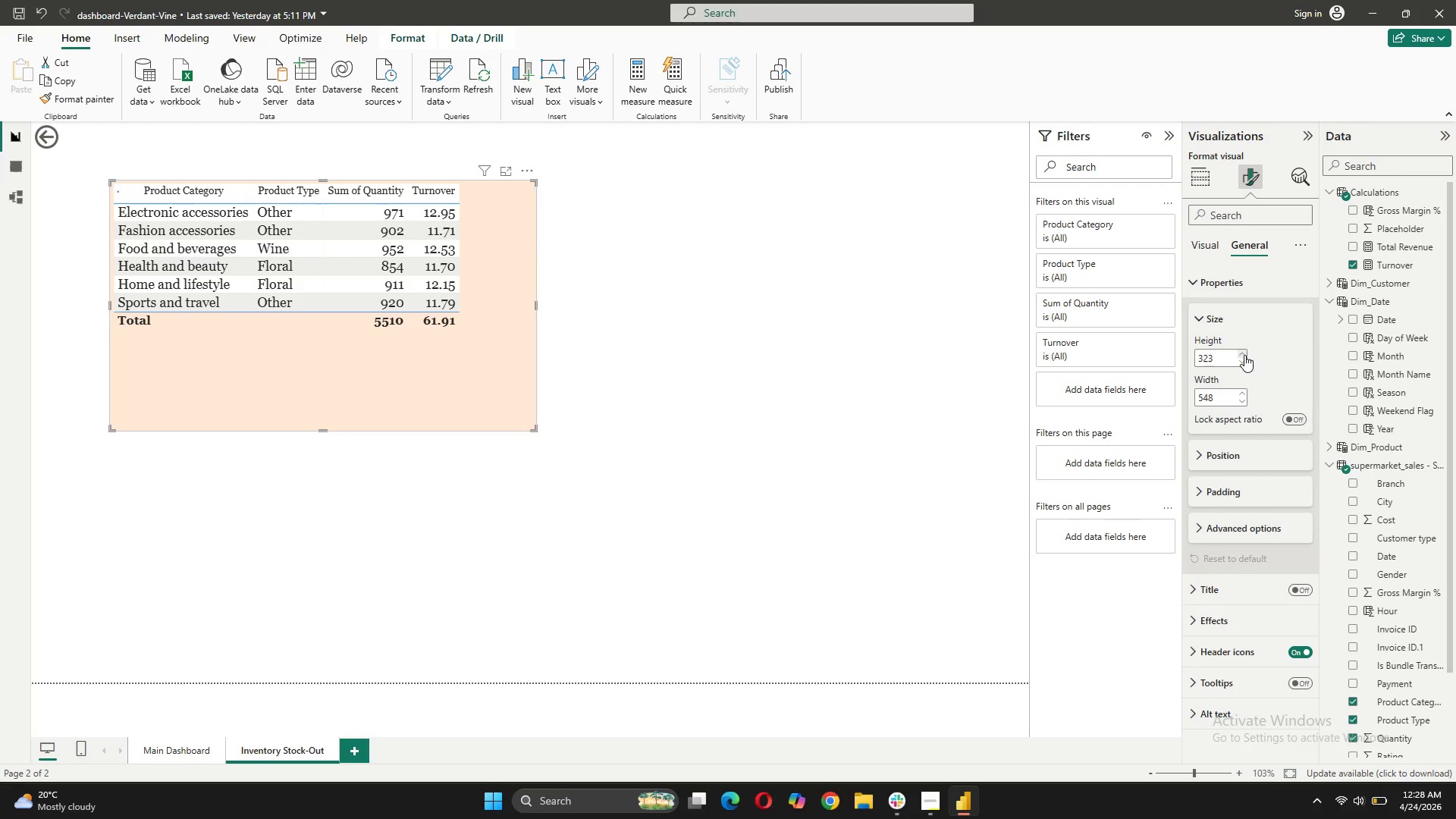 
triple_click([1244, 355])
 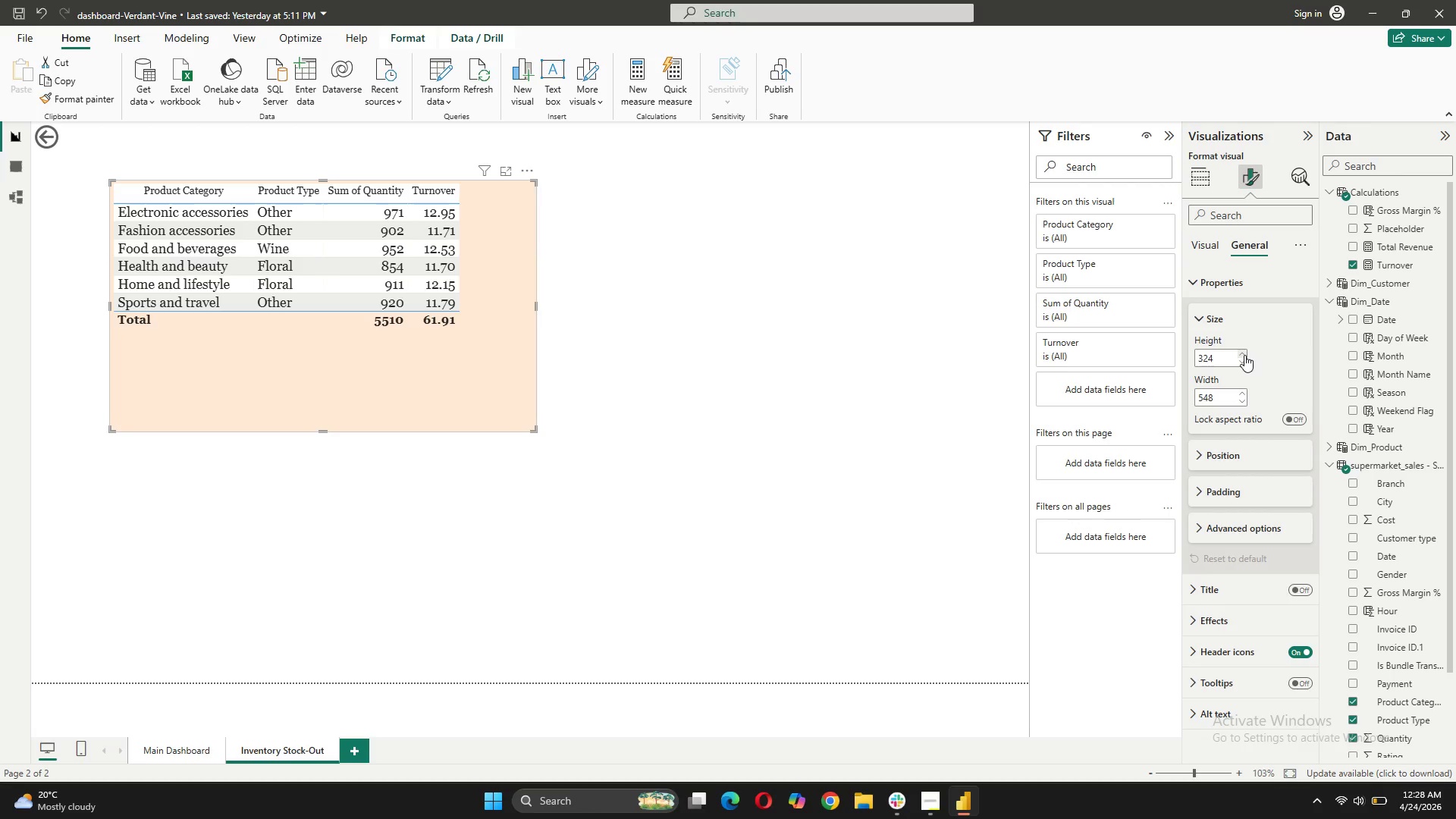 
double_click([1244, 355])
 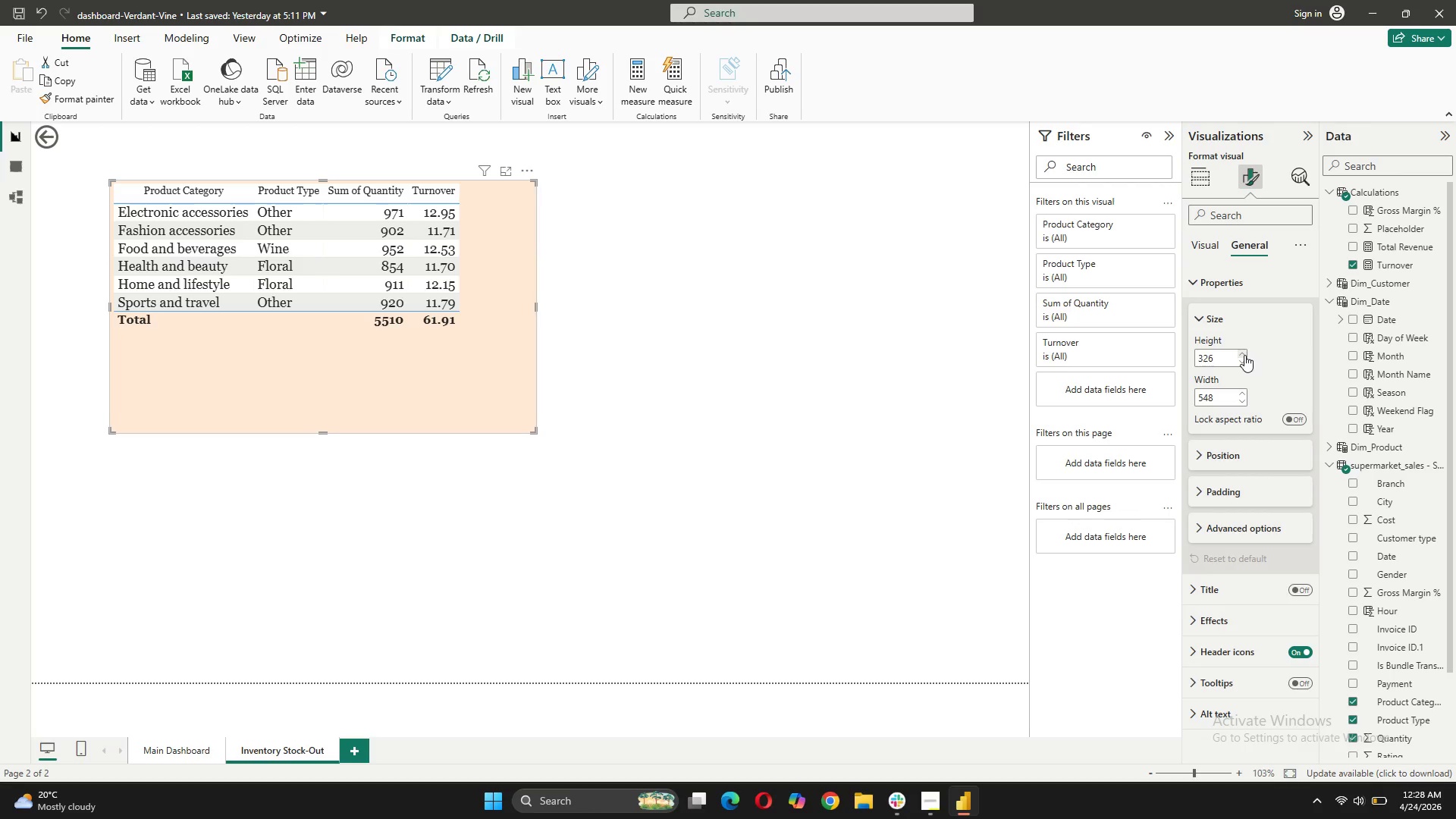 
triple_click([1244, 355])
 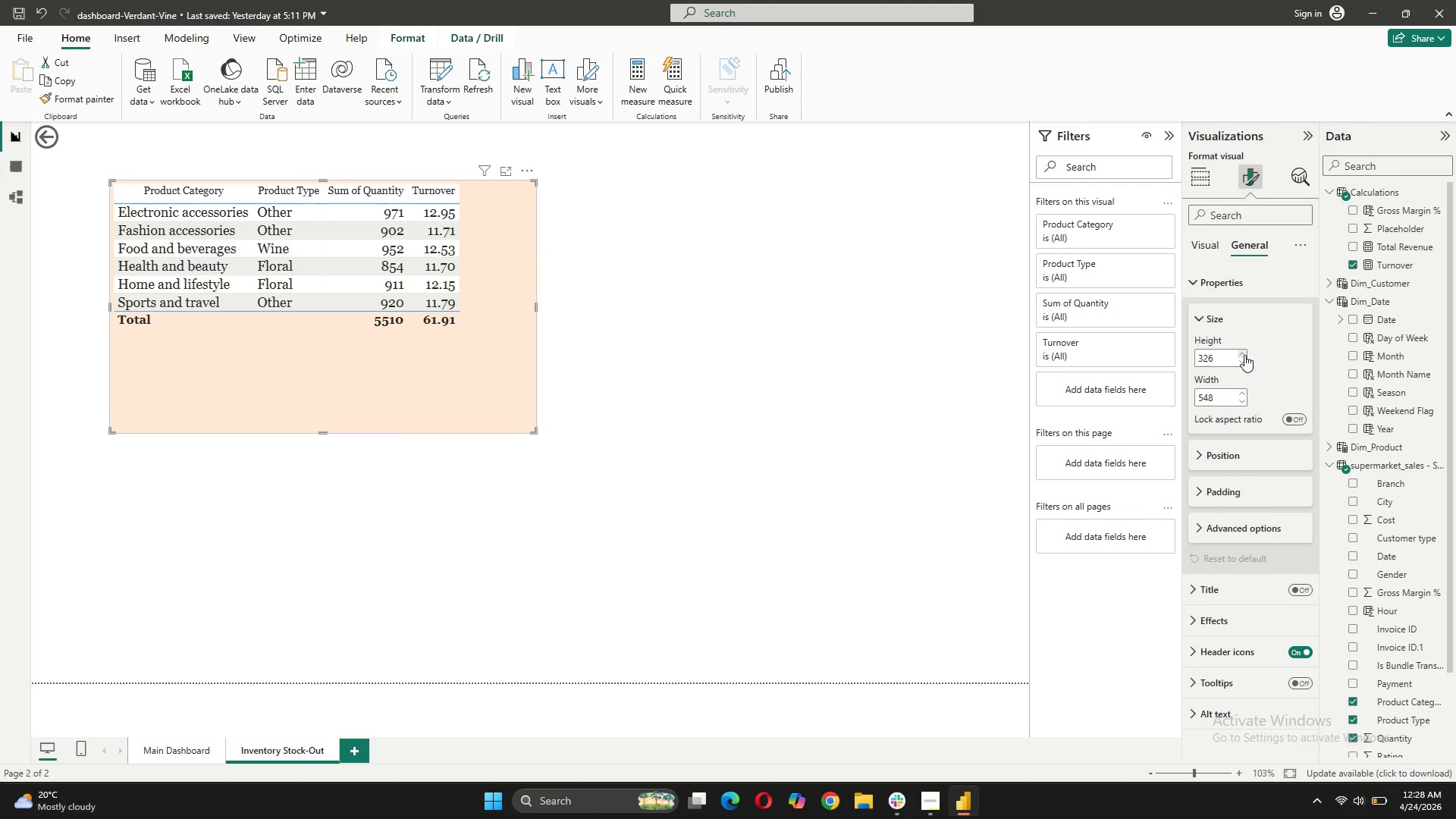 
triple_click([1244, 355])
 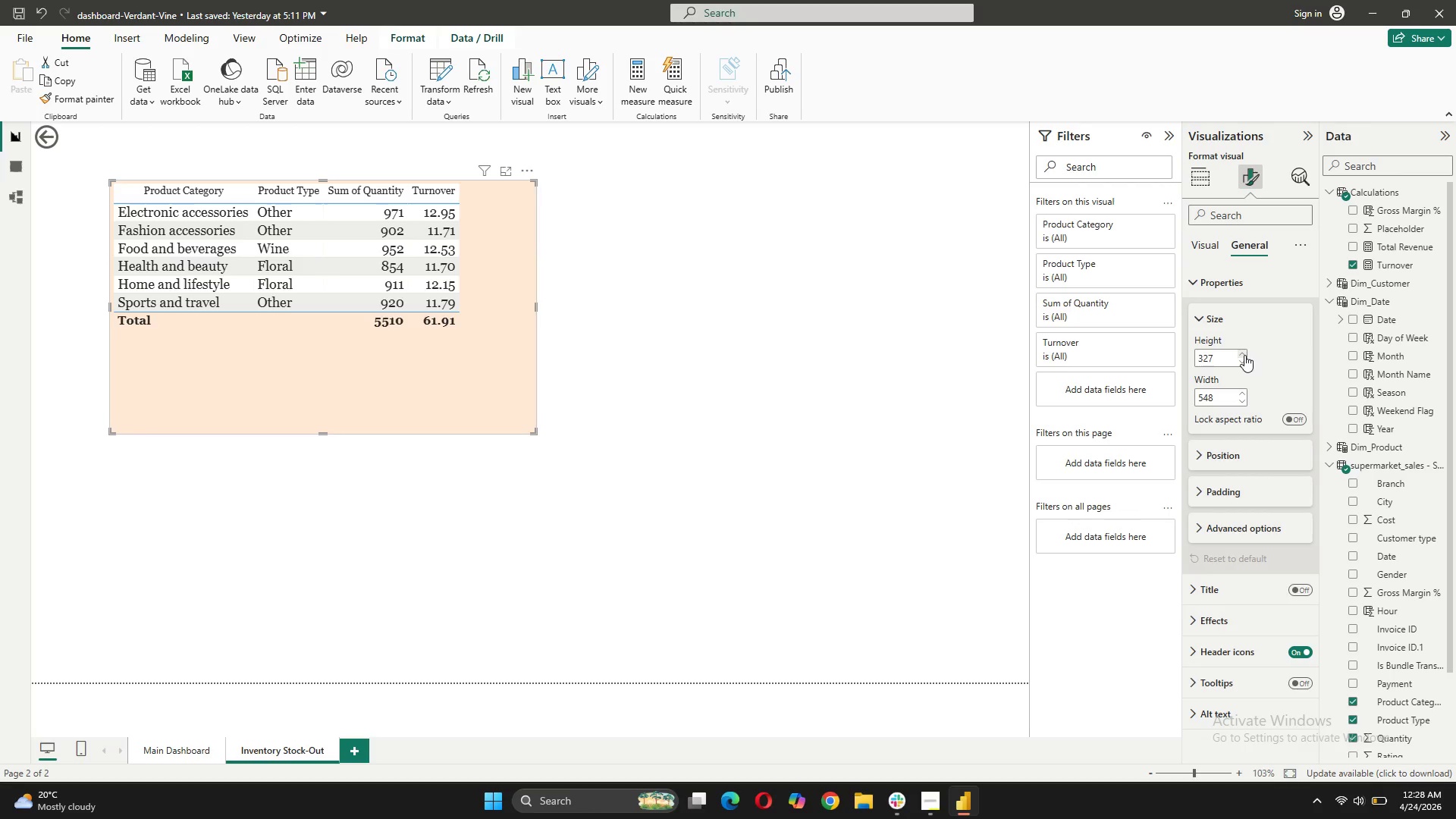 
triple_click([1244, 355])
 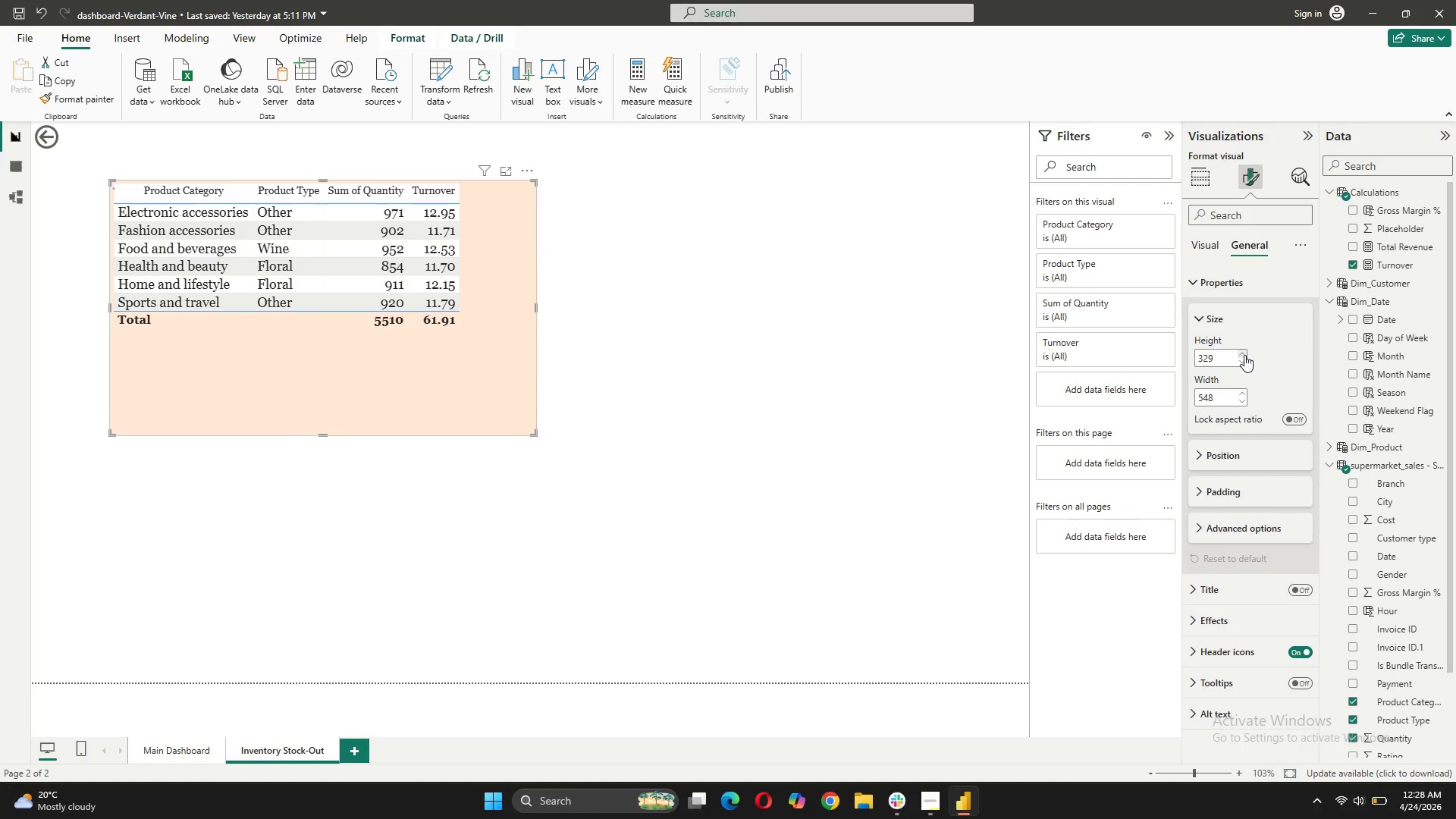 
triple_click([1244, 355])
 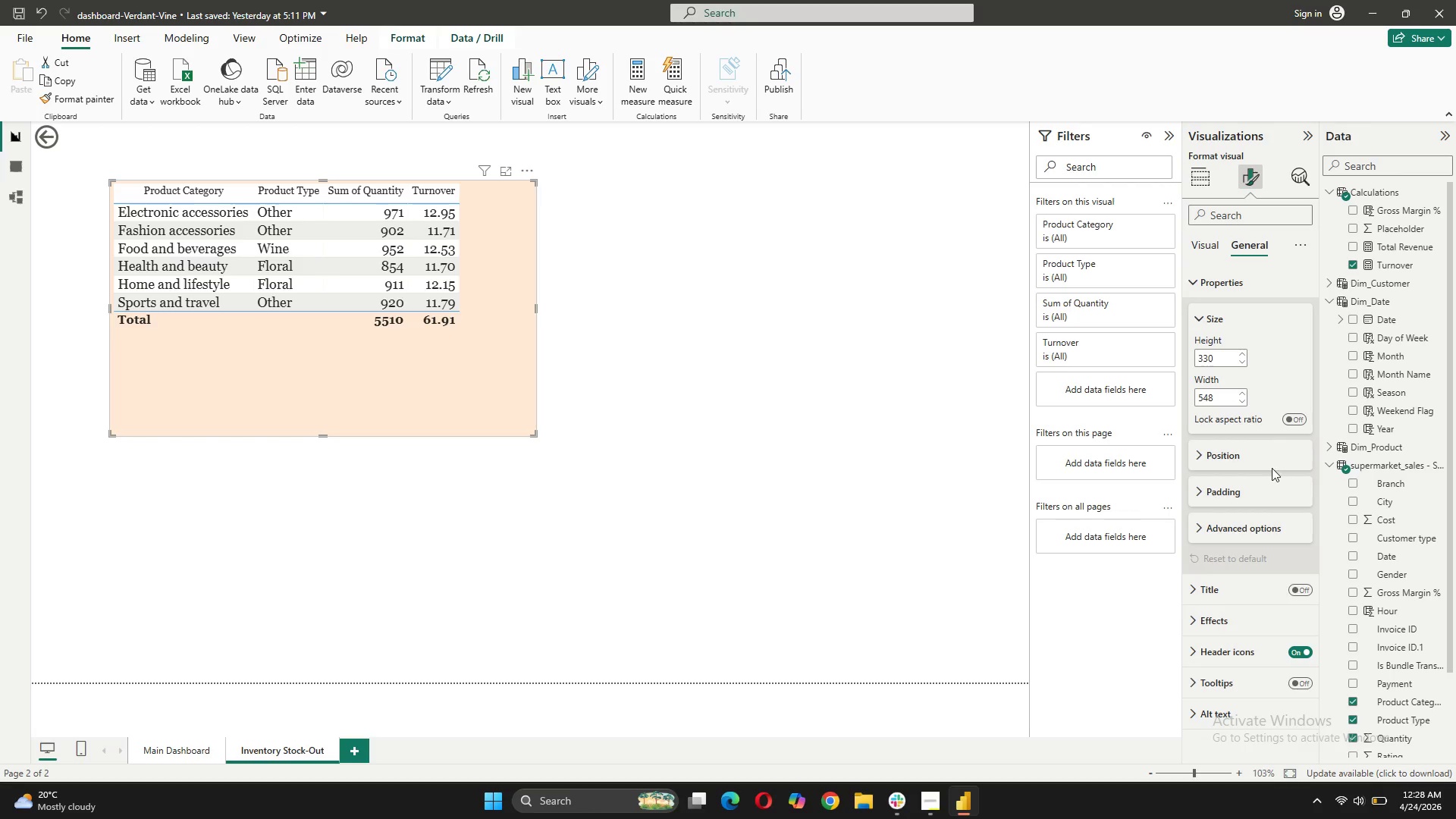 
left_click([1256, 484])
 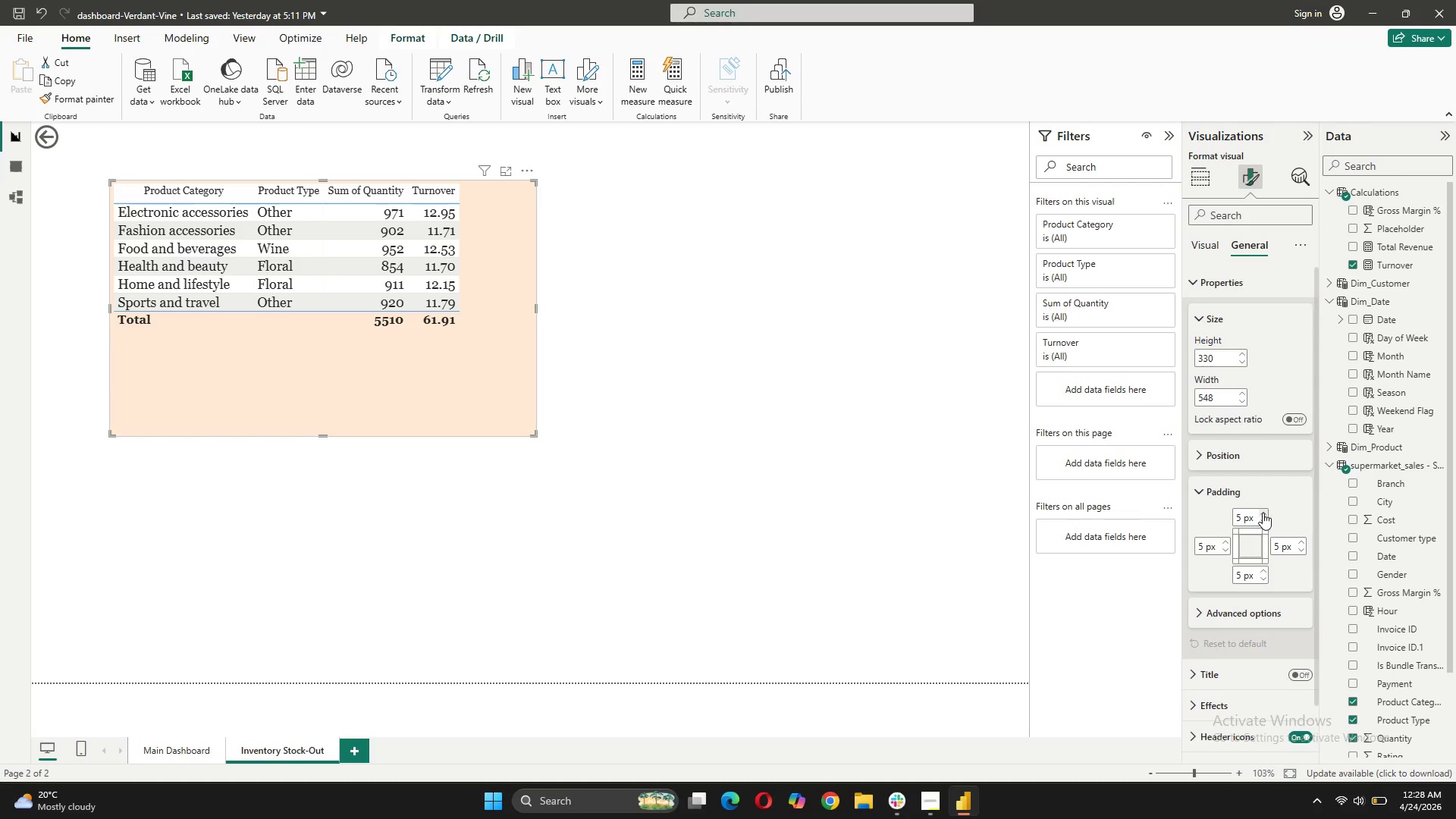 
left_click([1263, 511])
 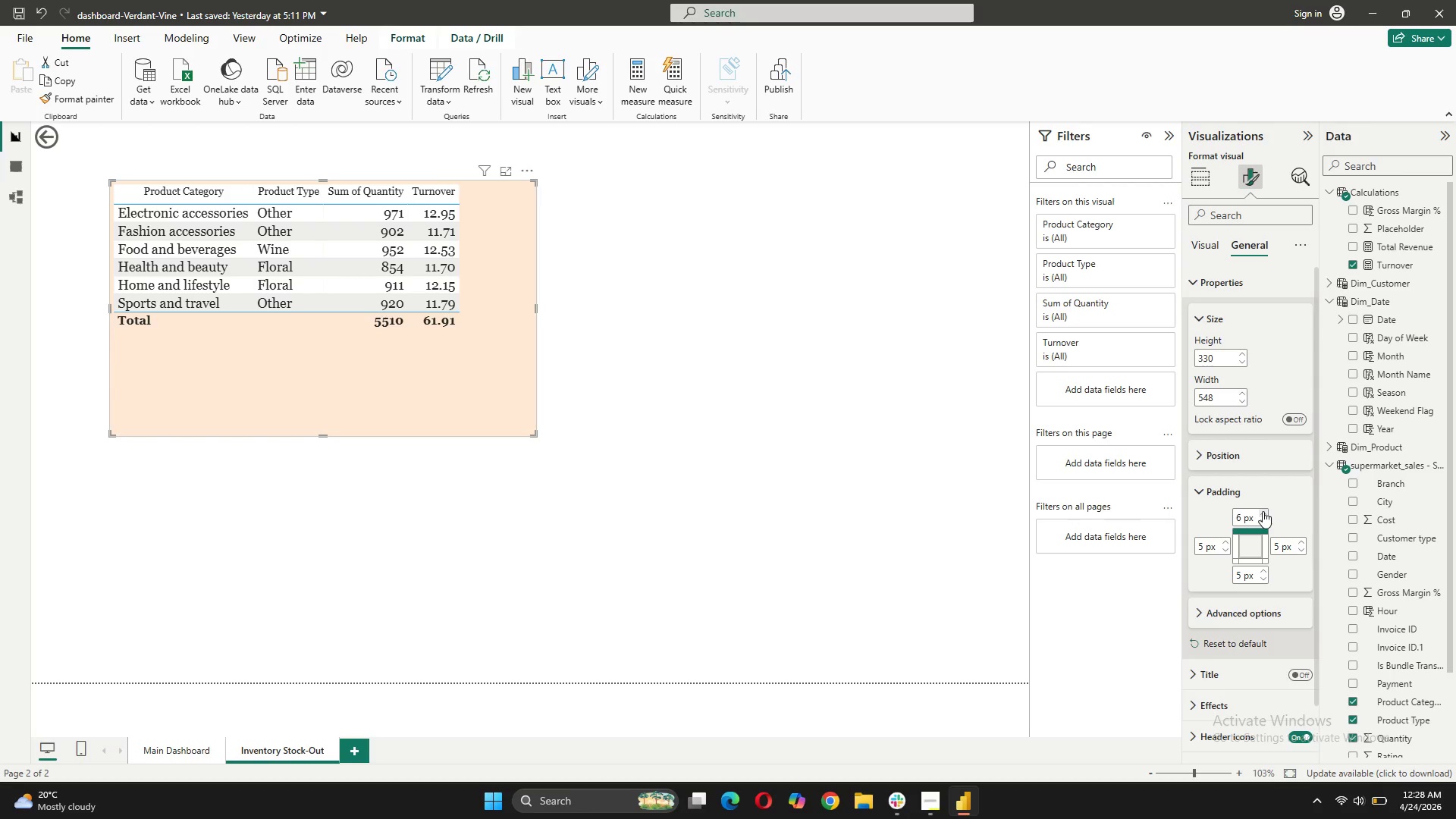 
left_click([1263, 511])
 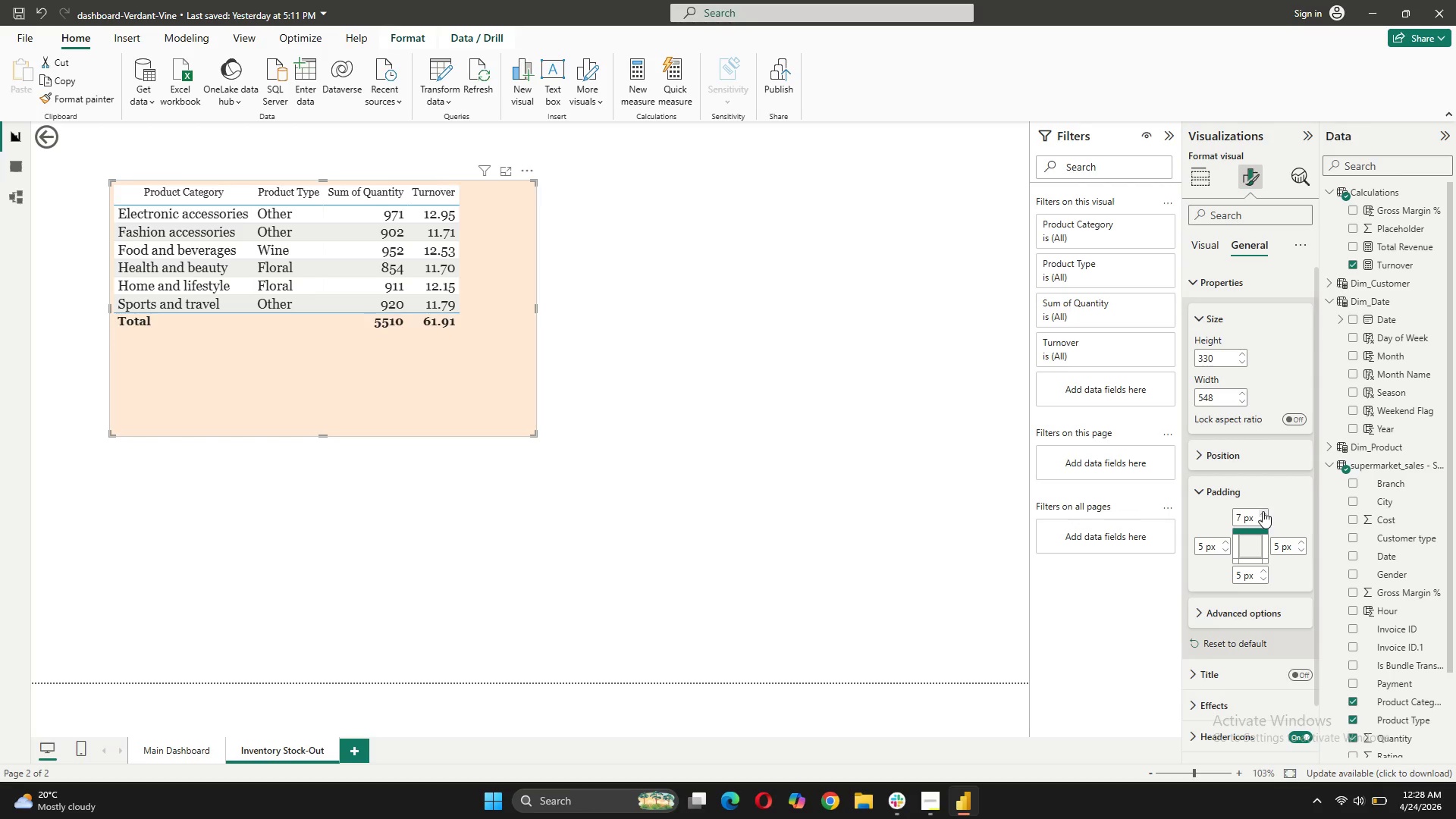 
double_click([1263, 511])
 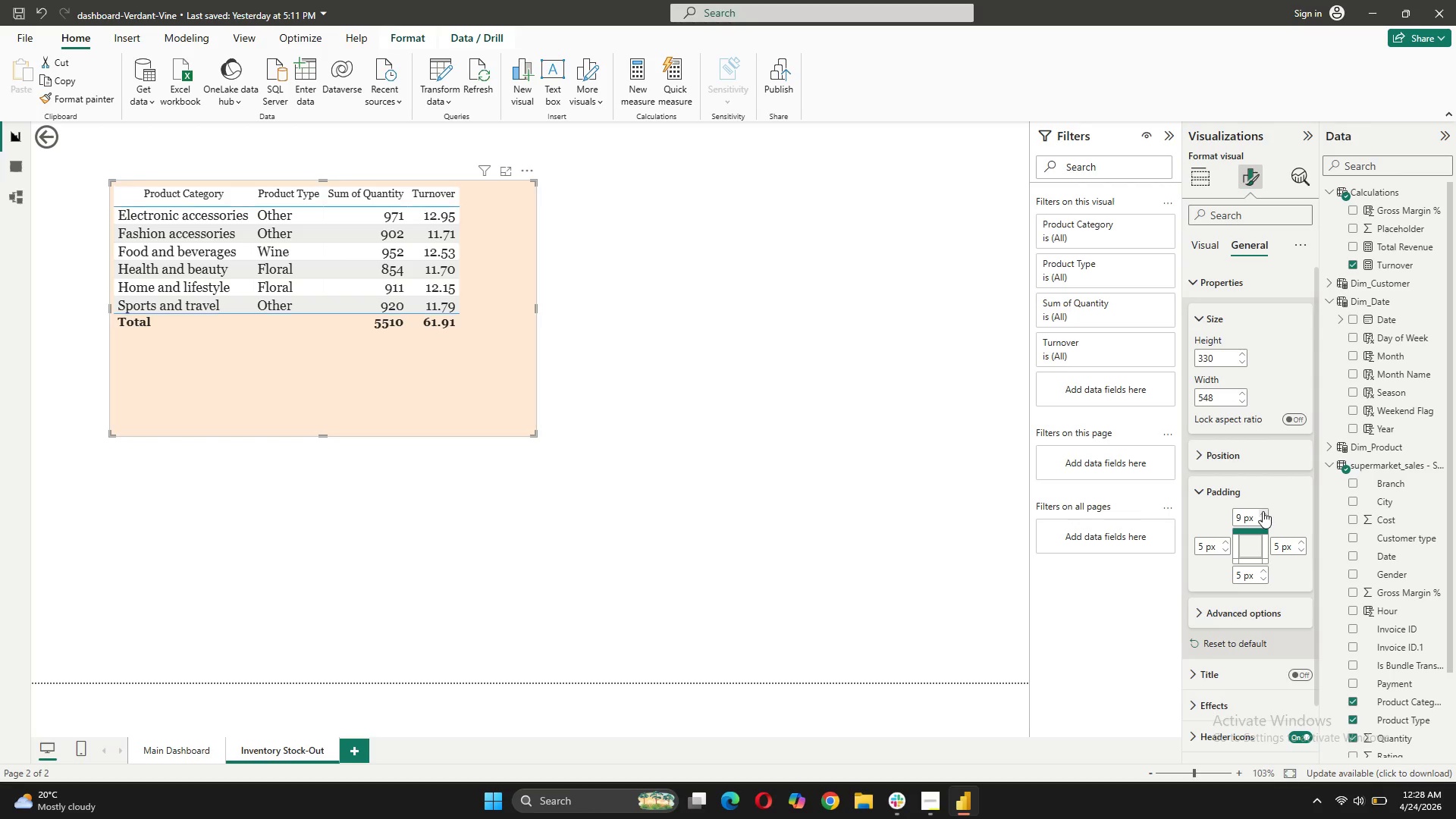 
triple_click([1263, 511])
 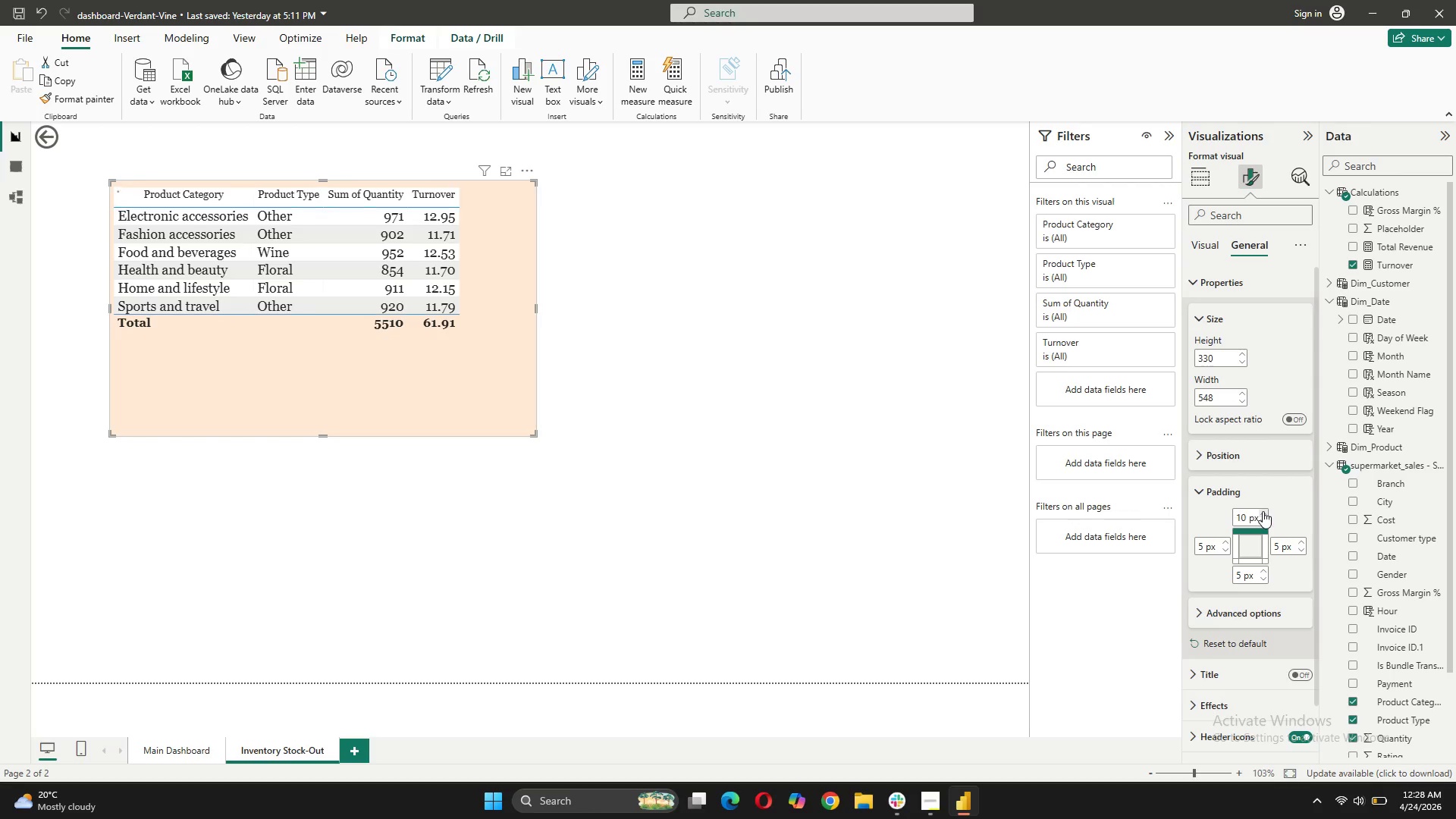 
triple_click([1263, 511])
 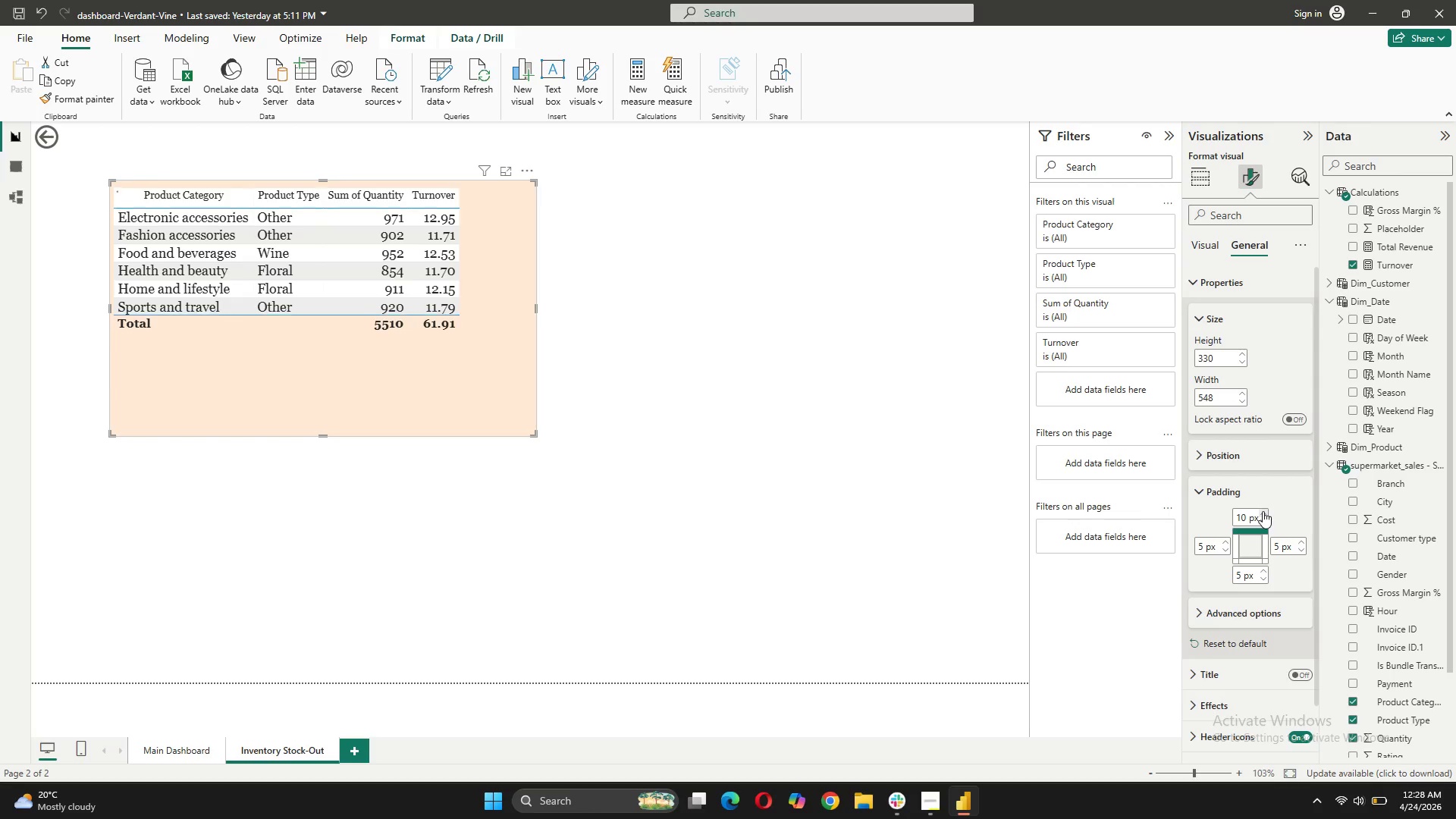 
triple_click([1263, 511])
 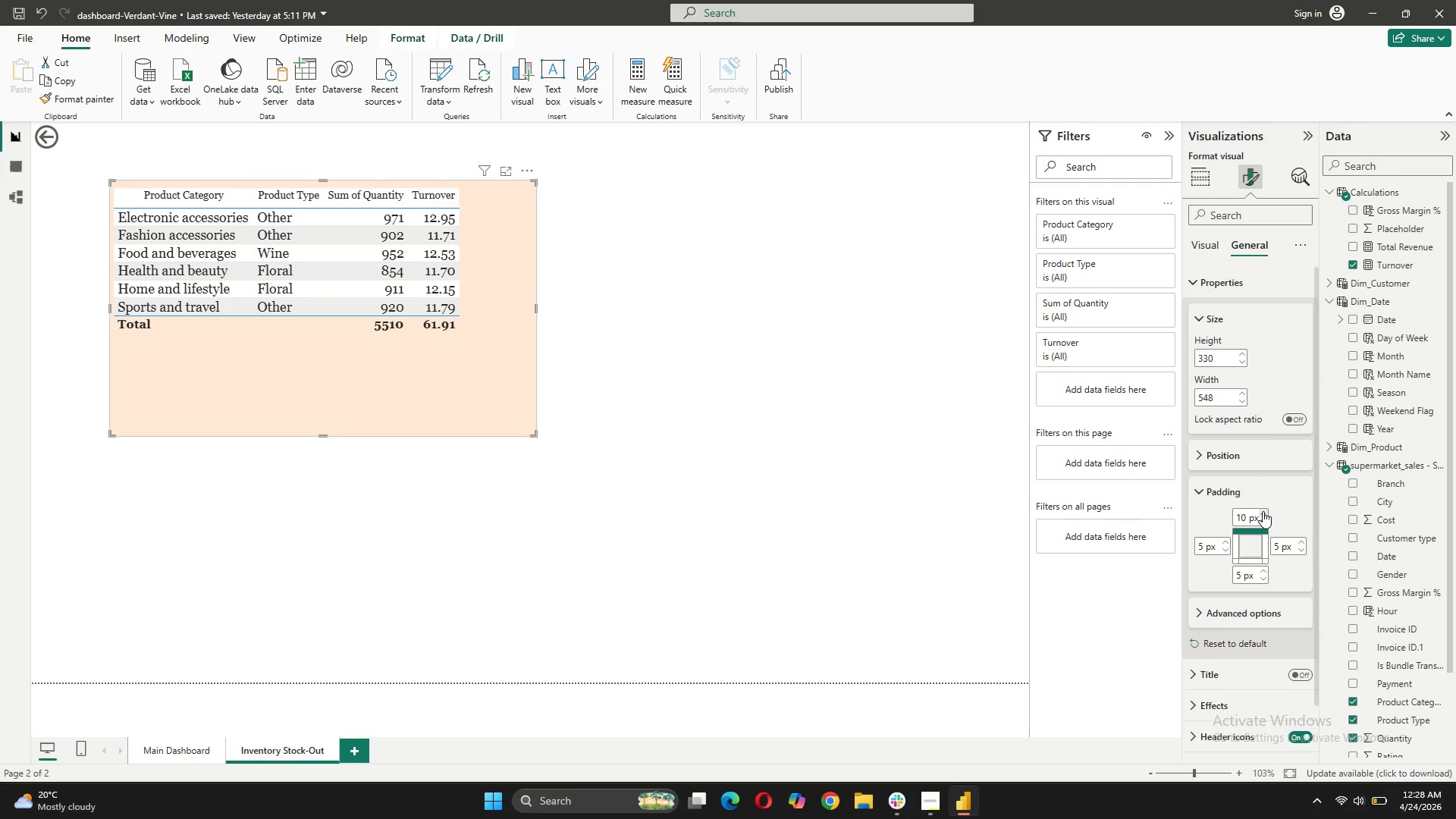 
triple_click([1263, 511])
 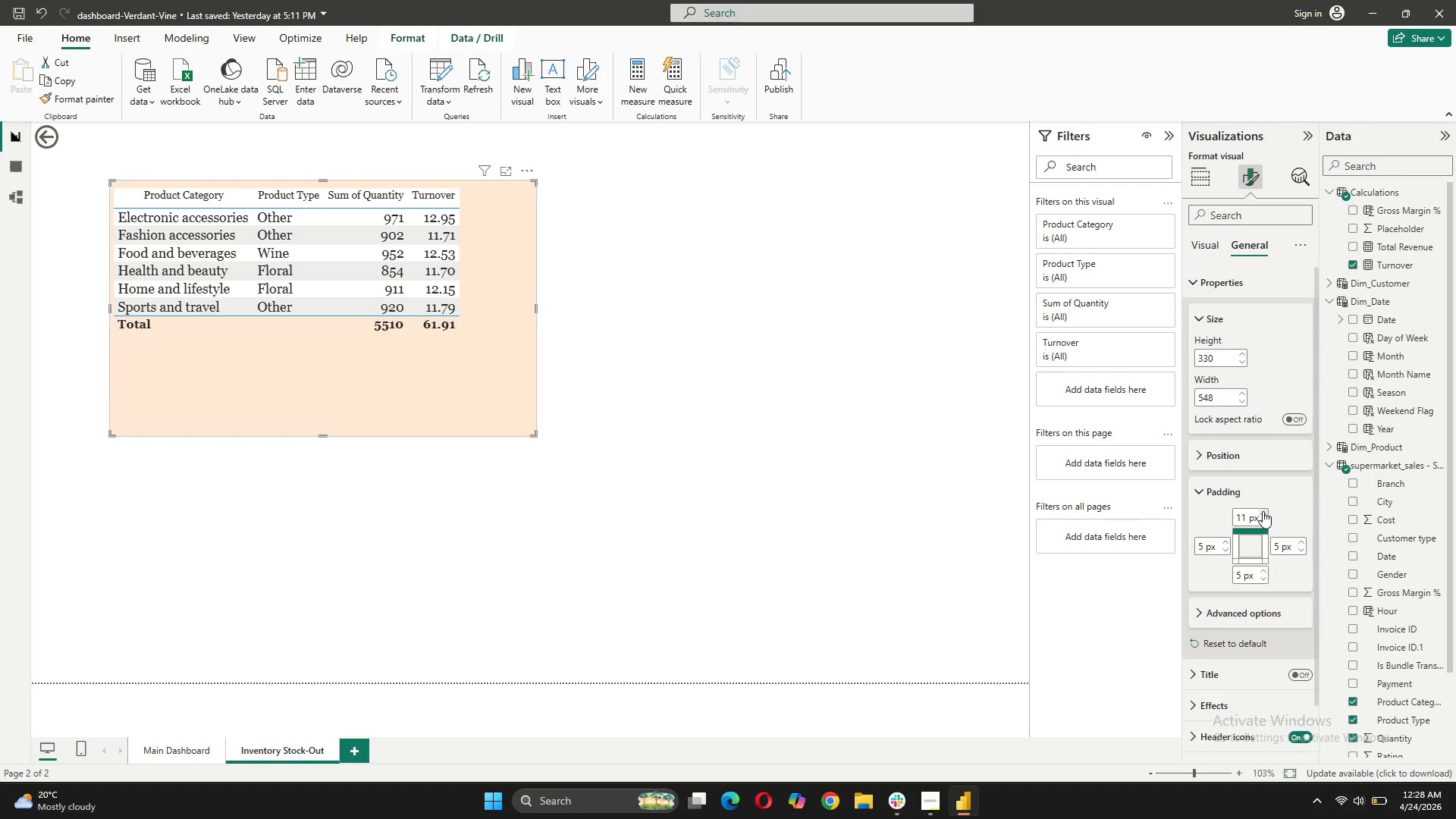 
triple_click([1263, 511])
 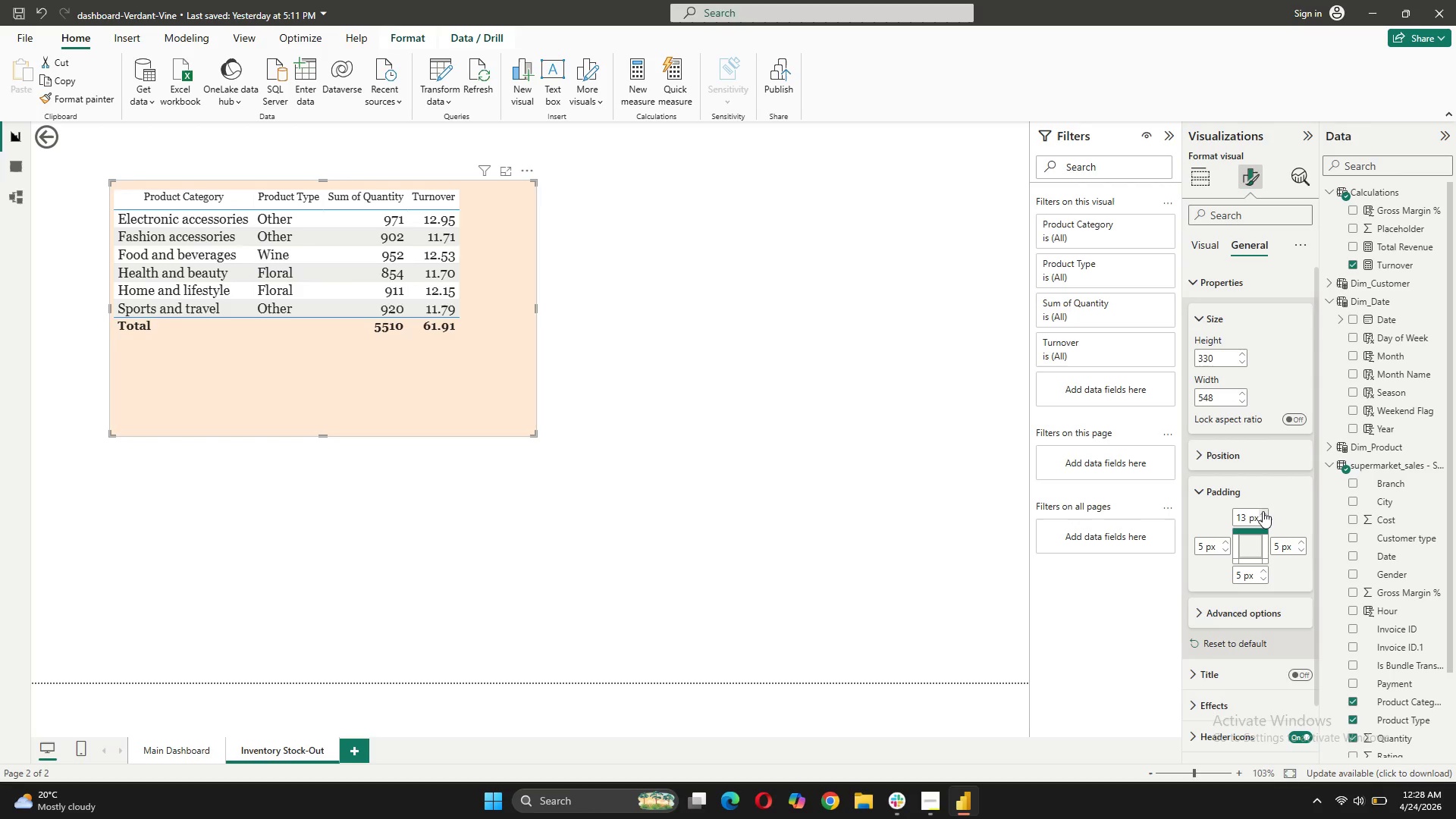 
double_click([1263, 511])
 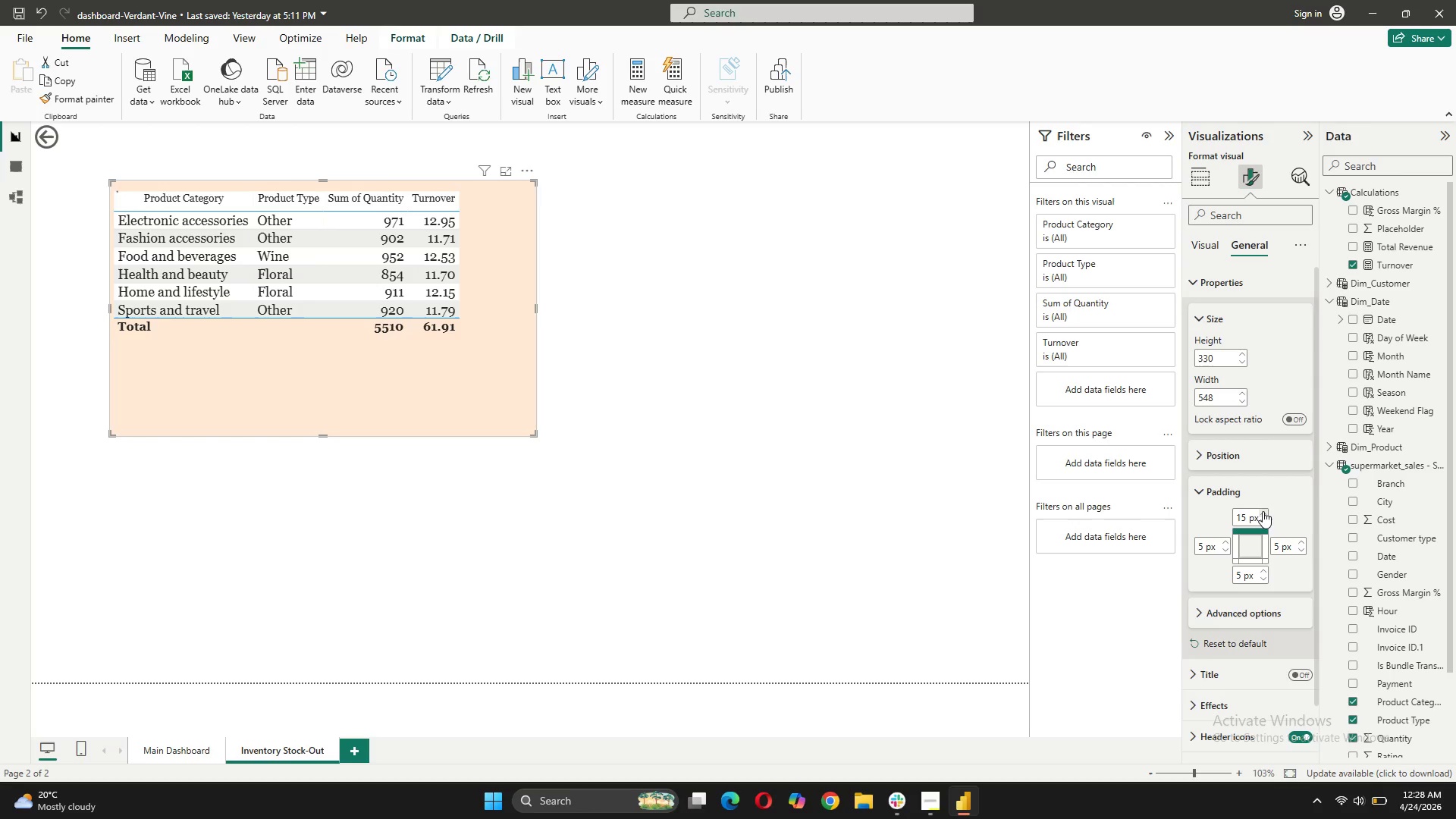 
triple_click([1263, 511])
 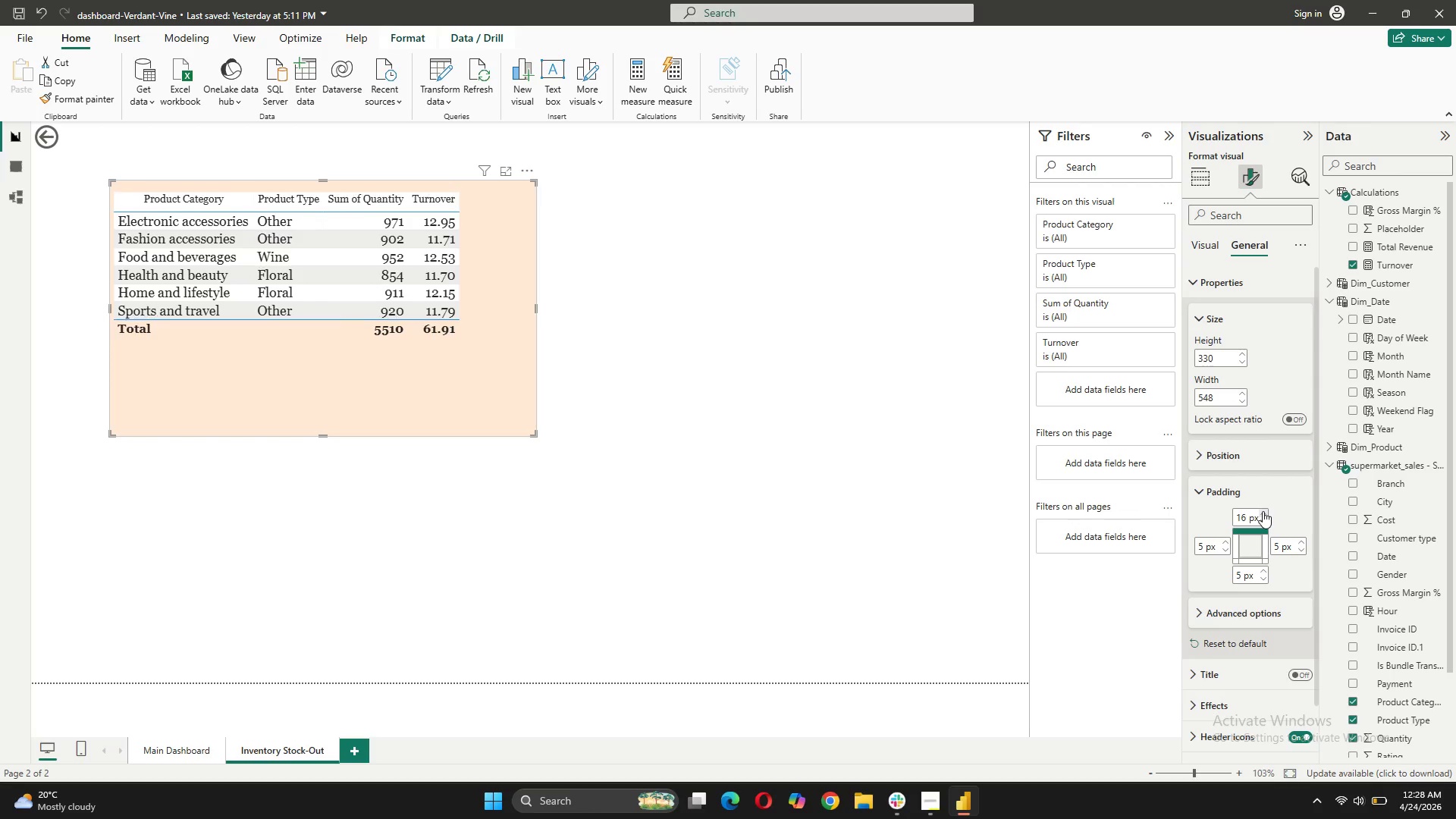 
triple_click([1263, 511])
 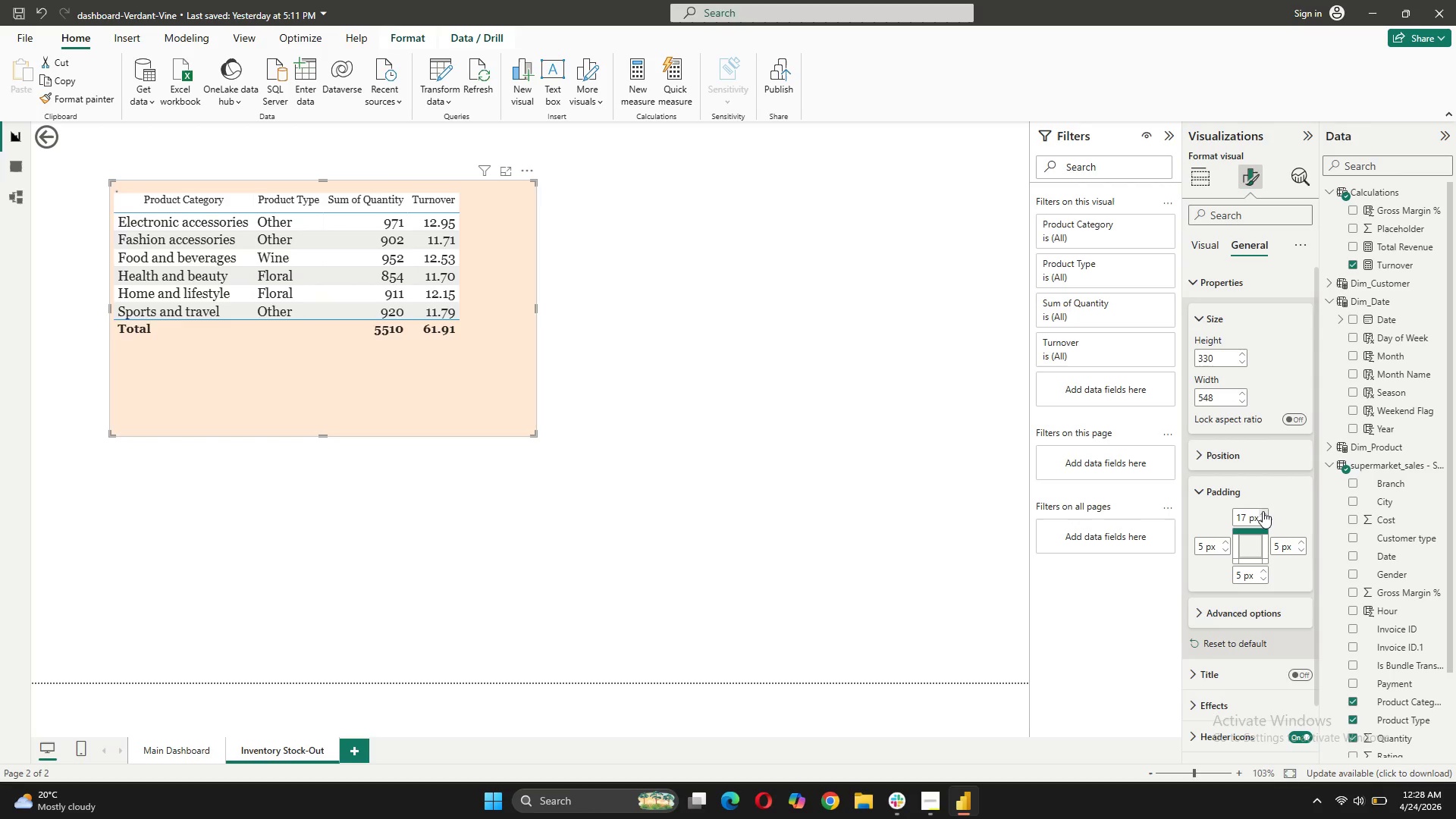 
triple_click([1263, 511])
 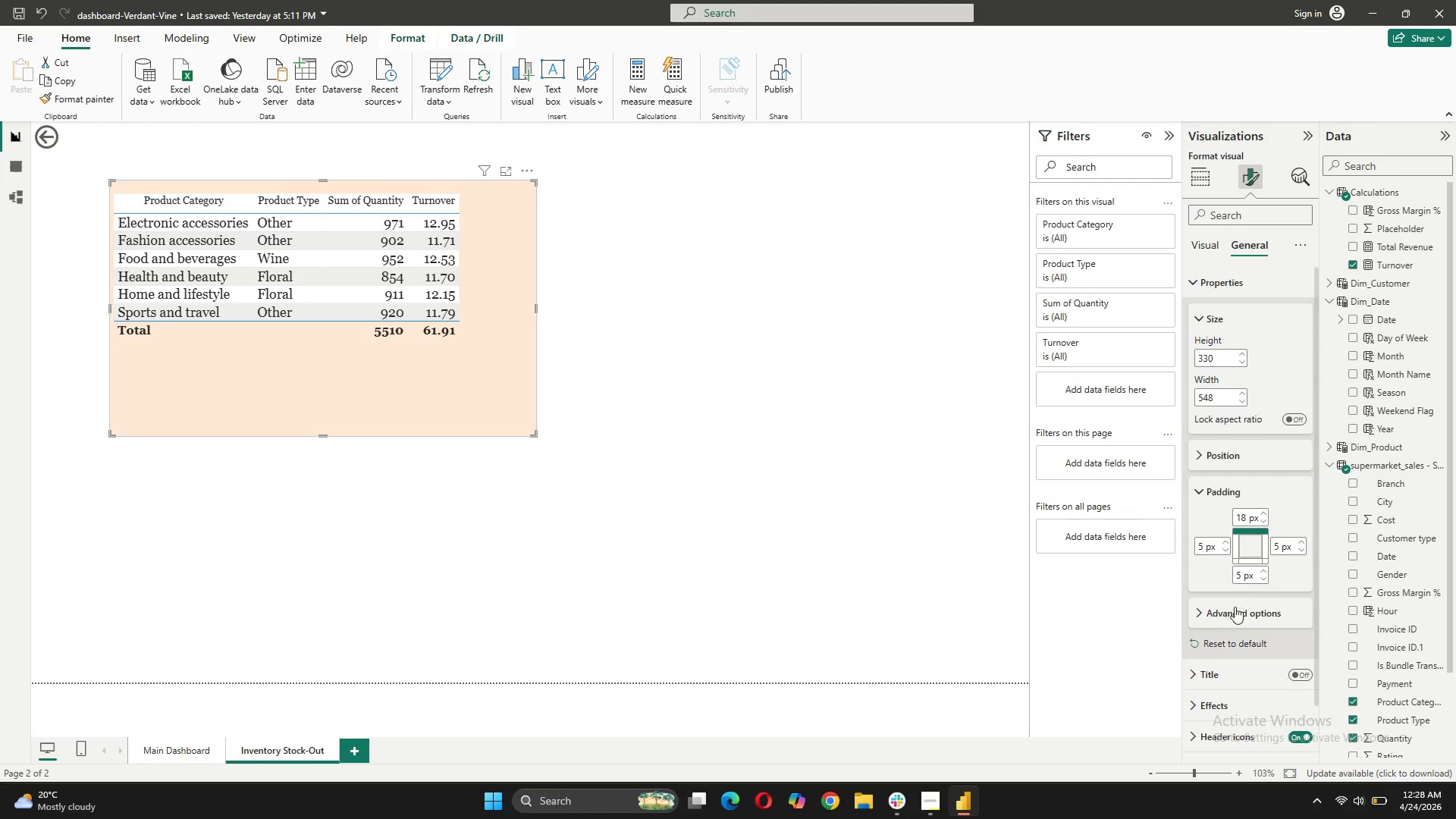 
left_click([1235, 614])
 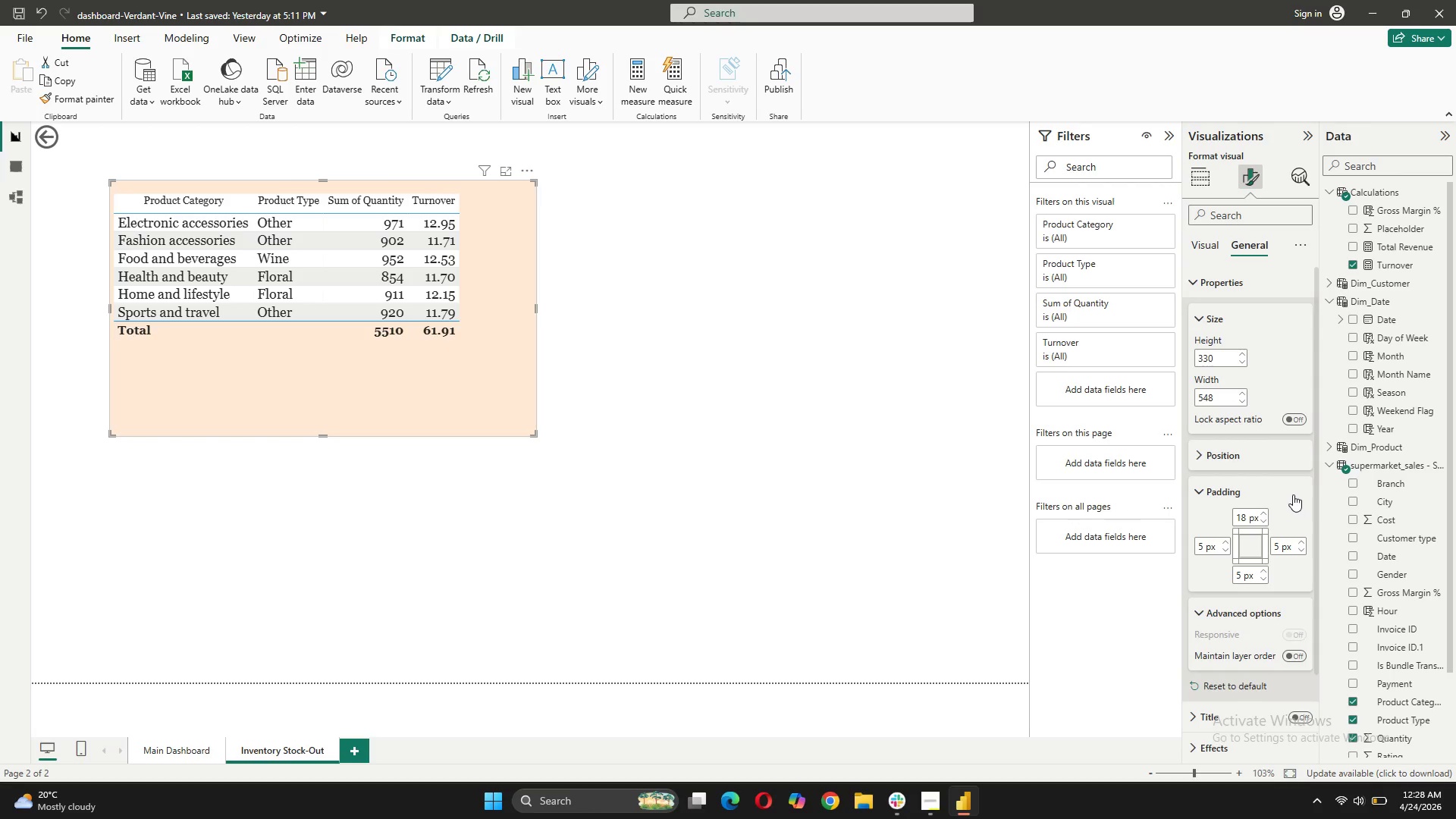 
scroll: coordinate [1290, 704], scroll_direction: down, amount: 6.0
 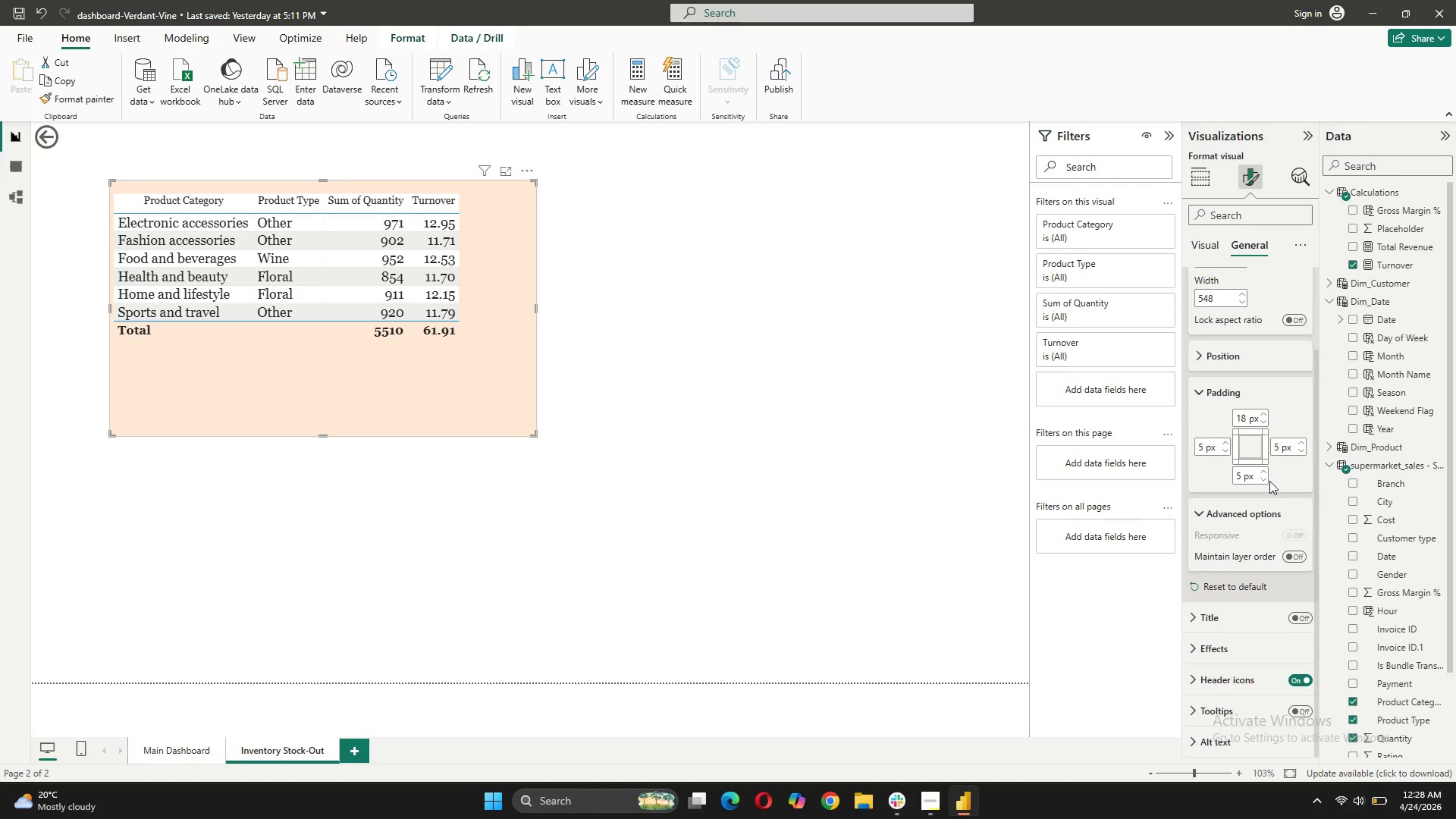 
scroll: coordinate [1269, 478], scroll_direction: up, amount: 3.0
 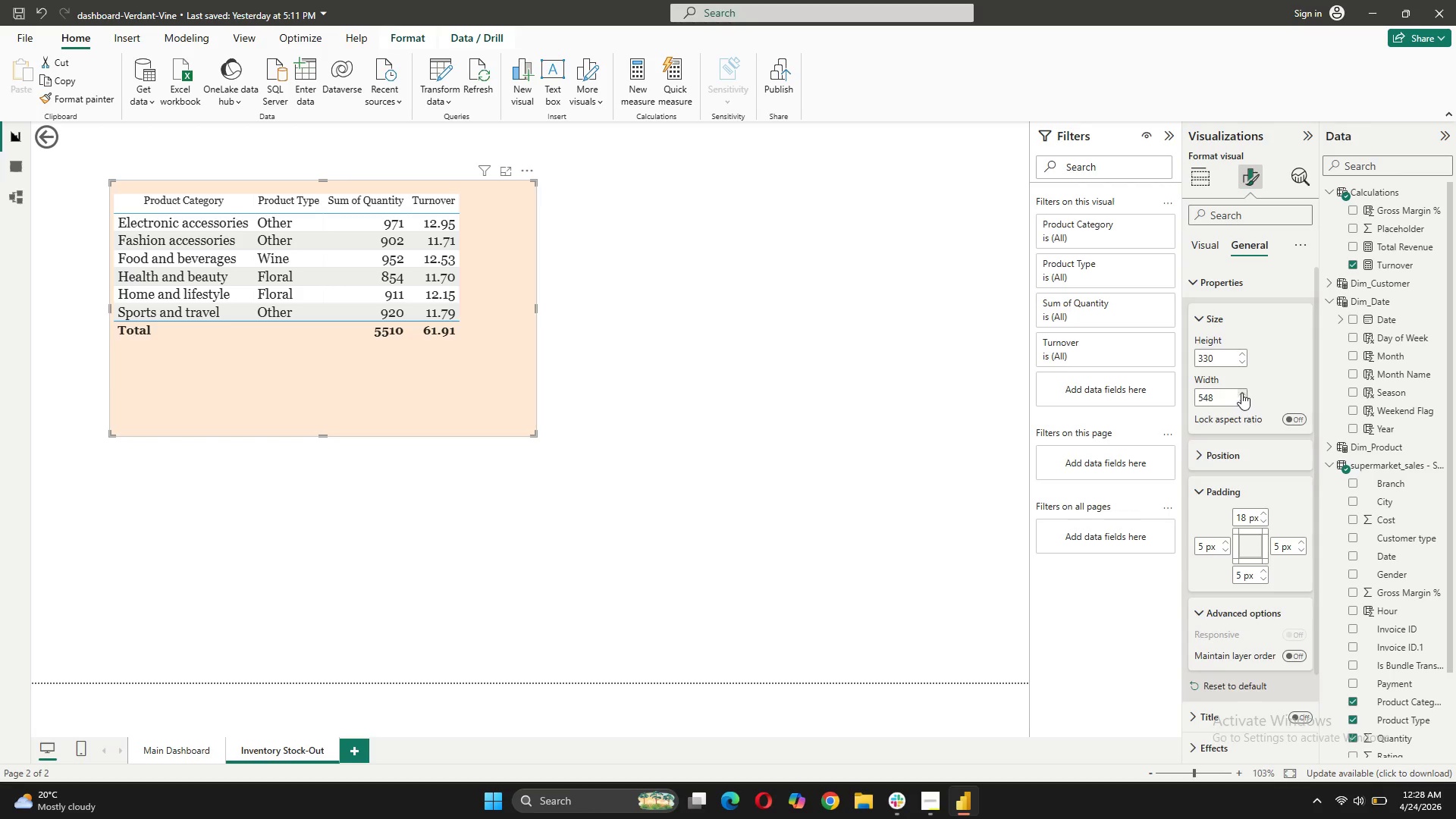 
double_click([1241, 393])
 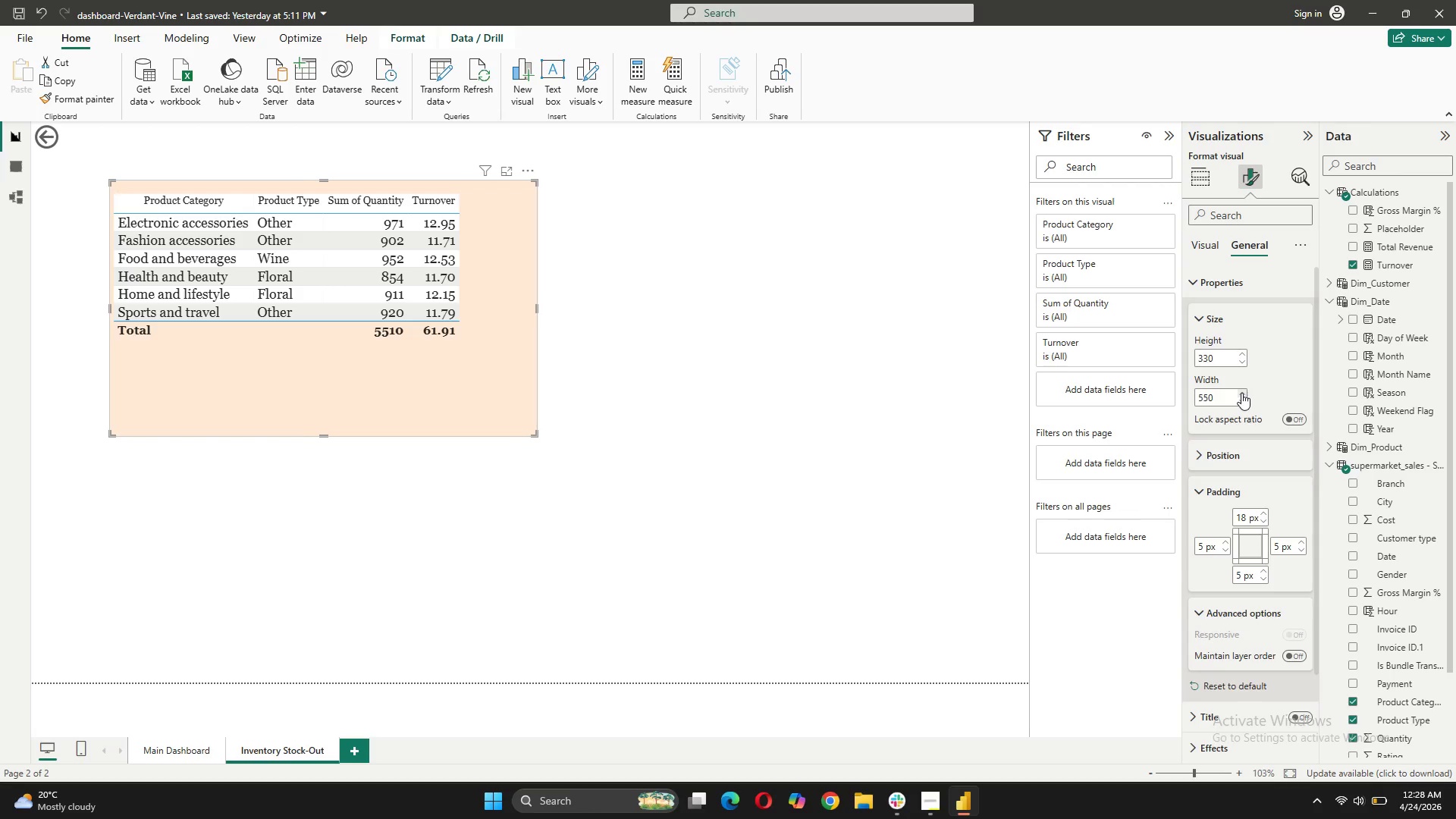 
triple_click([1241, 393])
 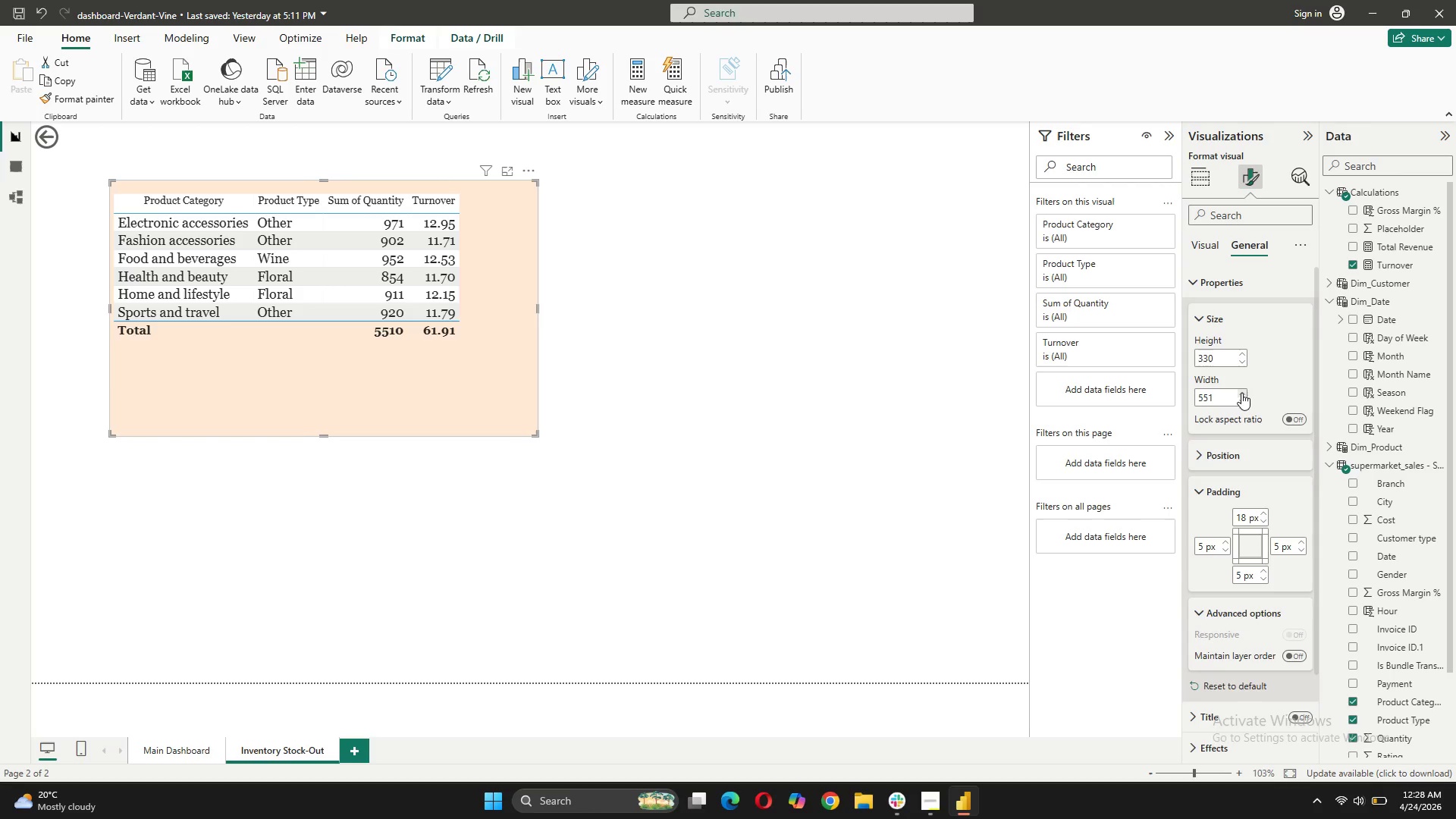 
triple_click([1241, 393])
 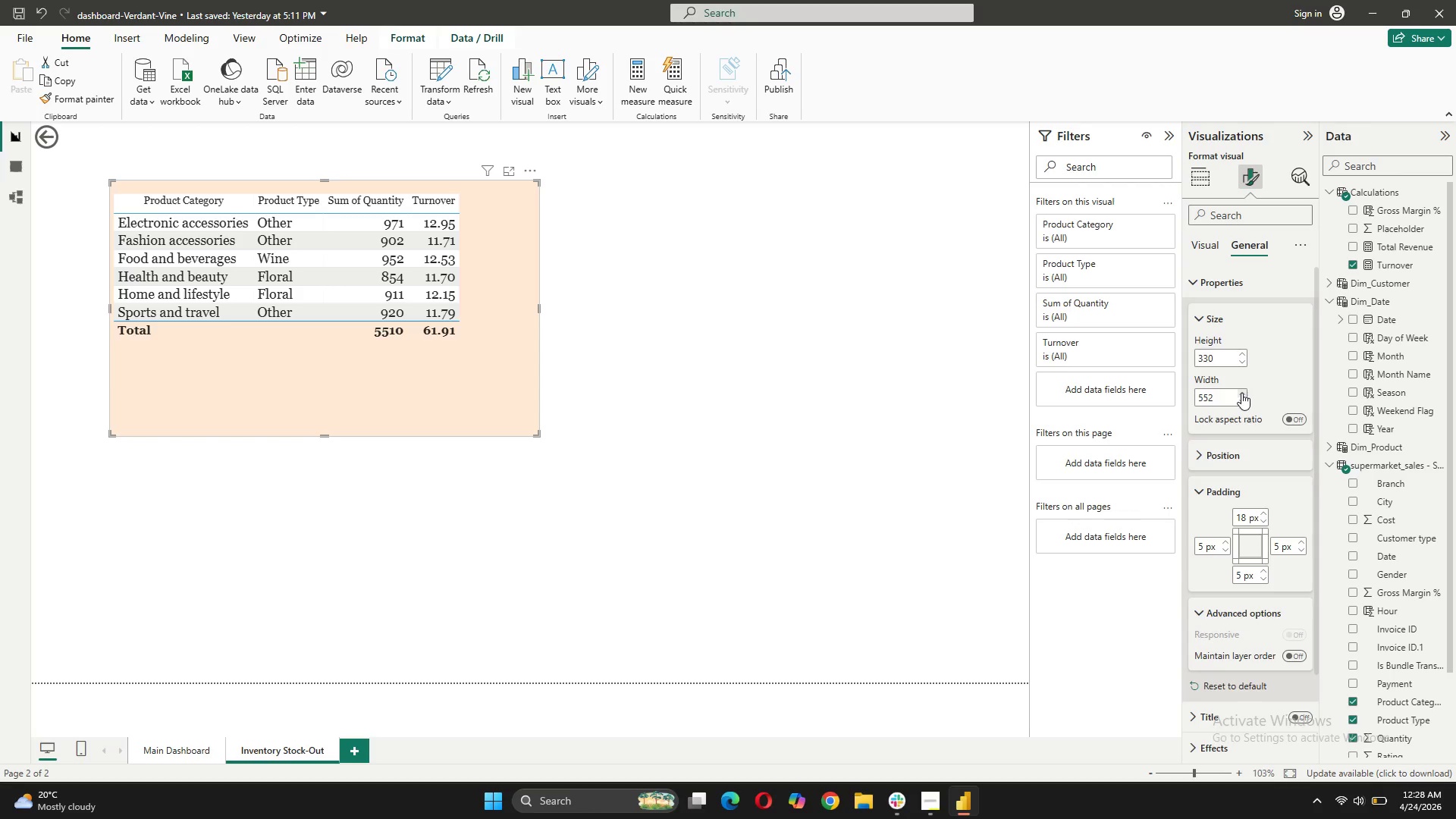 
left_click([1241, 393])
 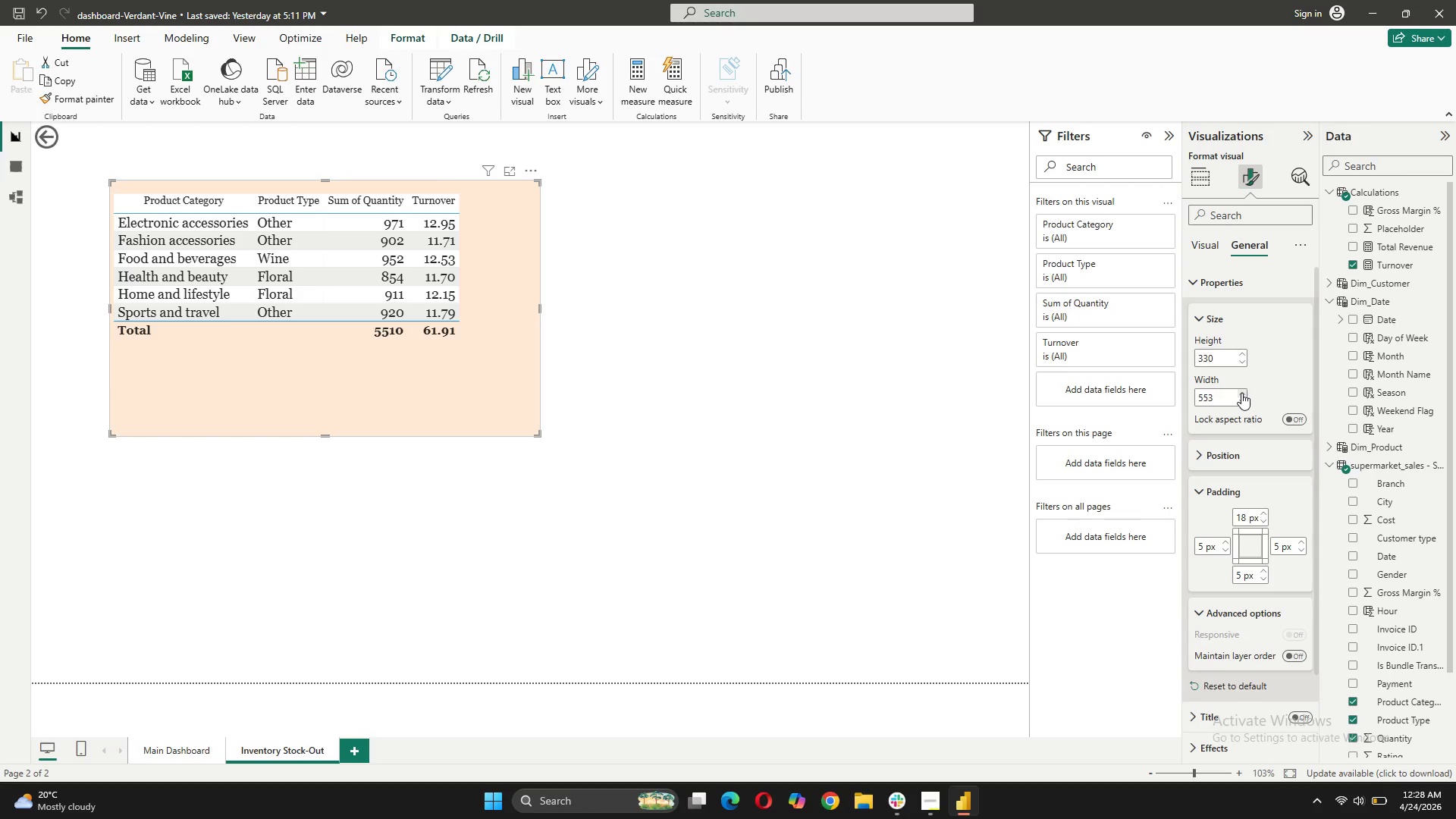 
left_click([1241, 393])
 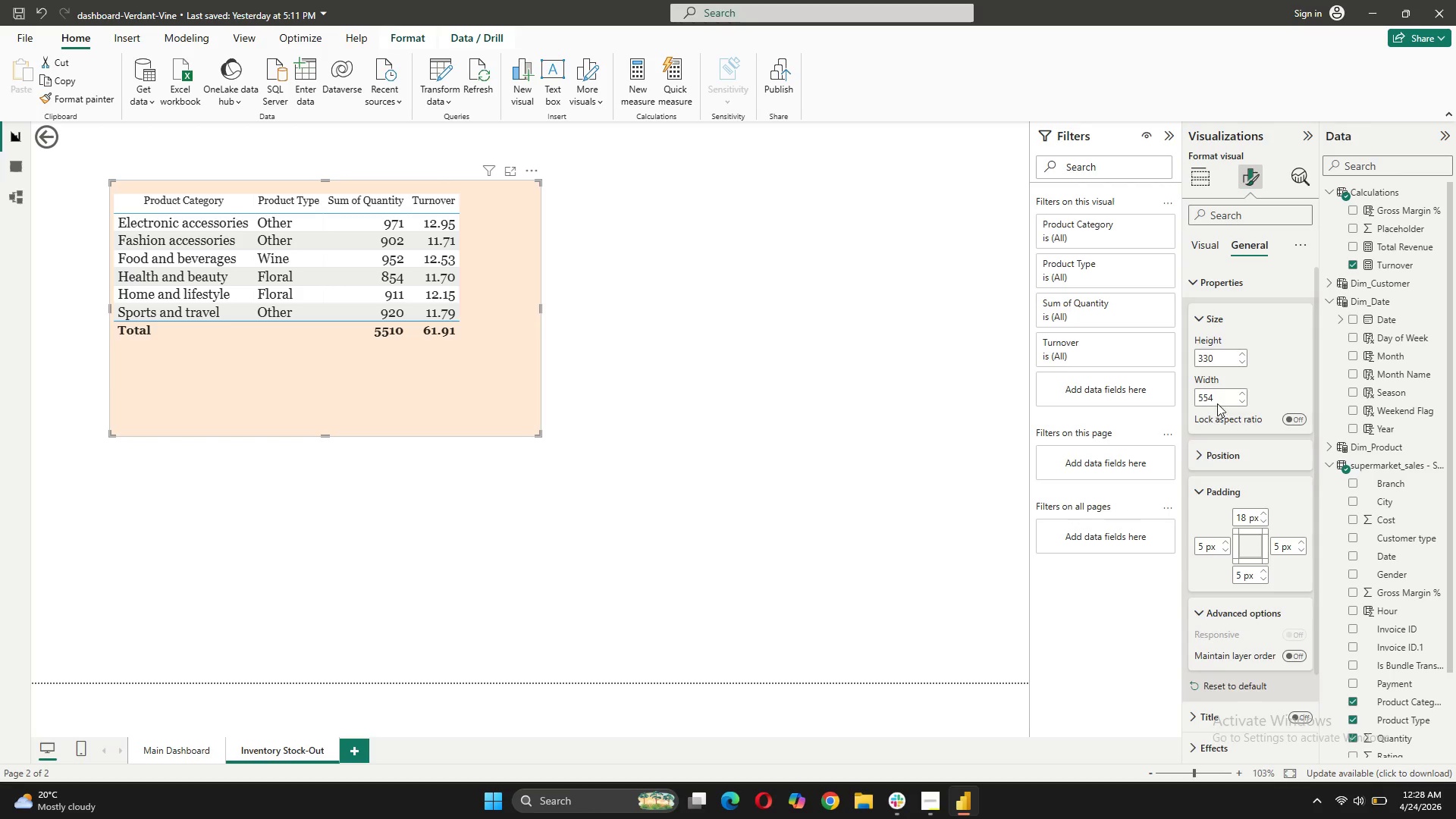 
left_click_drag(start_coordinate=[1217, 398], to_coordinate=[1200, 397])
 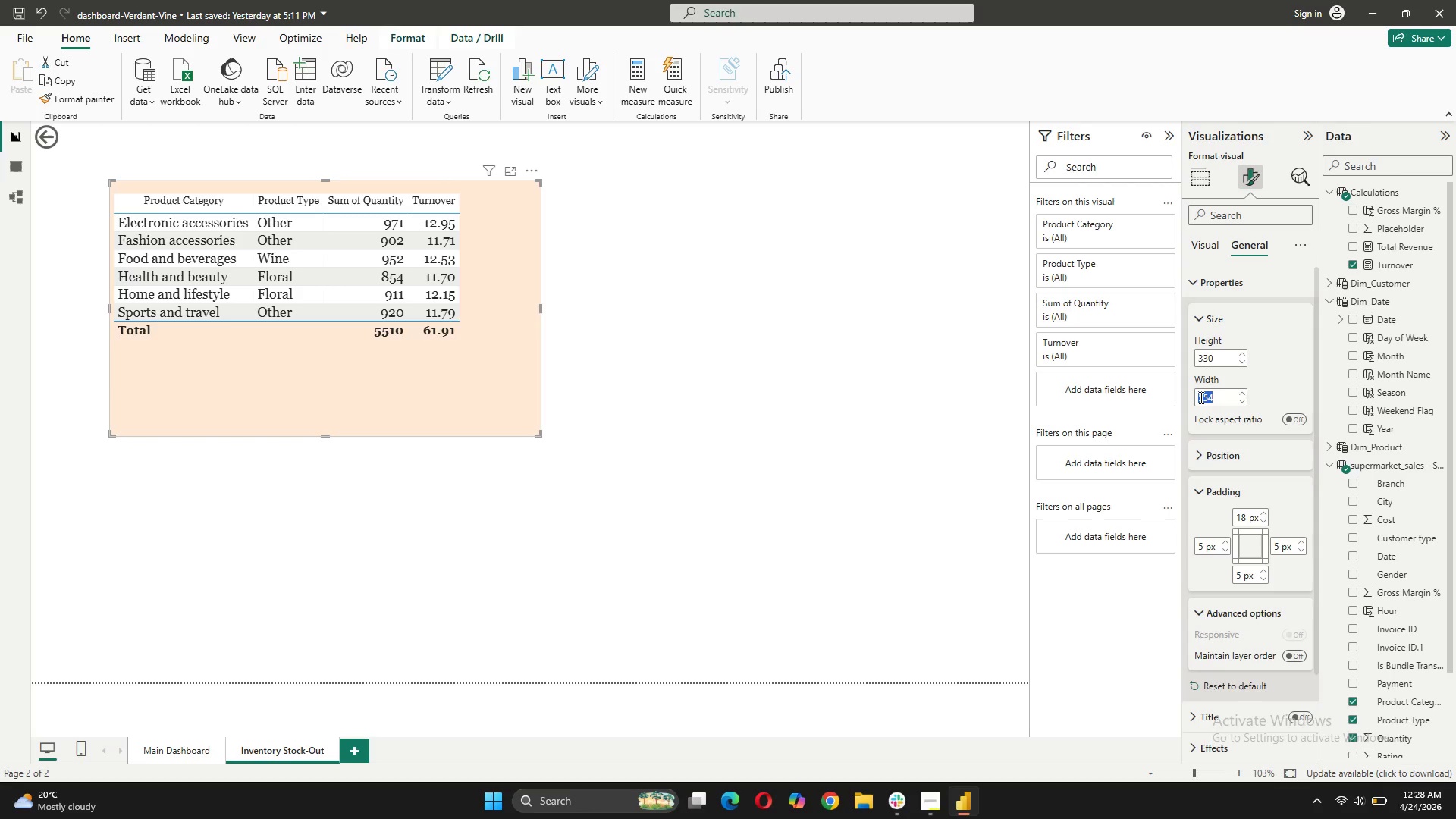 
type(1000)
 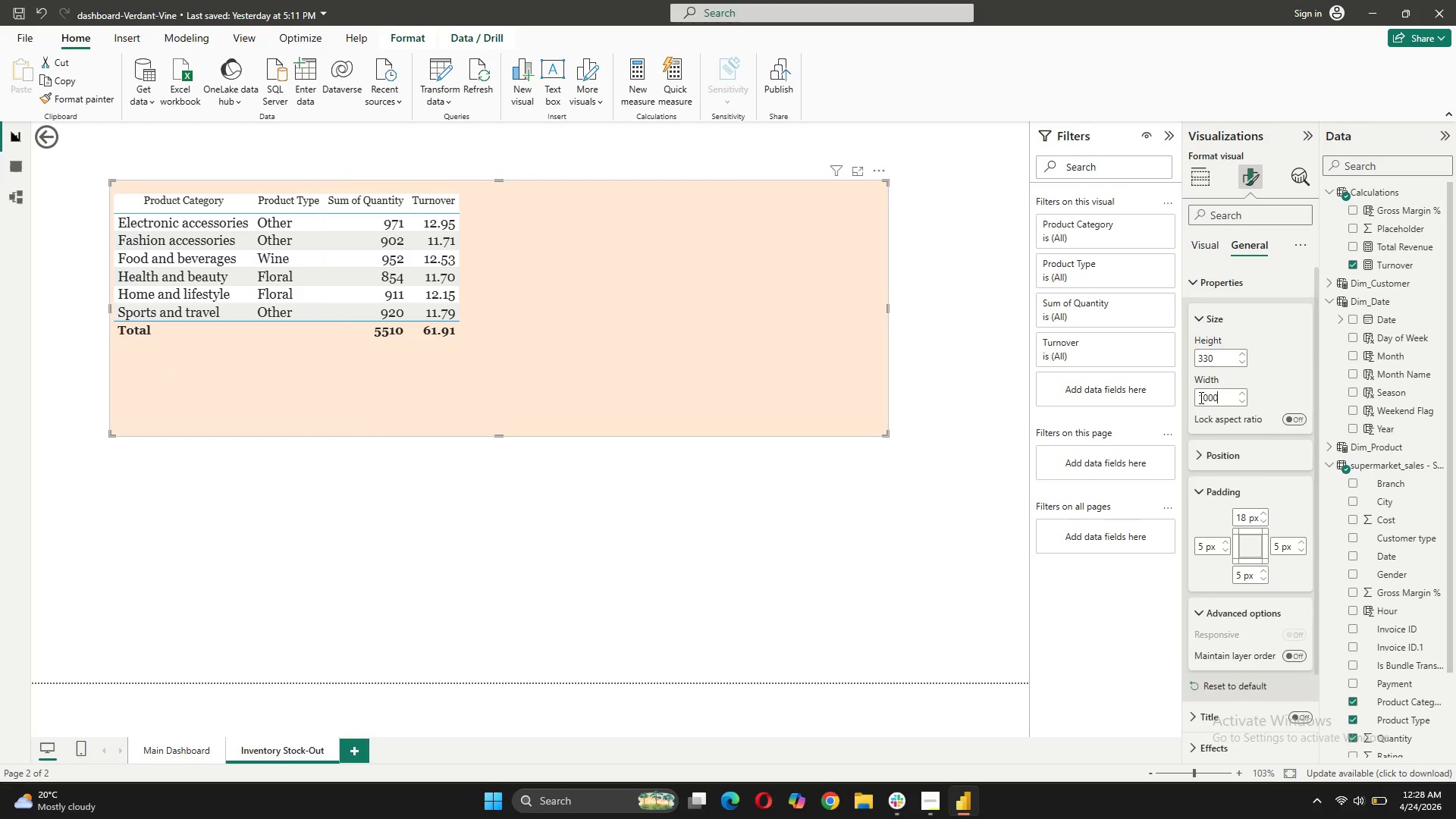 
wait(6.31)
 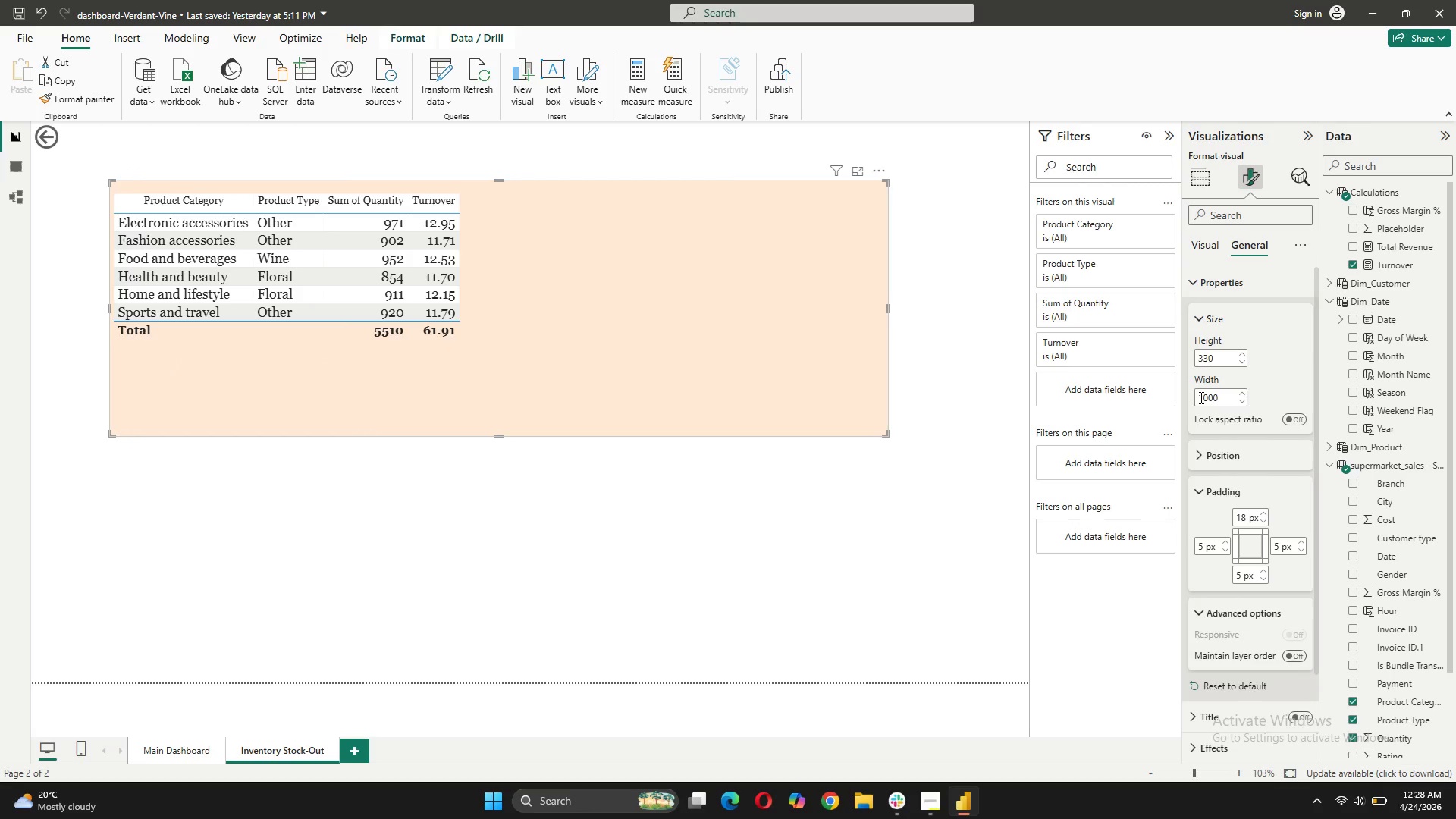 
key(Control+Z)
 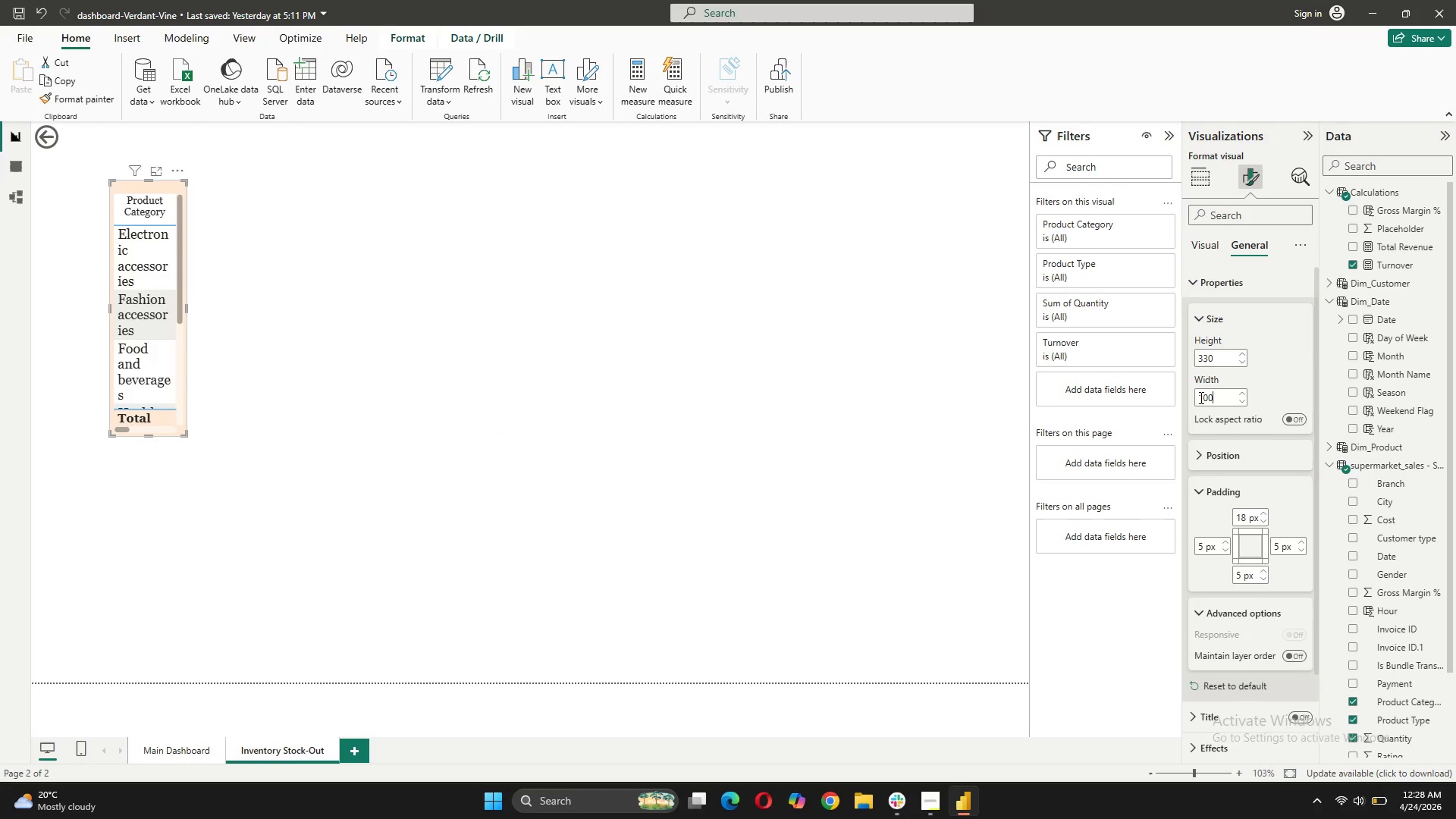 
key(Control+Z)
 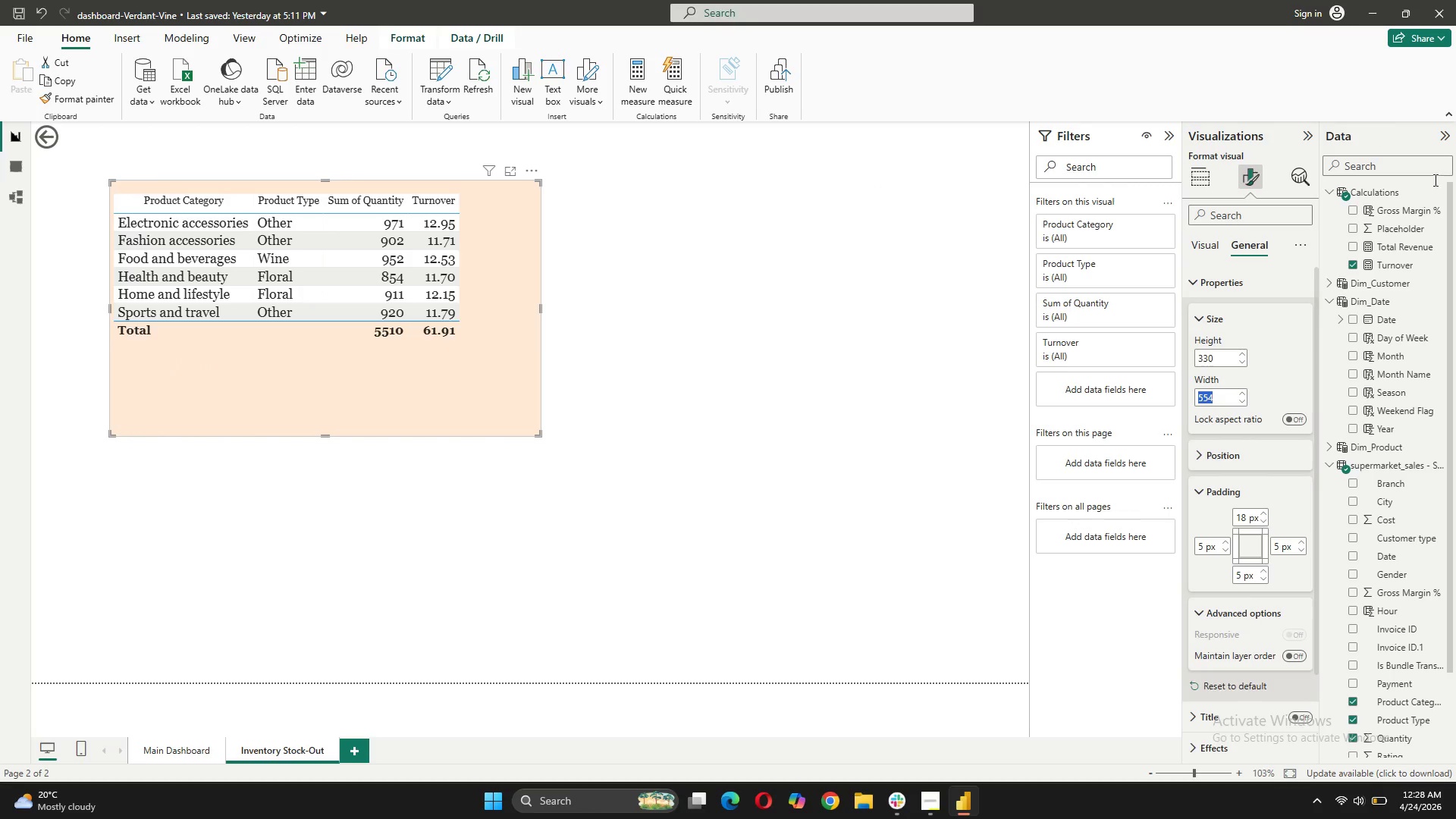 
left_click([813, 253])
 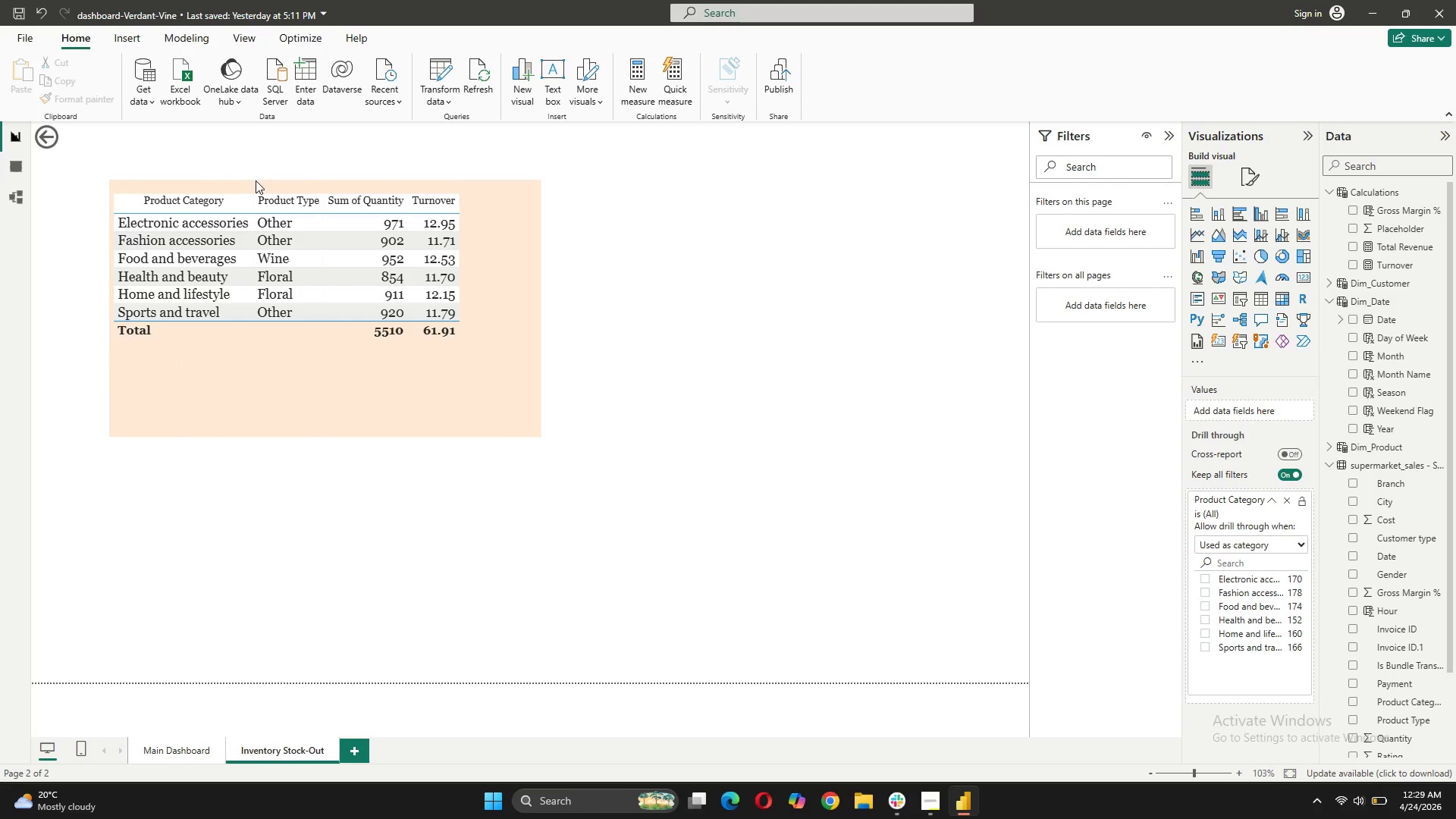 
left_click([243, 202])
 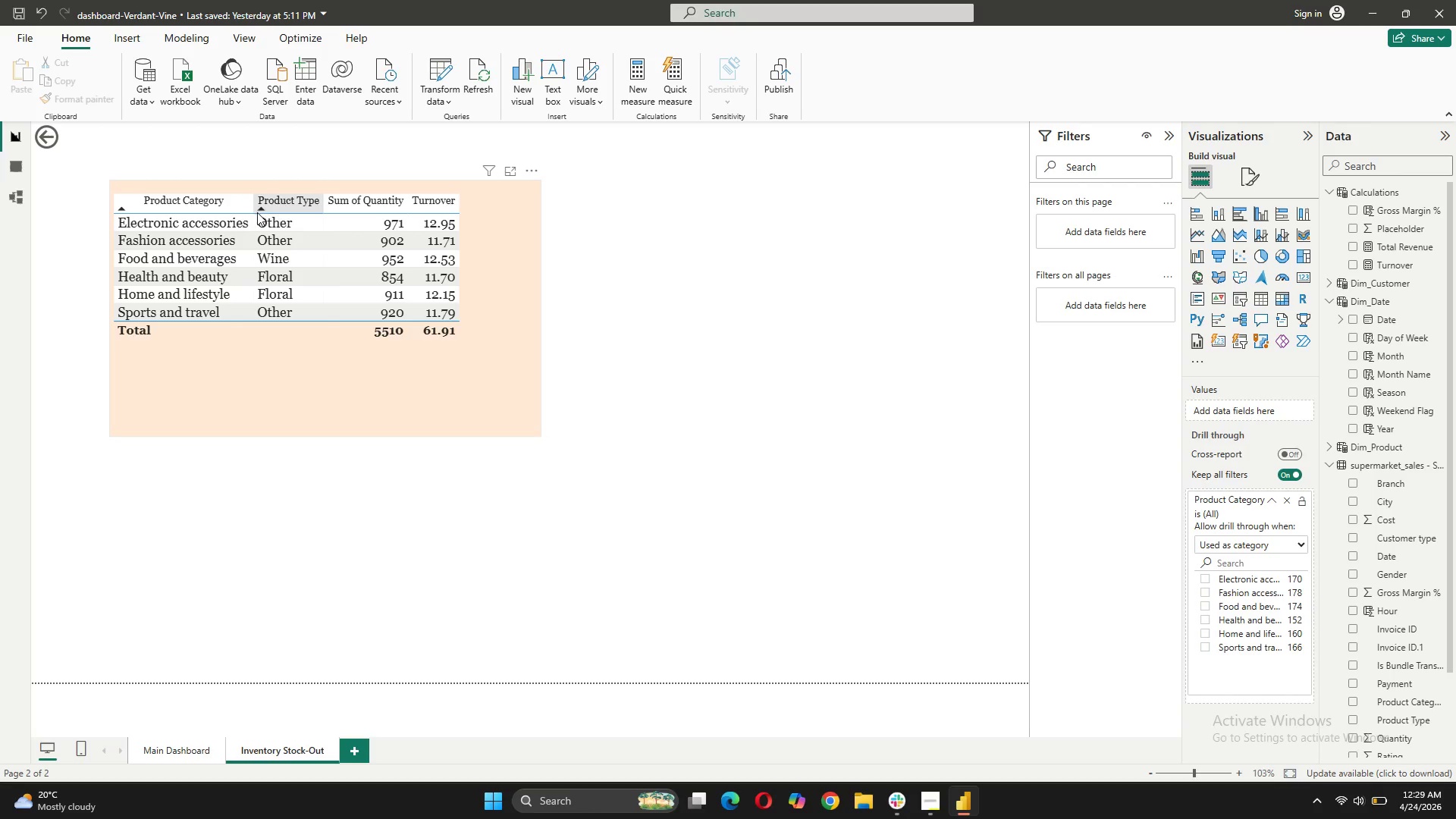 
left_click_drag(start_coordinate=[253, 213], to_coordinate=[320, 228])
 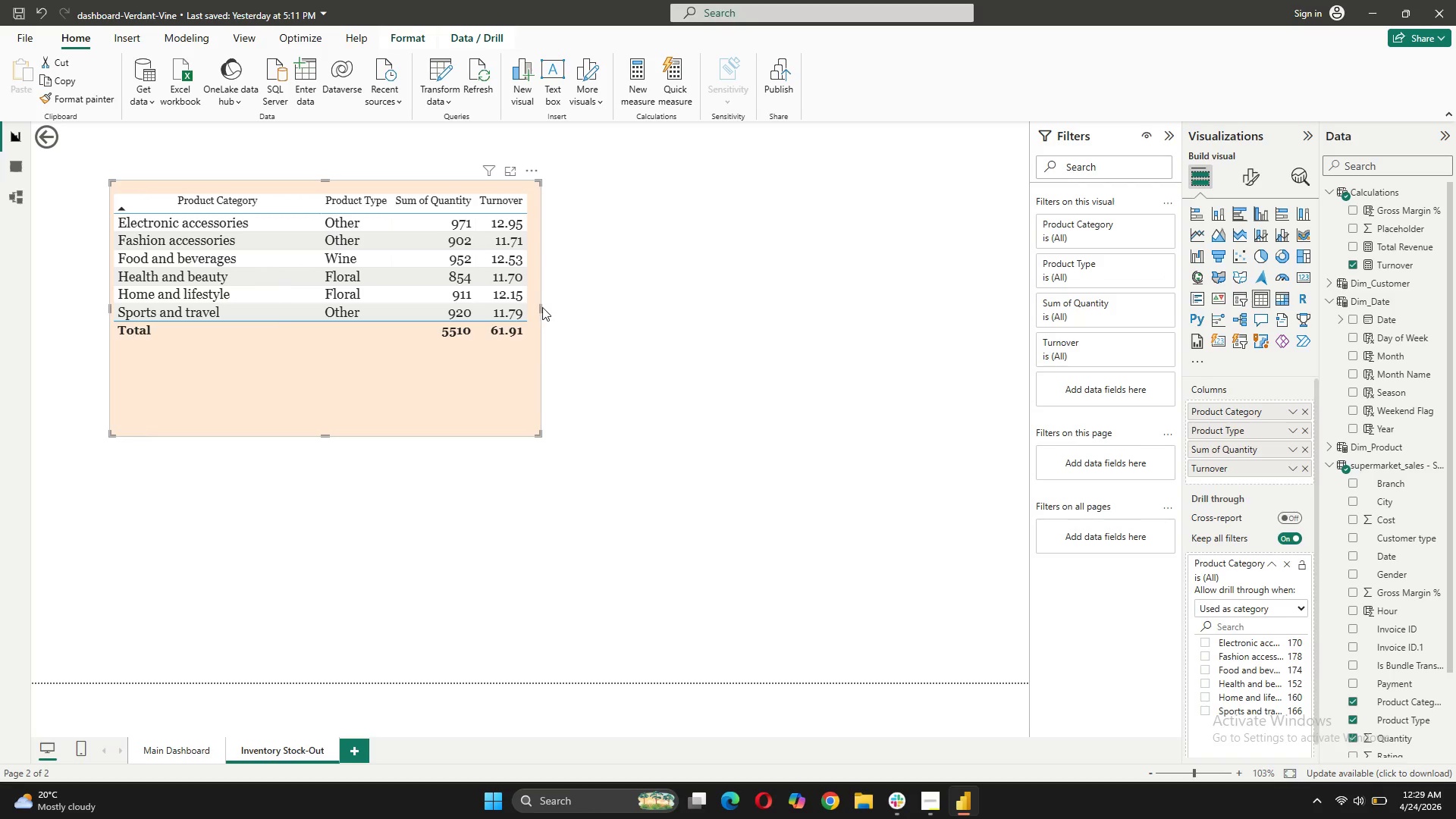 
left_click([542, 308])
 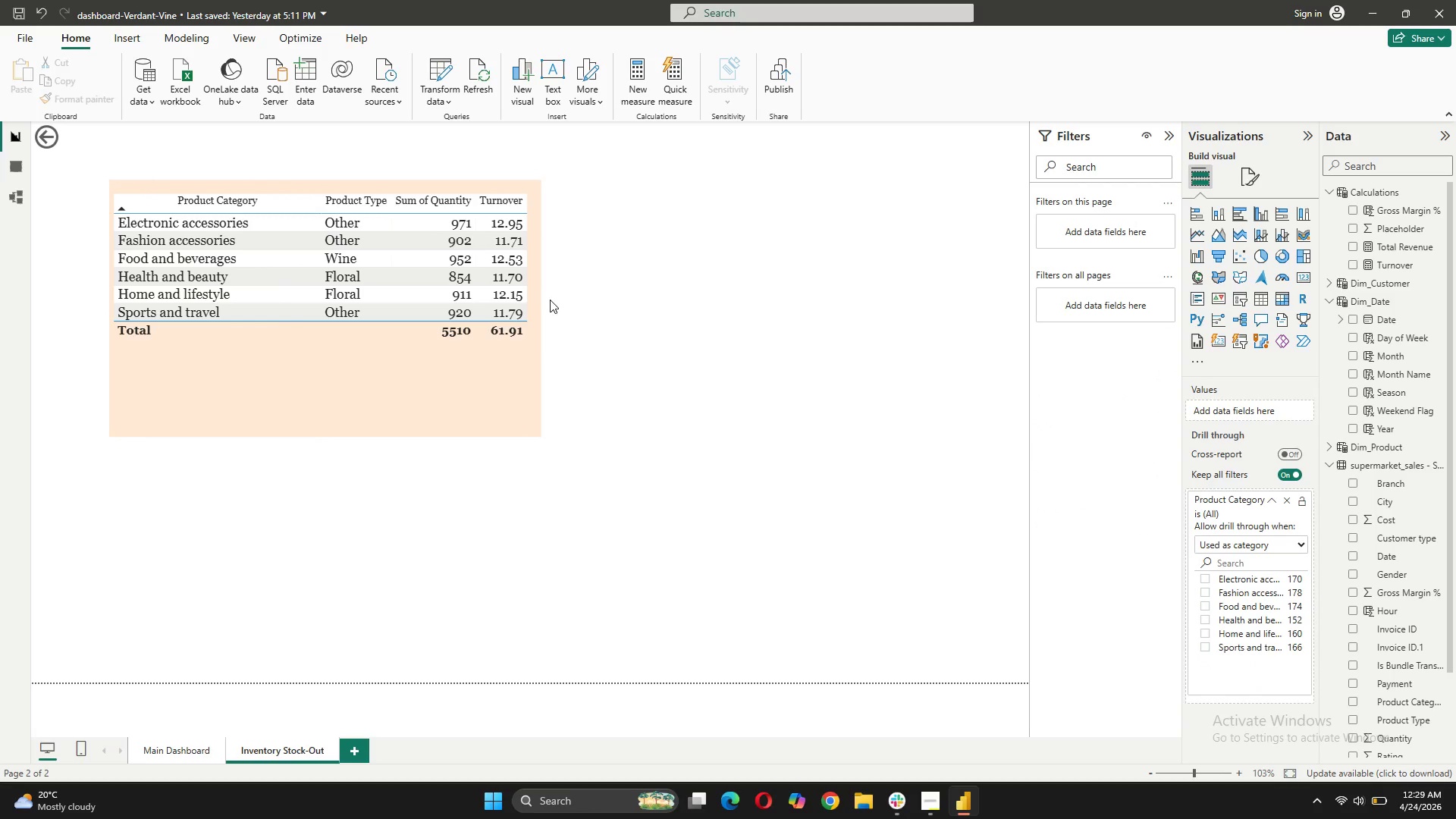 
left_click([521, 383])
 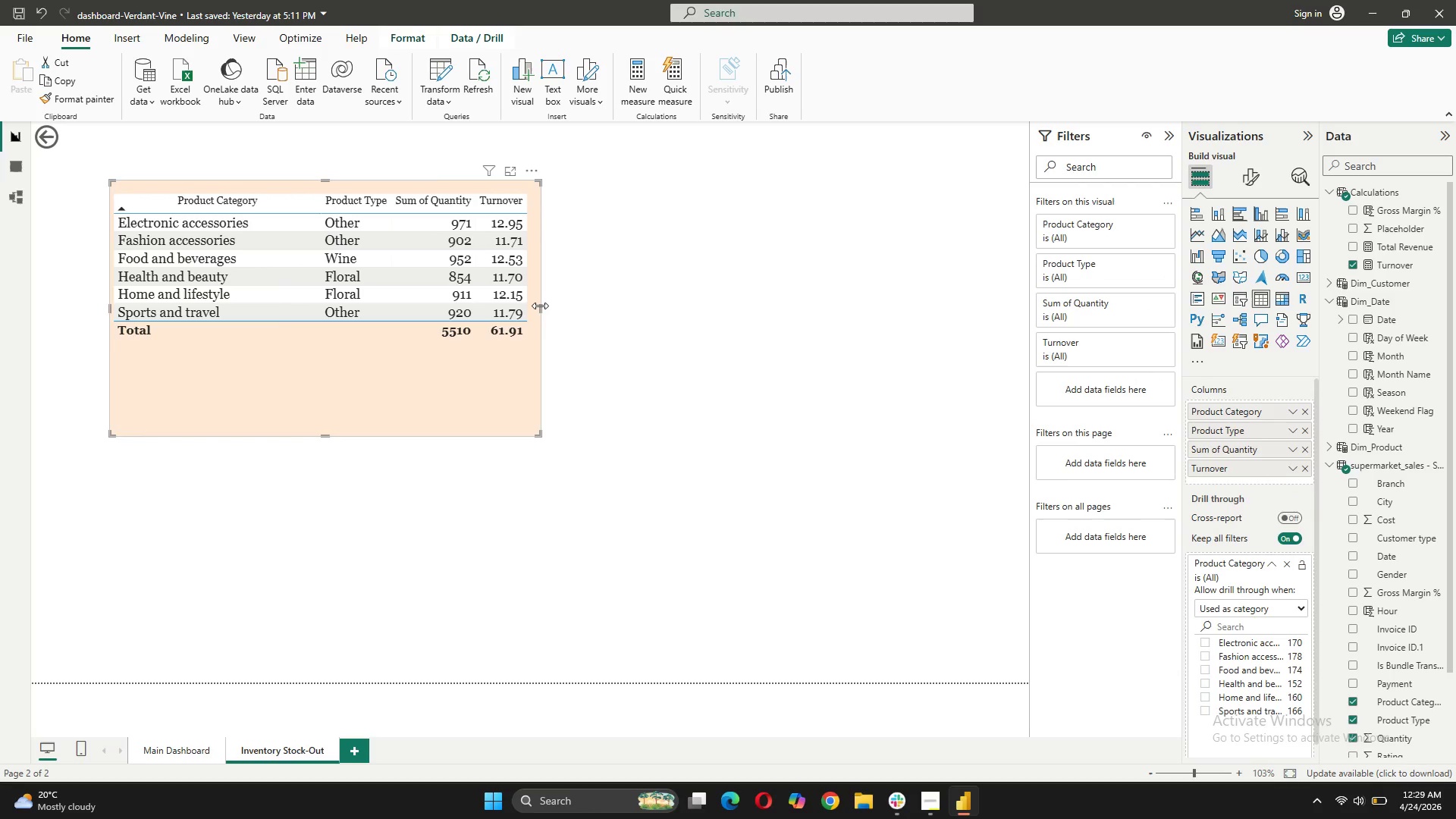 
left_click_drag(start_coordinate=[540, 306], to_coordinate=[626, 322])
 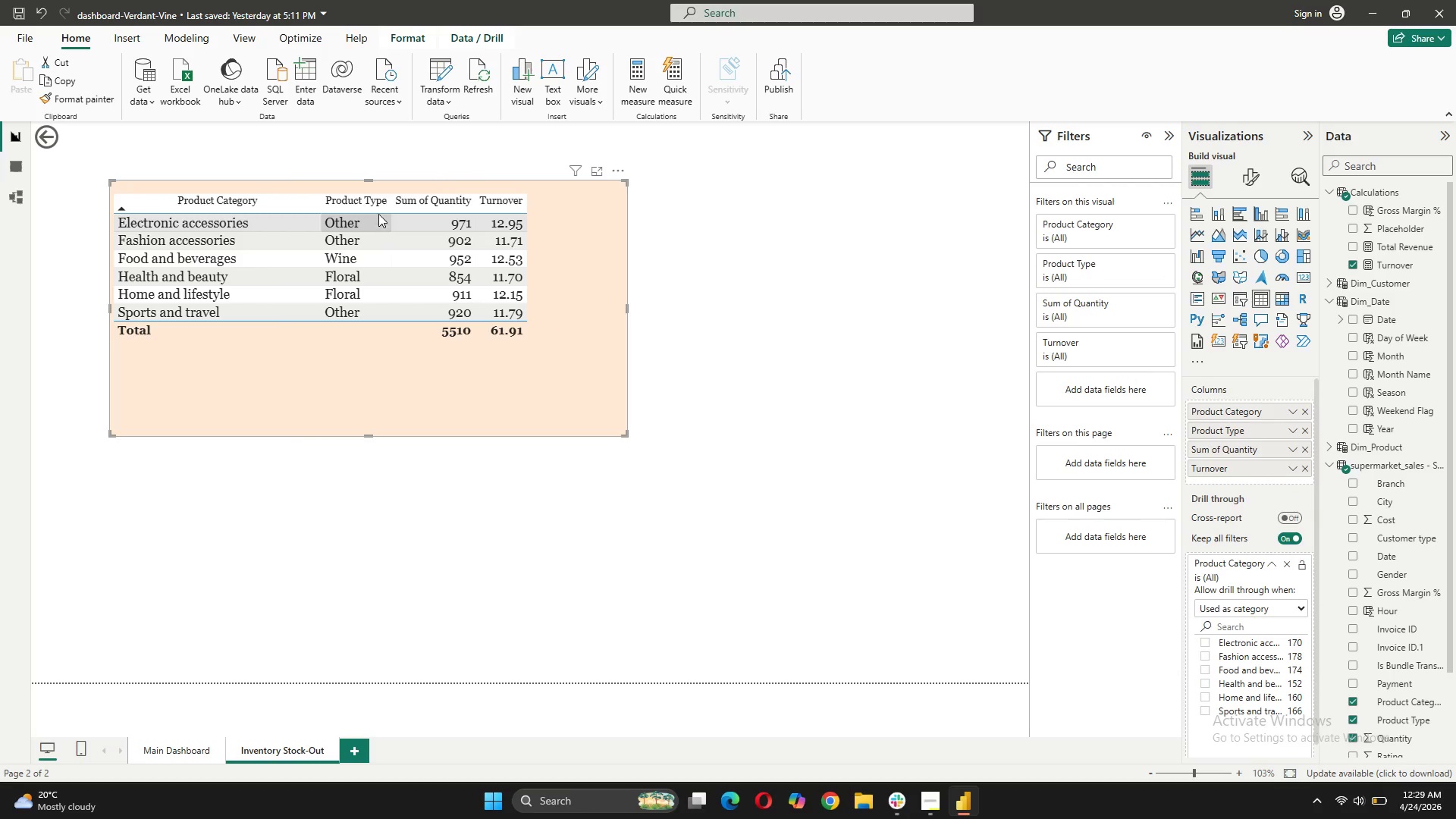 
left_click([379, 206])
 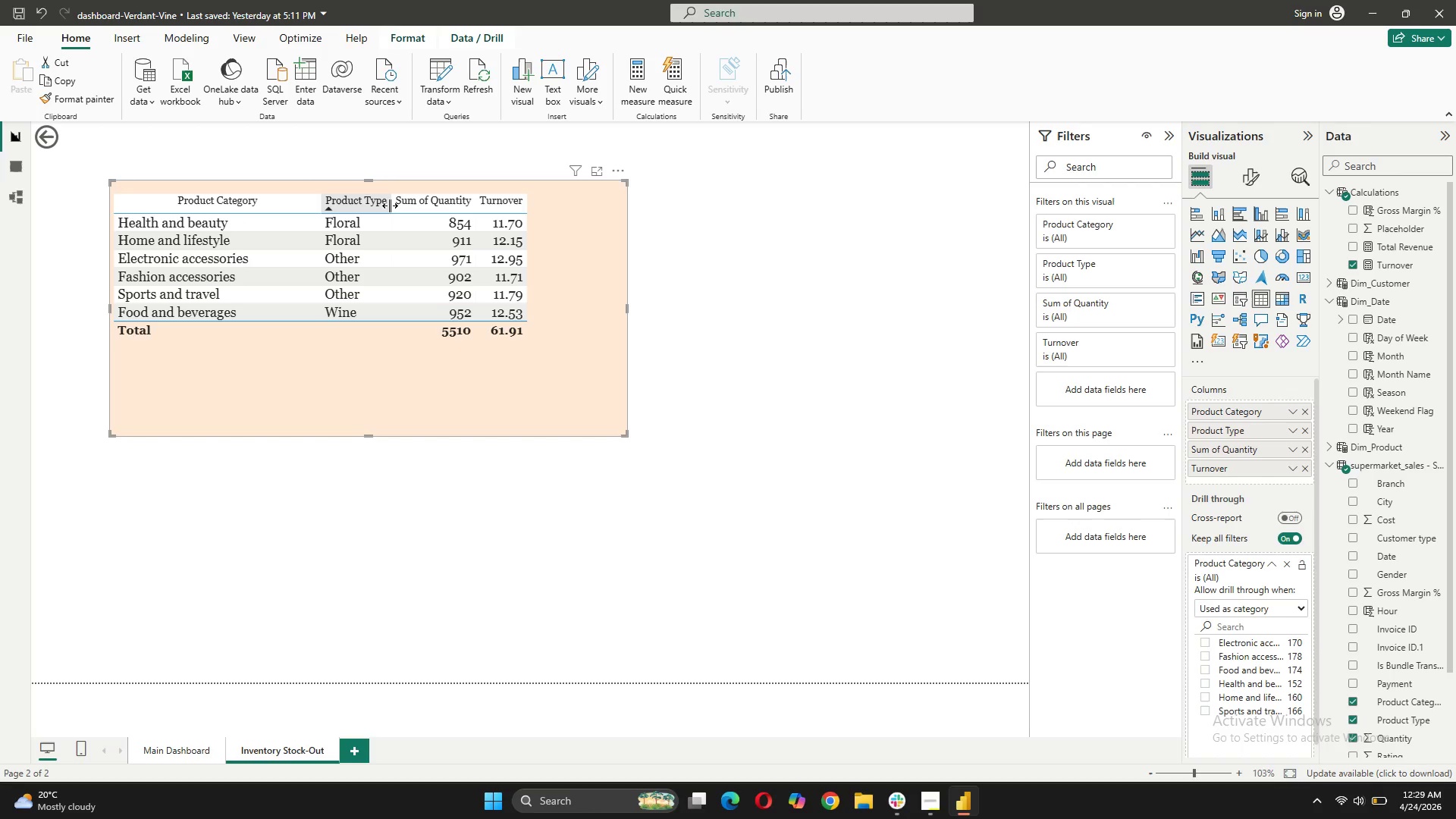 
left_click_drag(start_coordinate=[390, 206], to_coordinate=[453, 209])
 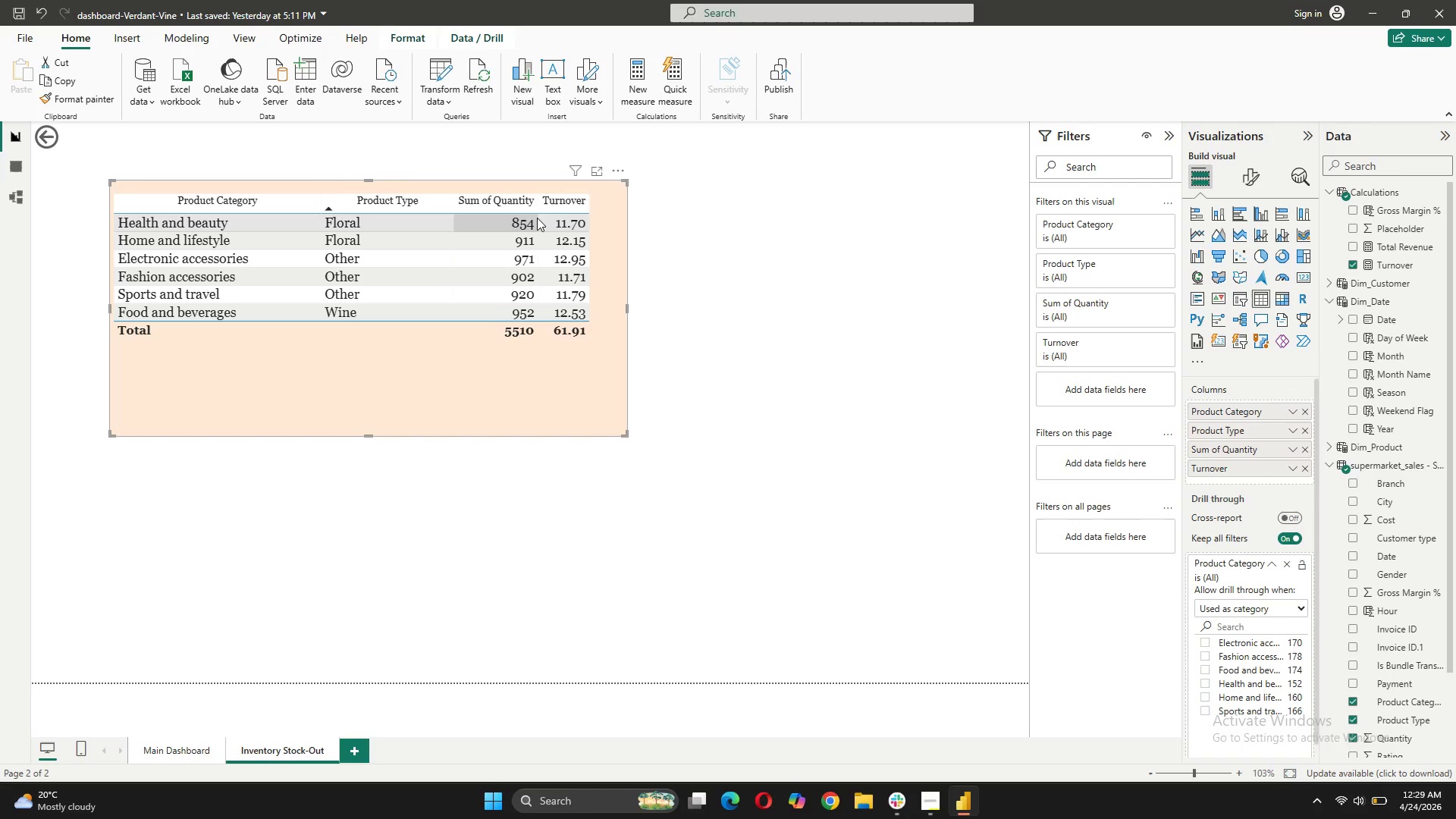 
left_click([534, 208])
 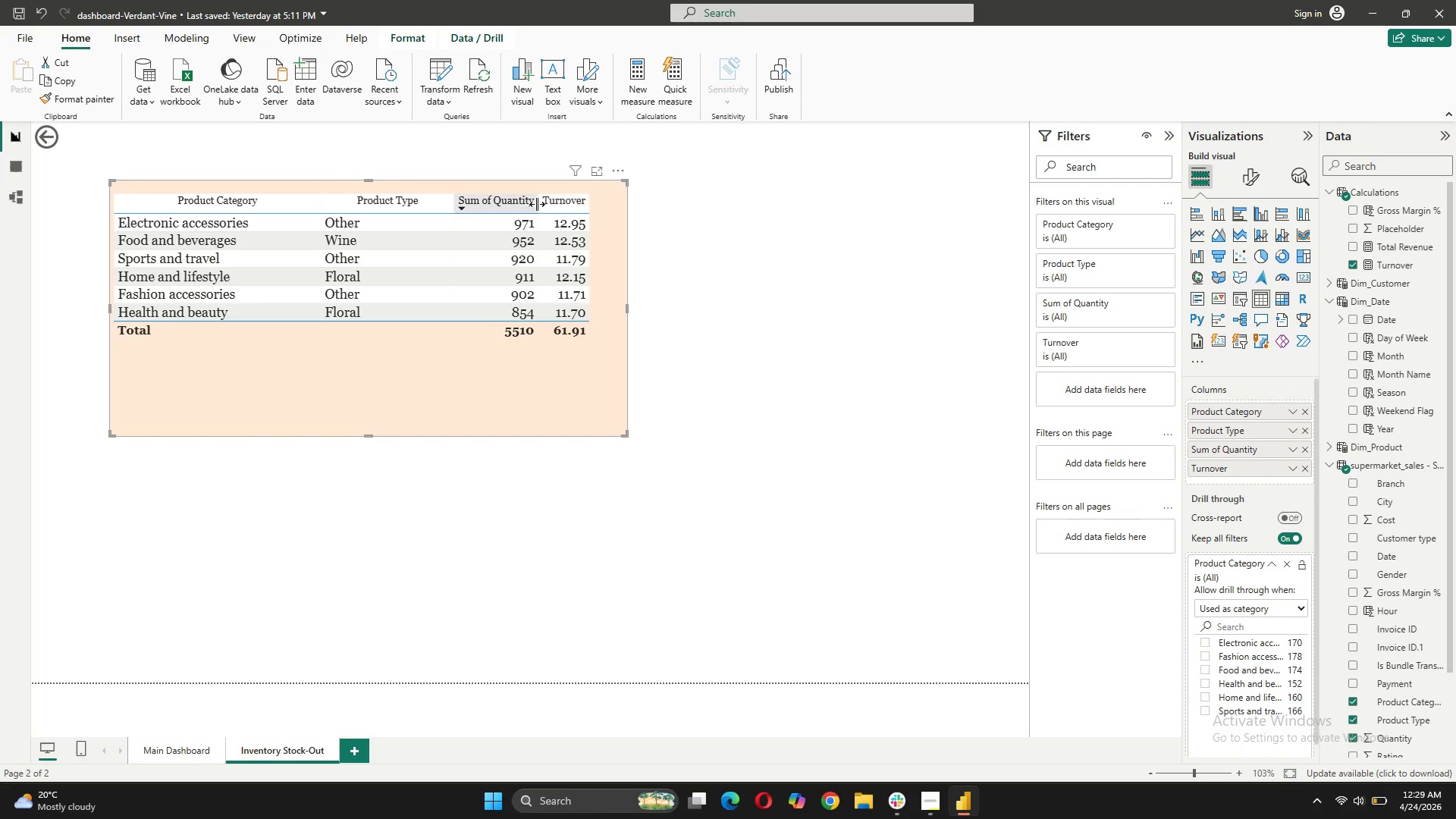 
left_click_drag(start_coordinate=[535, 204], to_coordinate=[566, 208])
 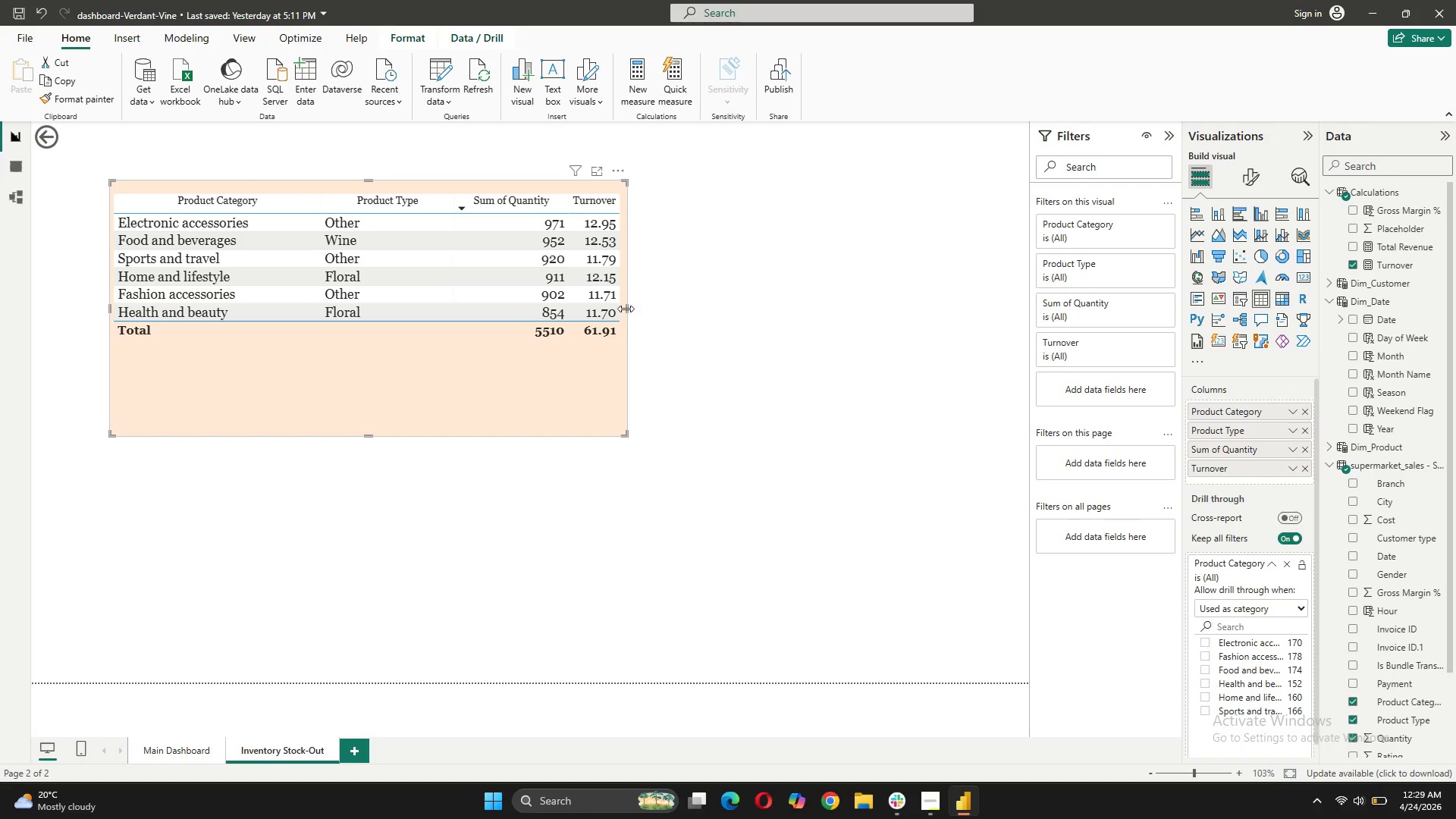 
left_click_drag(start_coordinate=[627, 306], to_coordinate=[676, 316])
 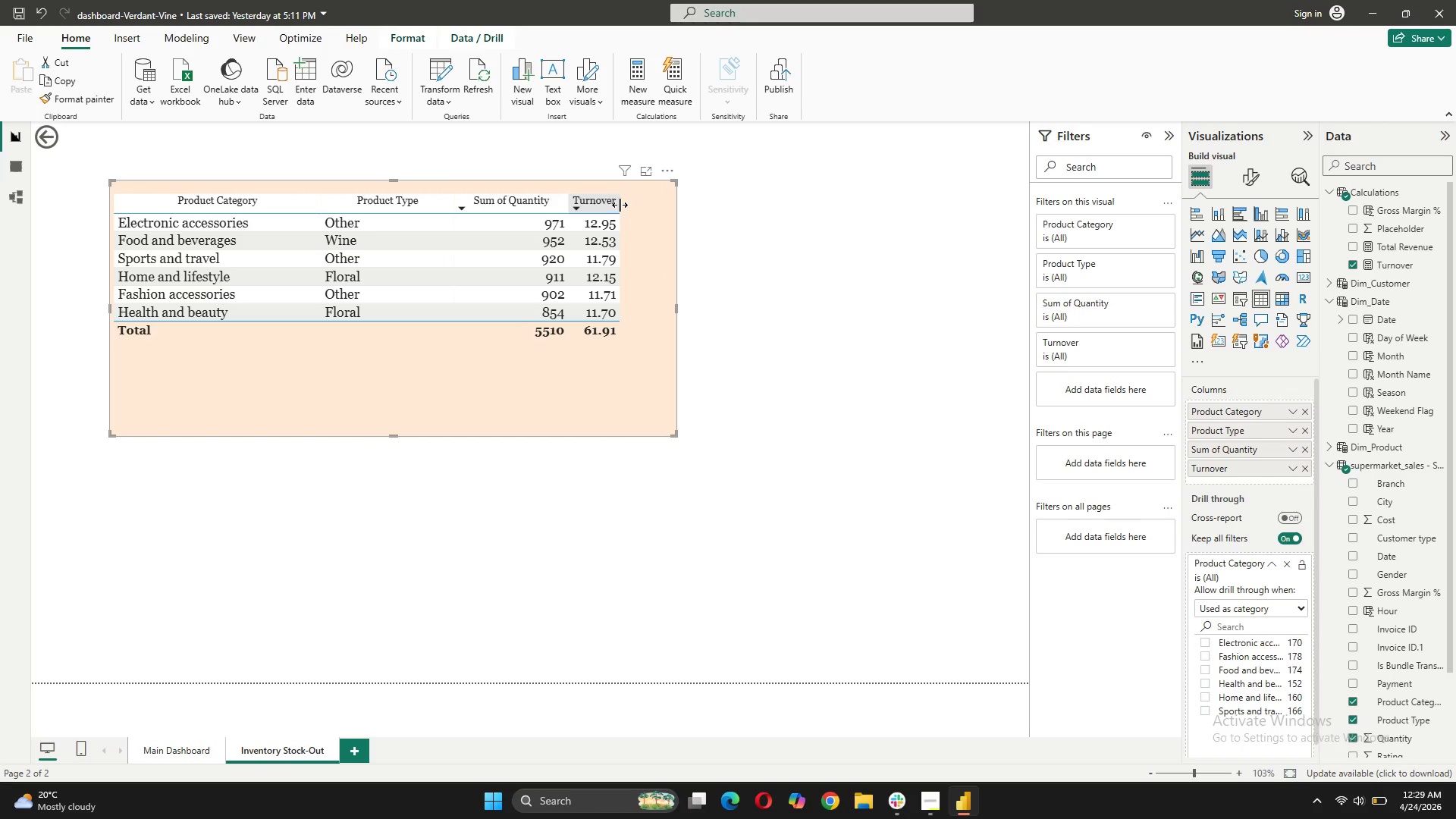 
left_click_drag(start_coordinate=[620, 204], to_coordinate=[664, 224])
 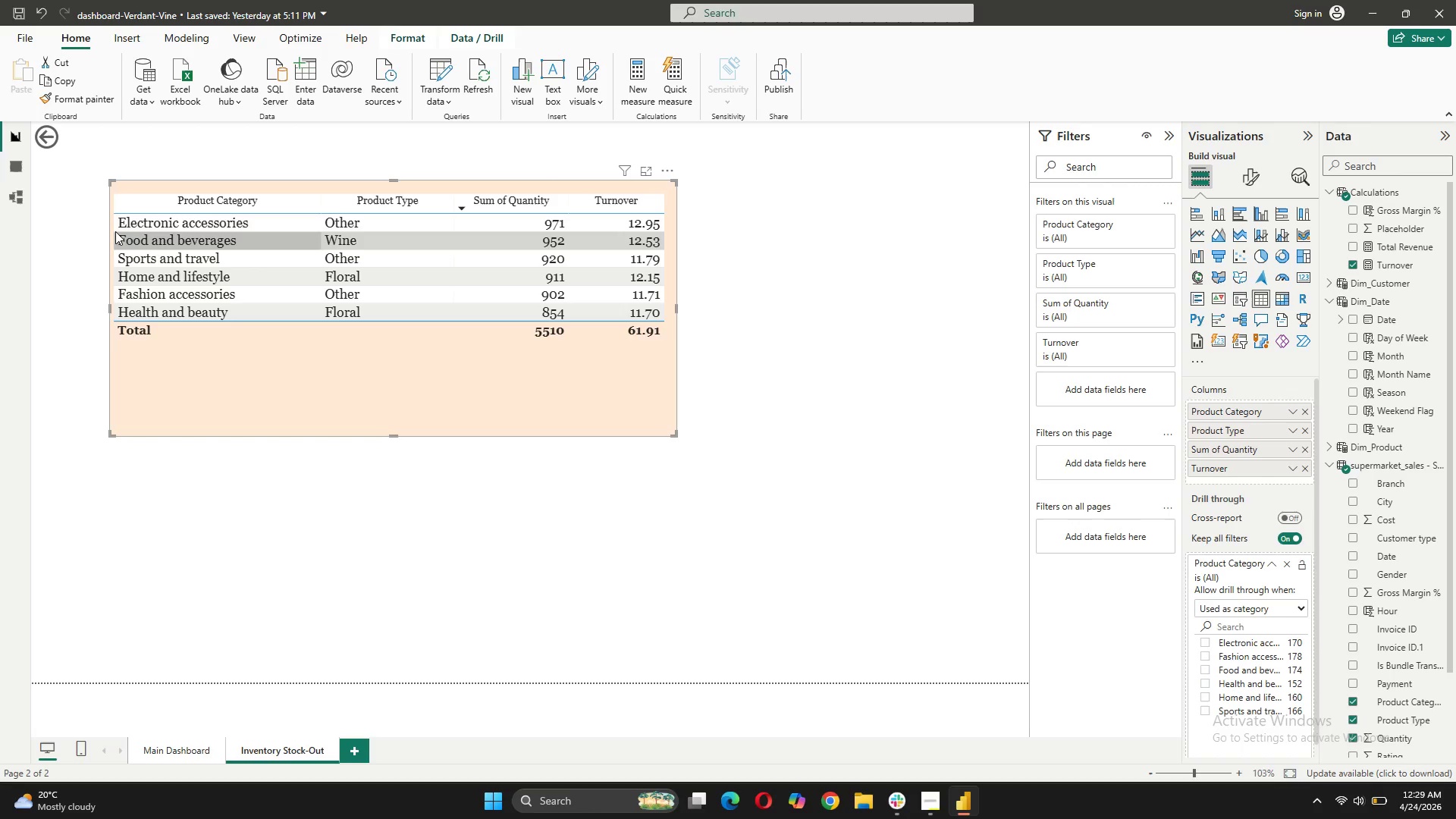 
left_click([116, 229])
 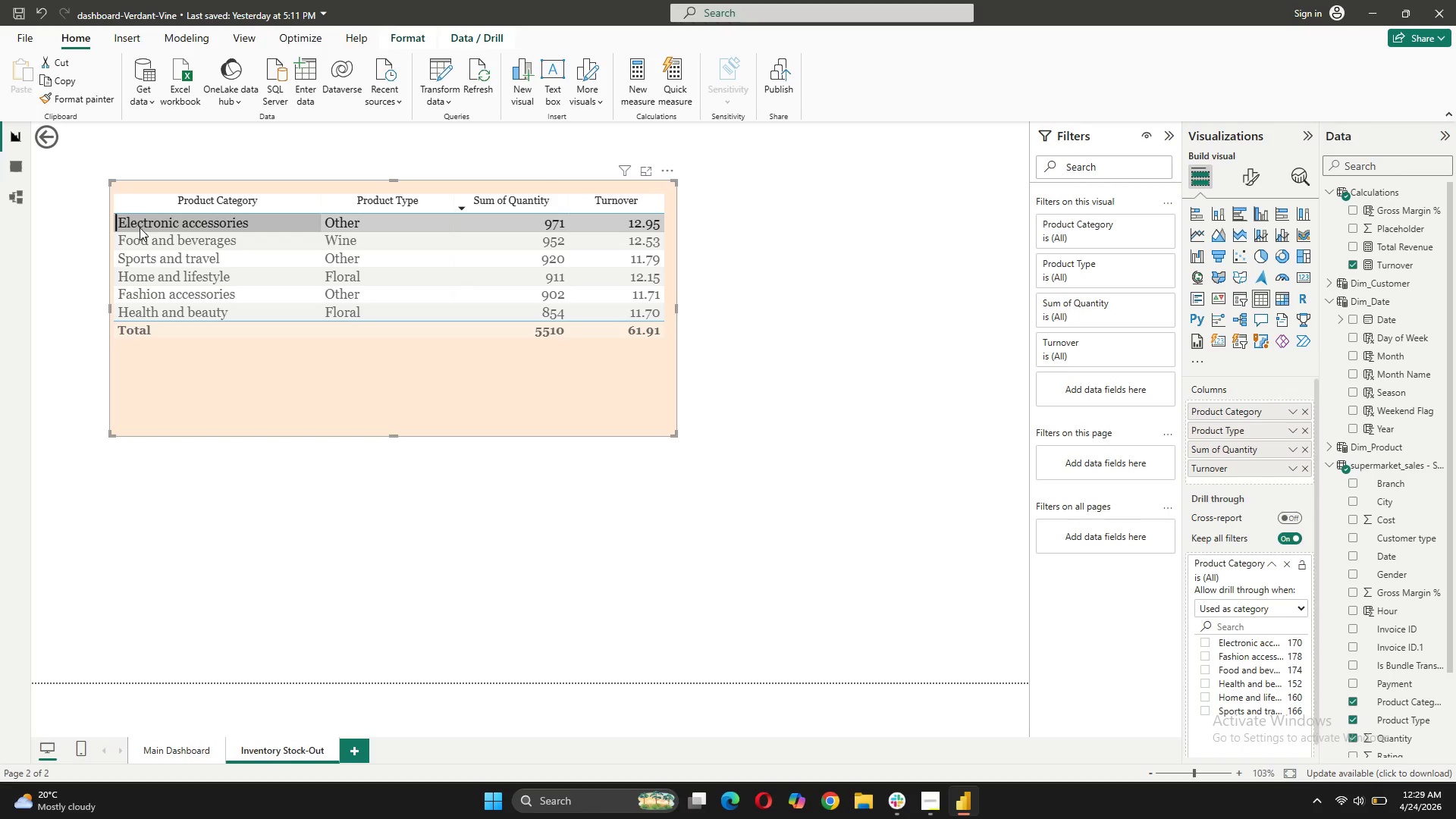 
left_click([144, 215])
 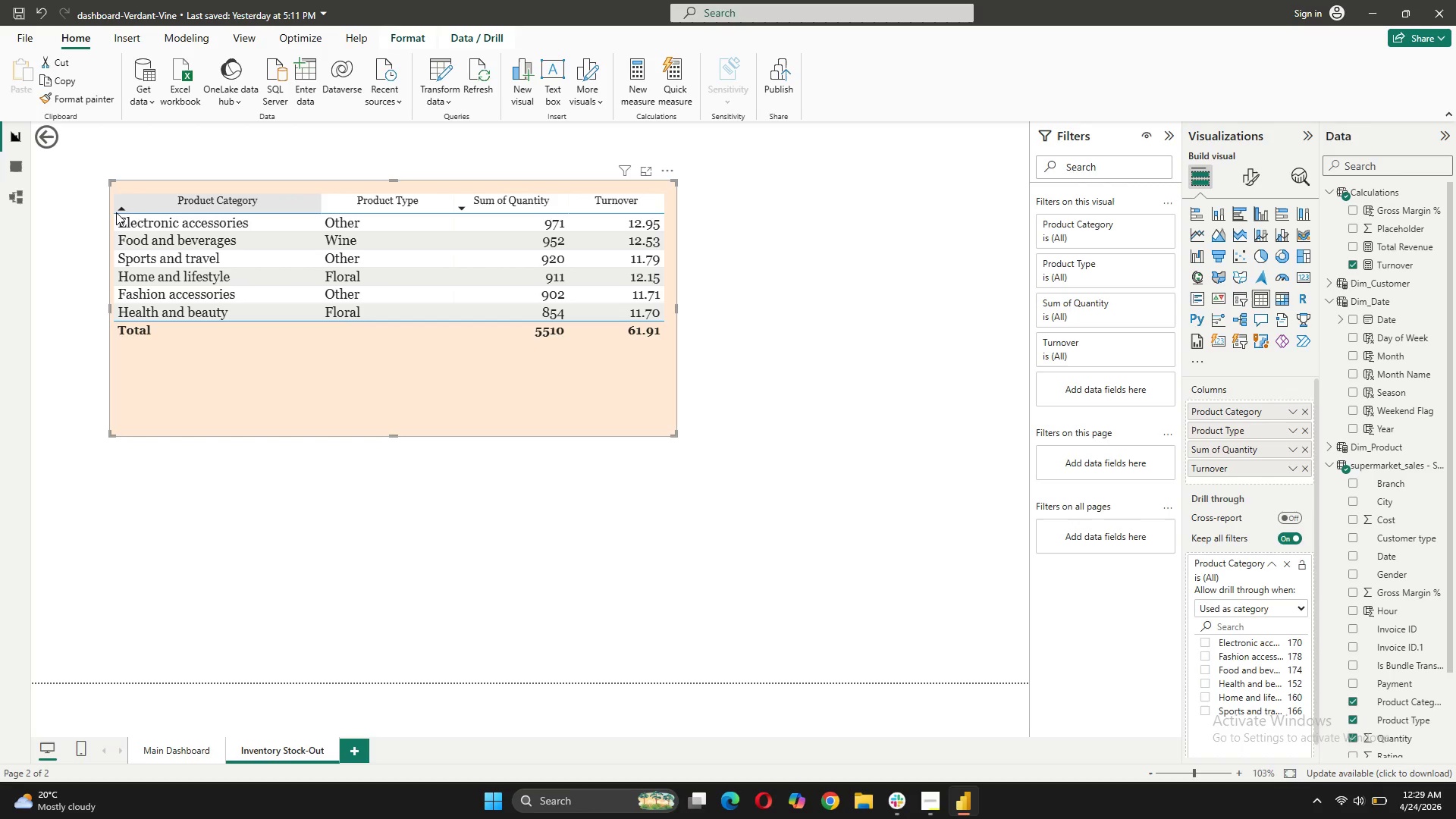 
left_click_drag(start_coordinate=[116, 212], to_coordinate=[117, 235])
 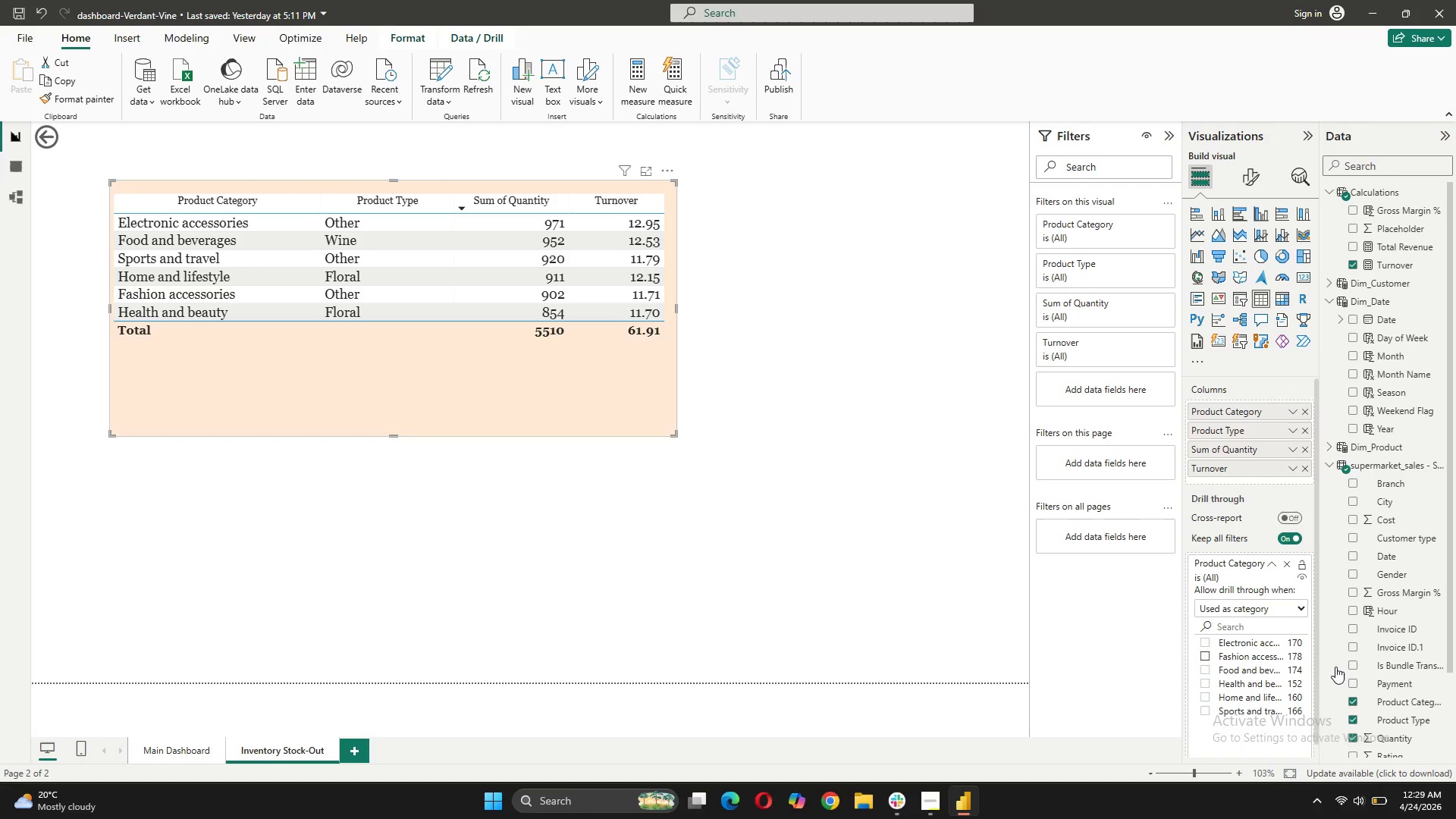 
wait(5.39)
 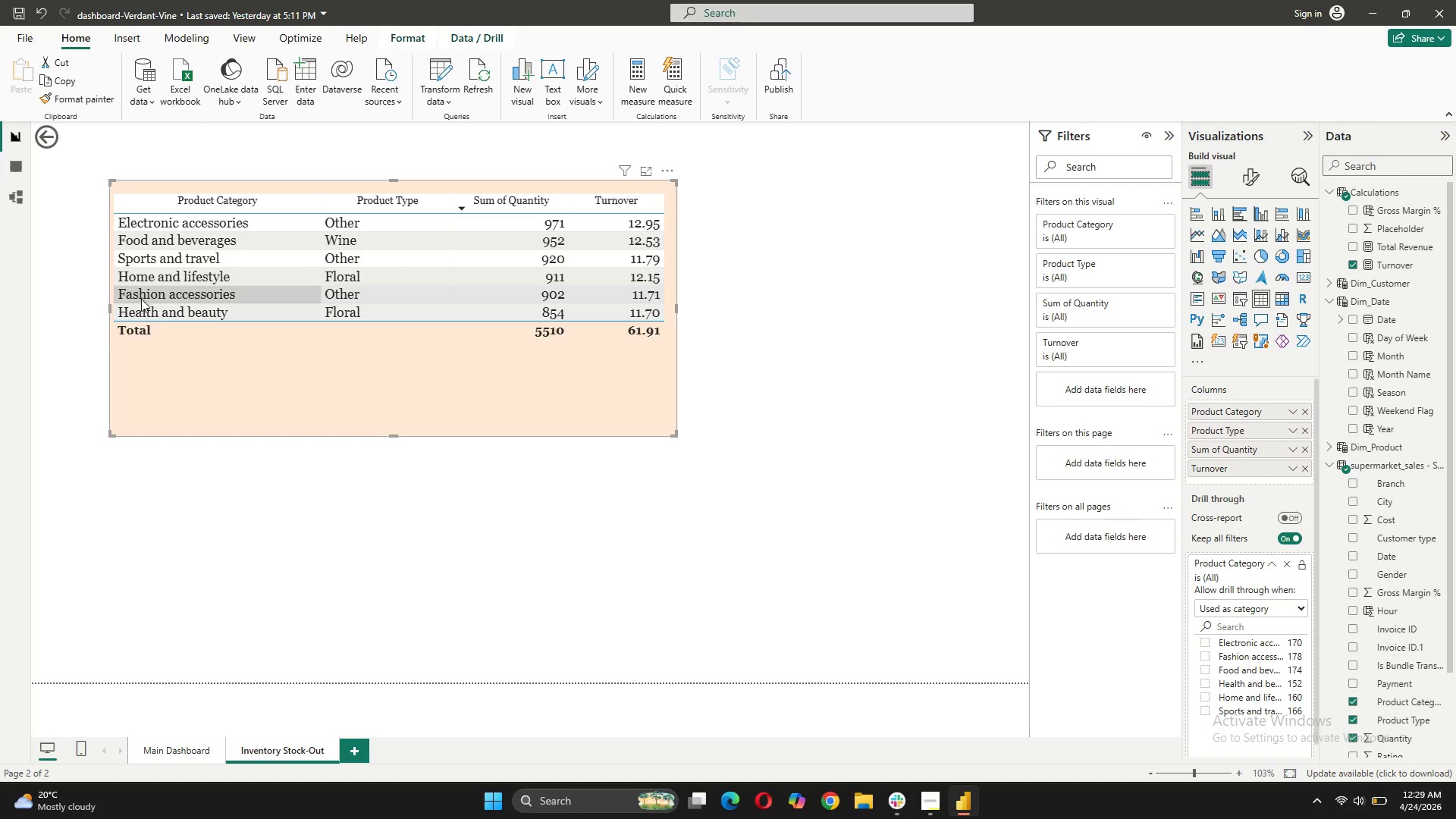 
left_click([1253, 177])
 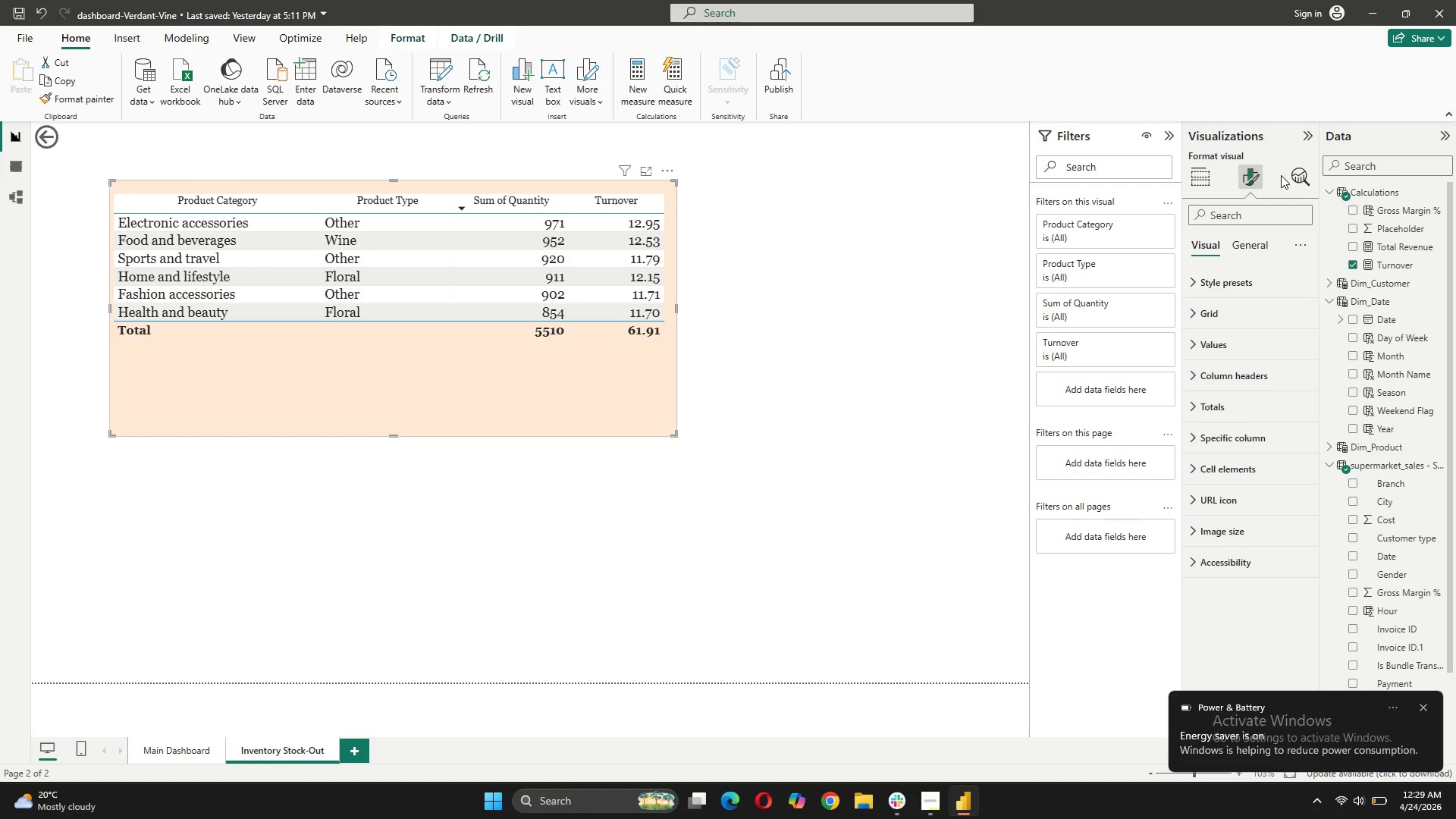 
left_click([1296, 175])
 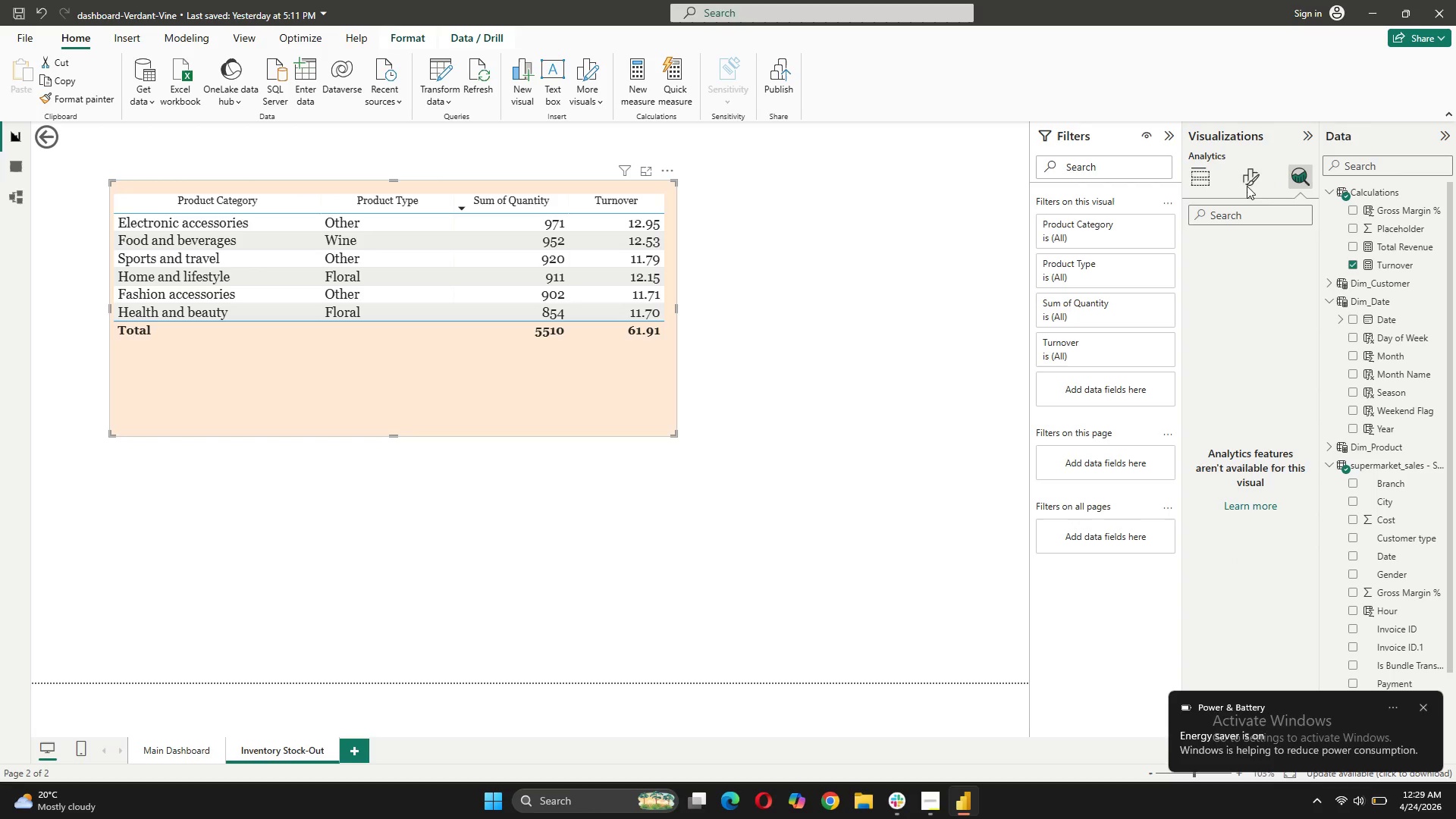 
left_click([1247, 174])
 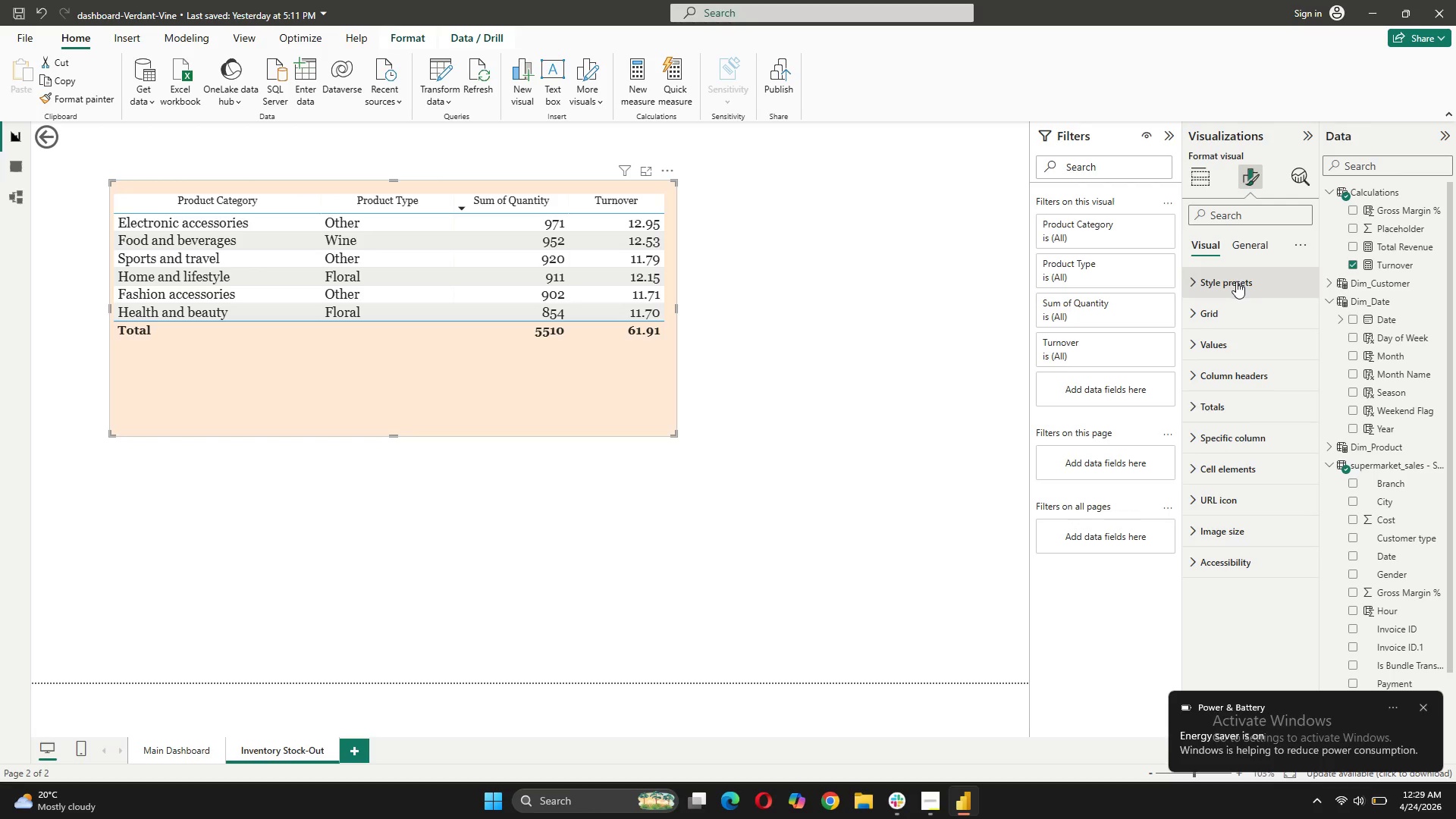 
left_click([1247, 244])
 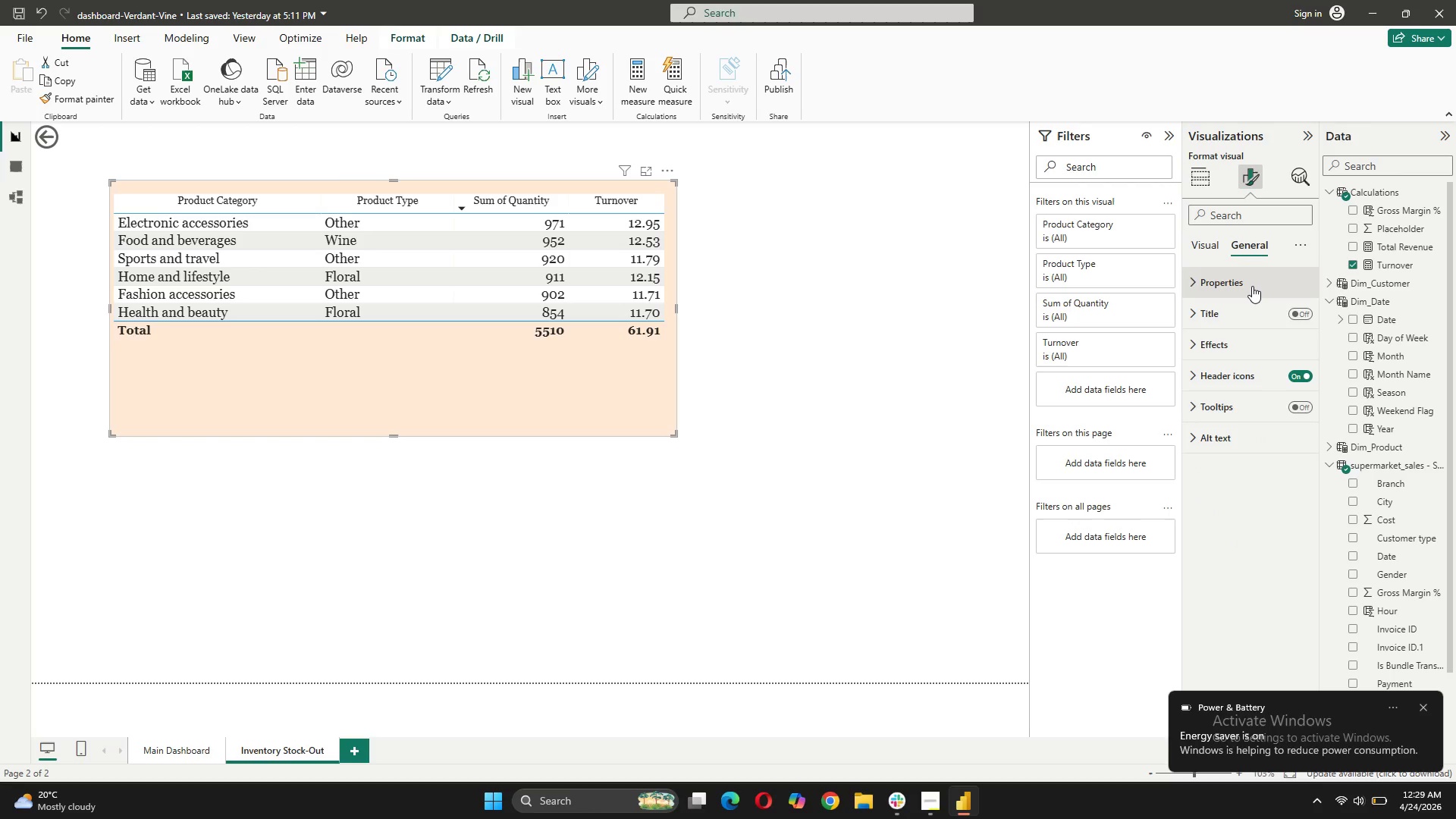 
left_click([1252, 279])
 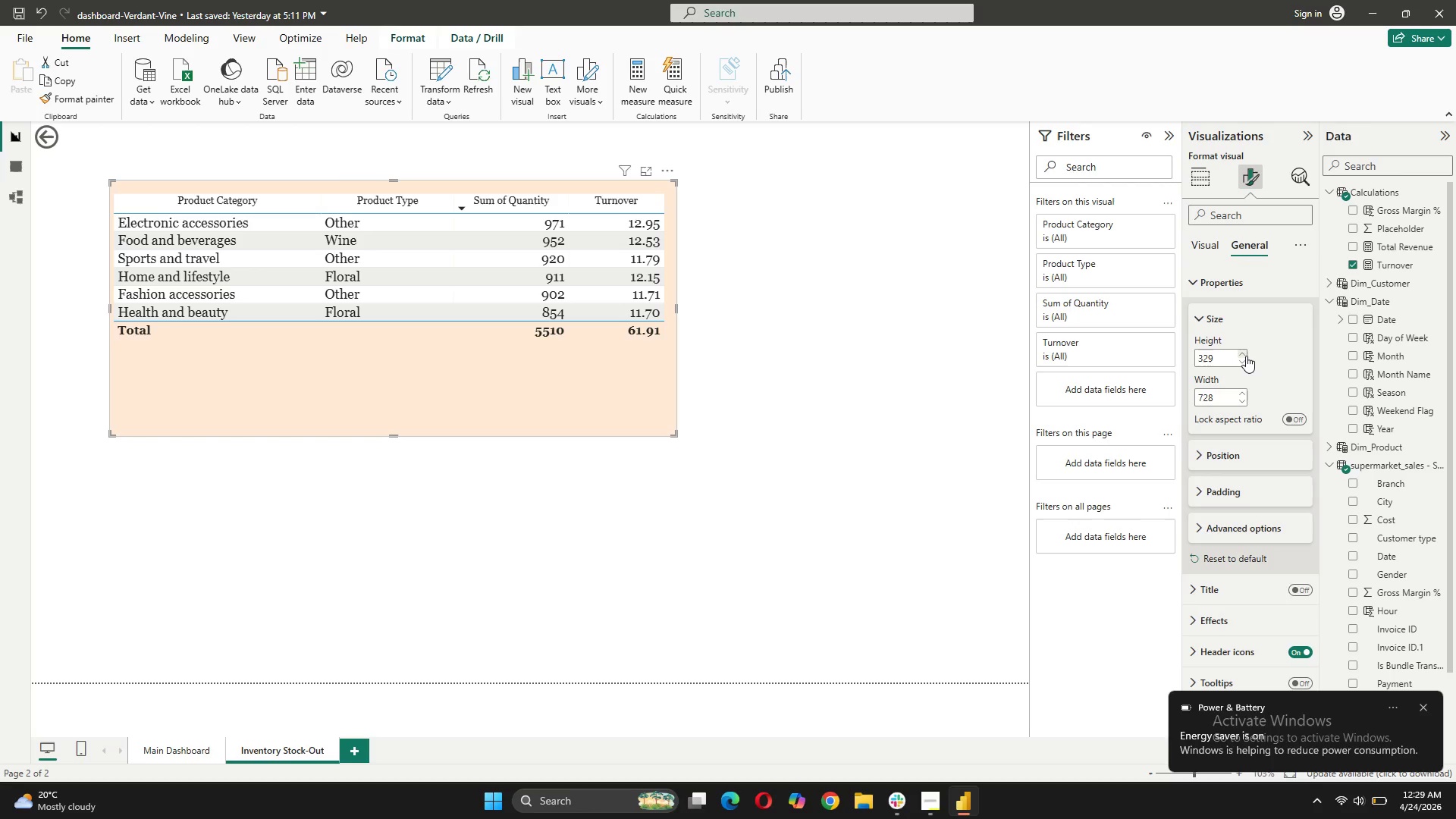 
left_click([1246, 353])
 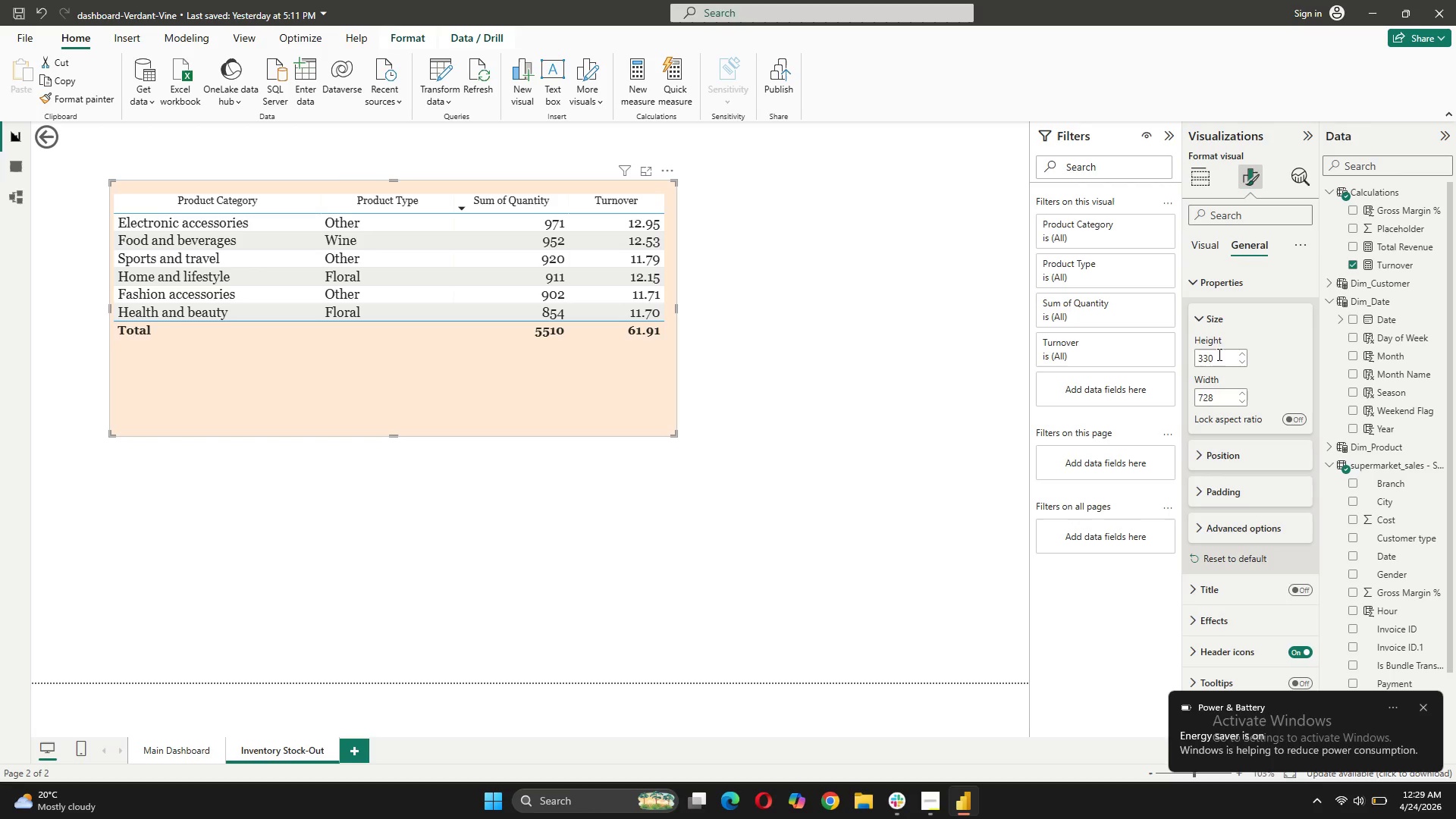 
left_click_drag(start_coordinate=[1218, 354], to_coordinate=[1207, 354])
 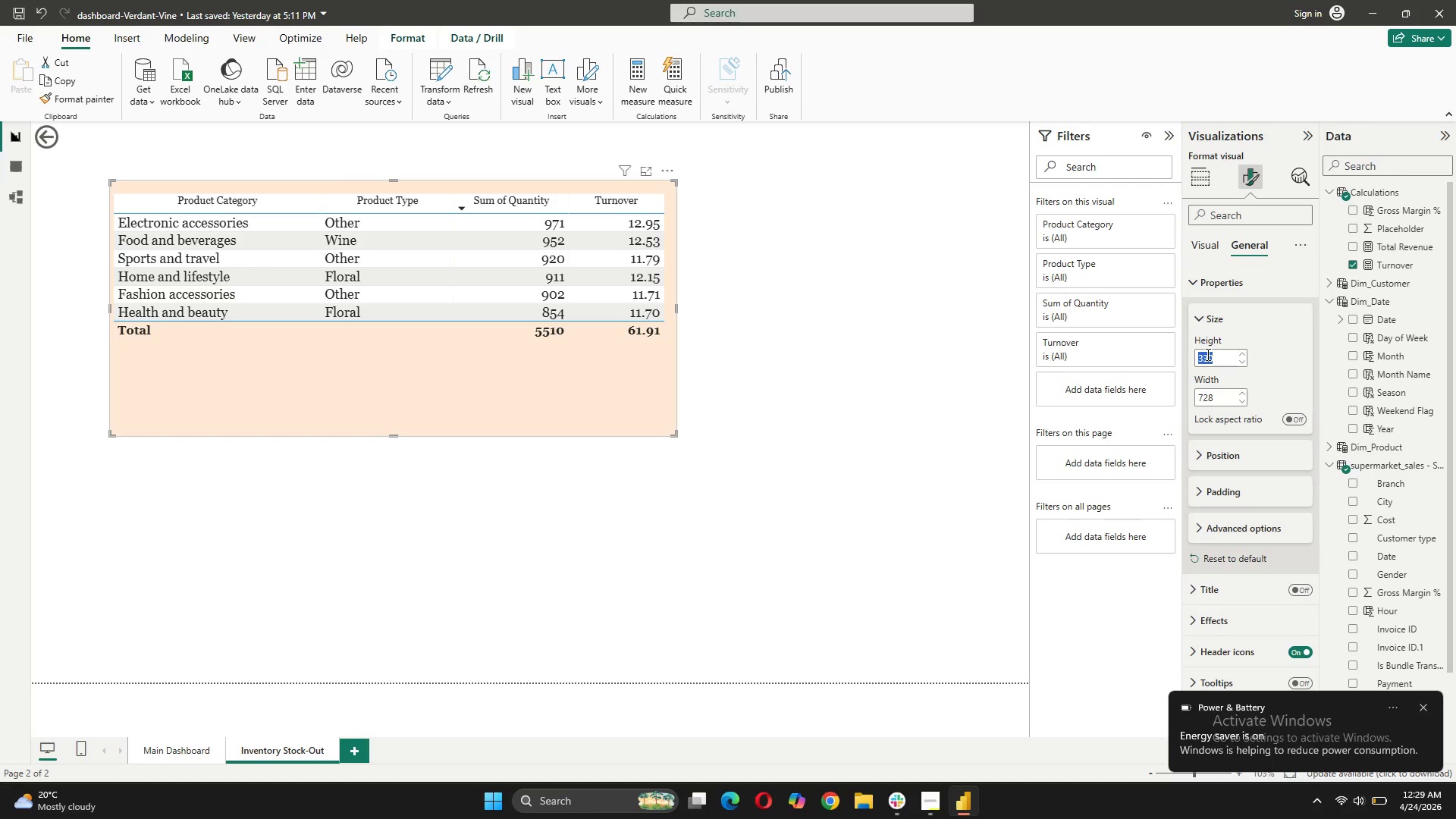 
type(500)
 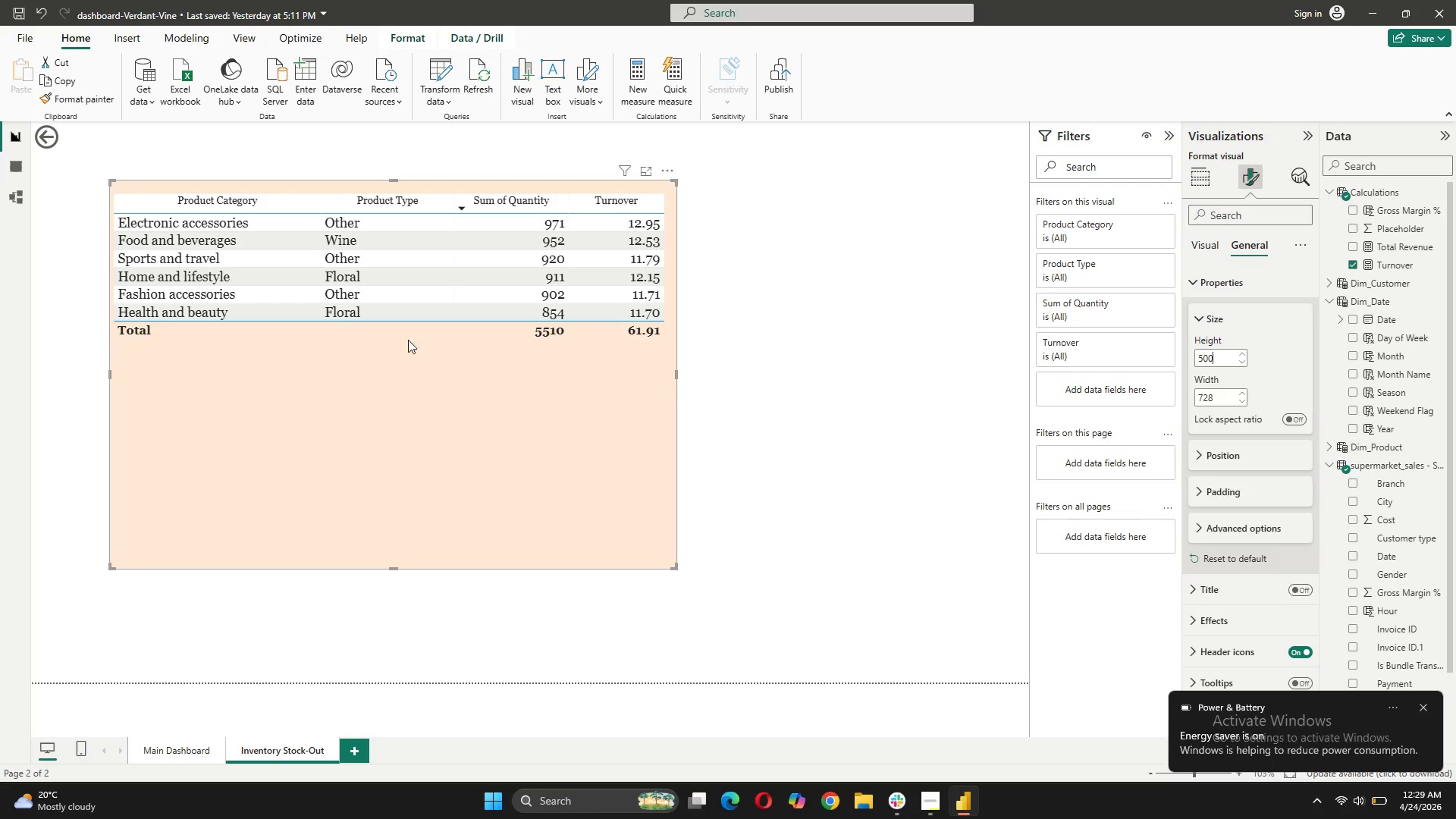 
left_click([402, 361])
 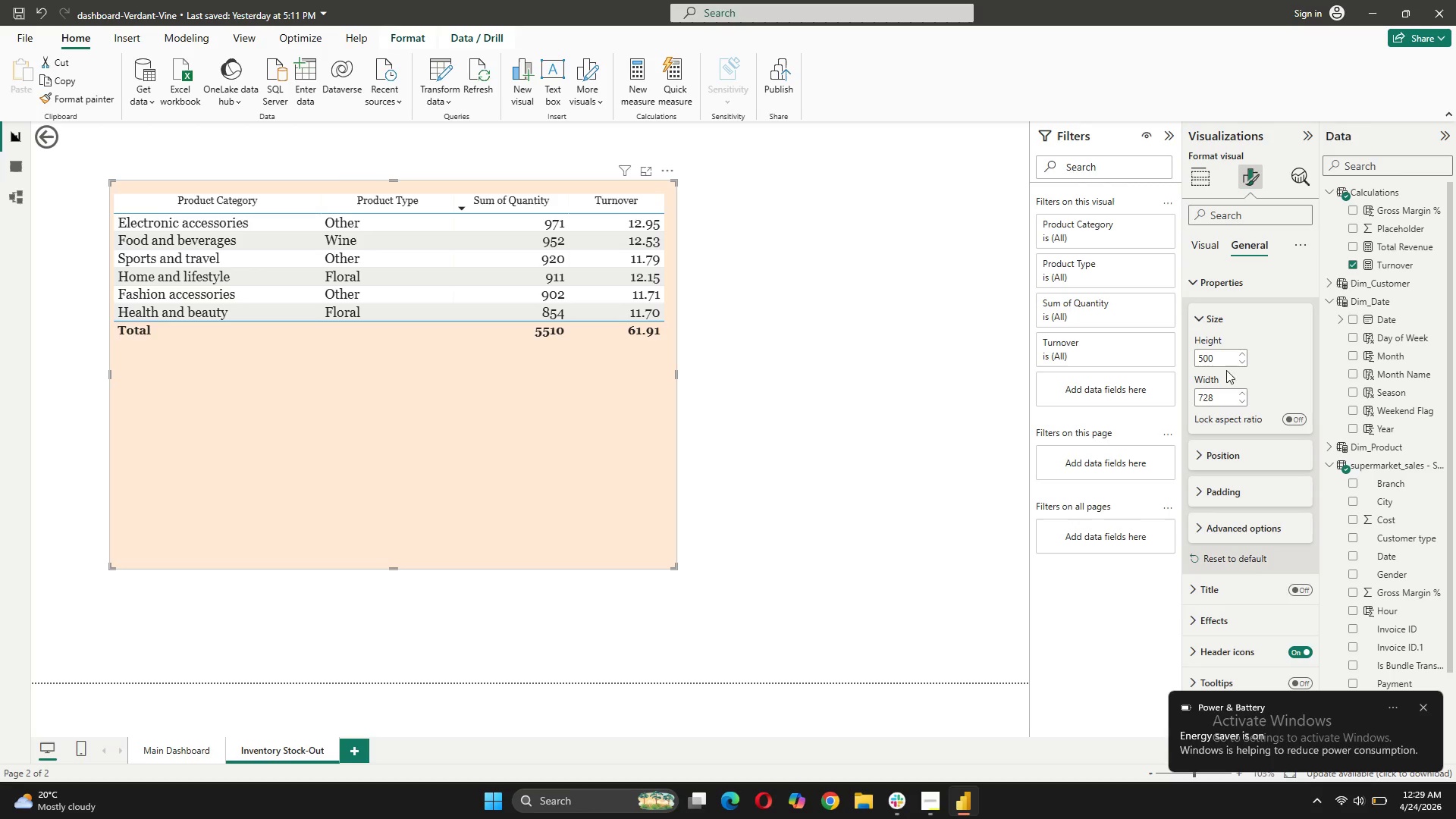 
key(Control+Z)
 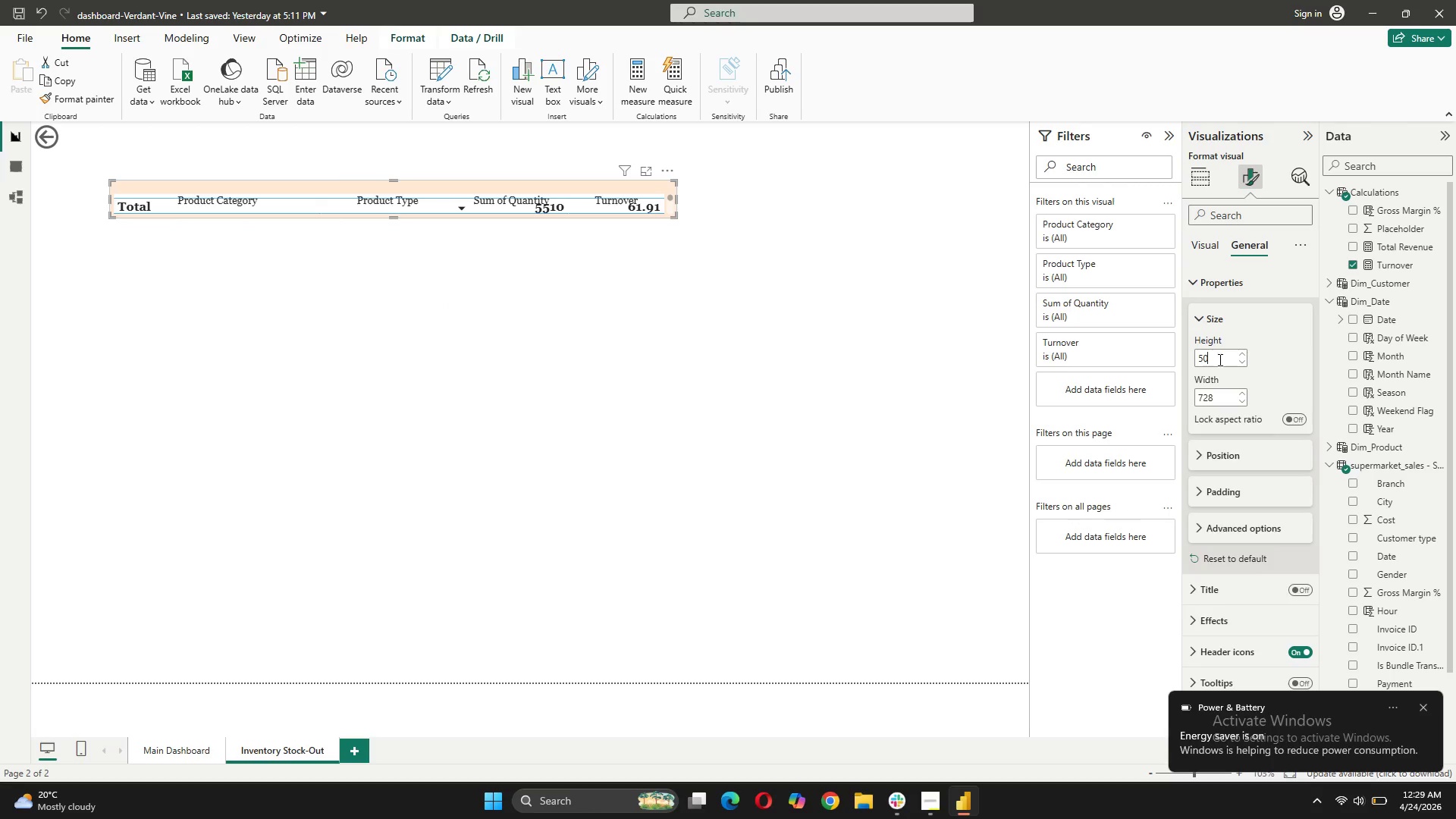 
key(Control+Z)
 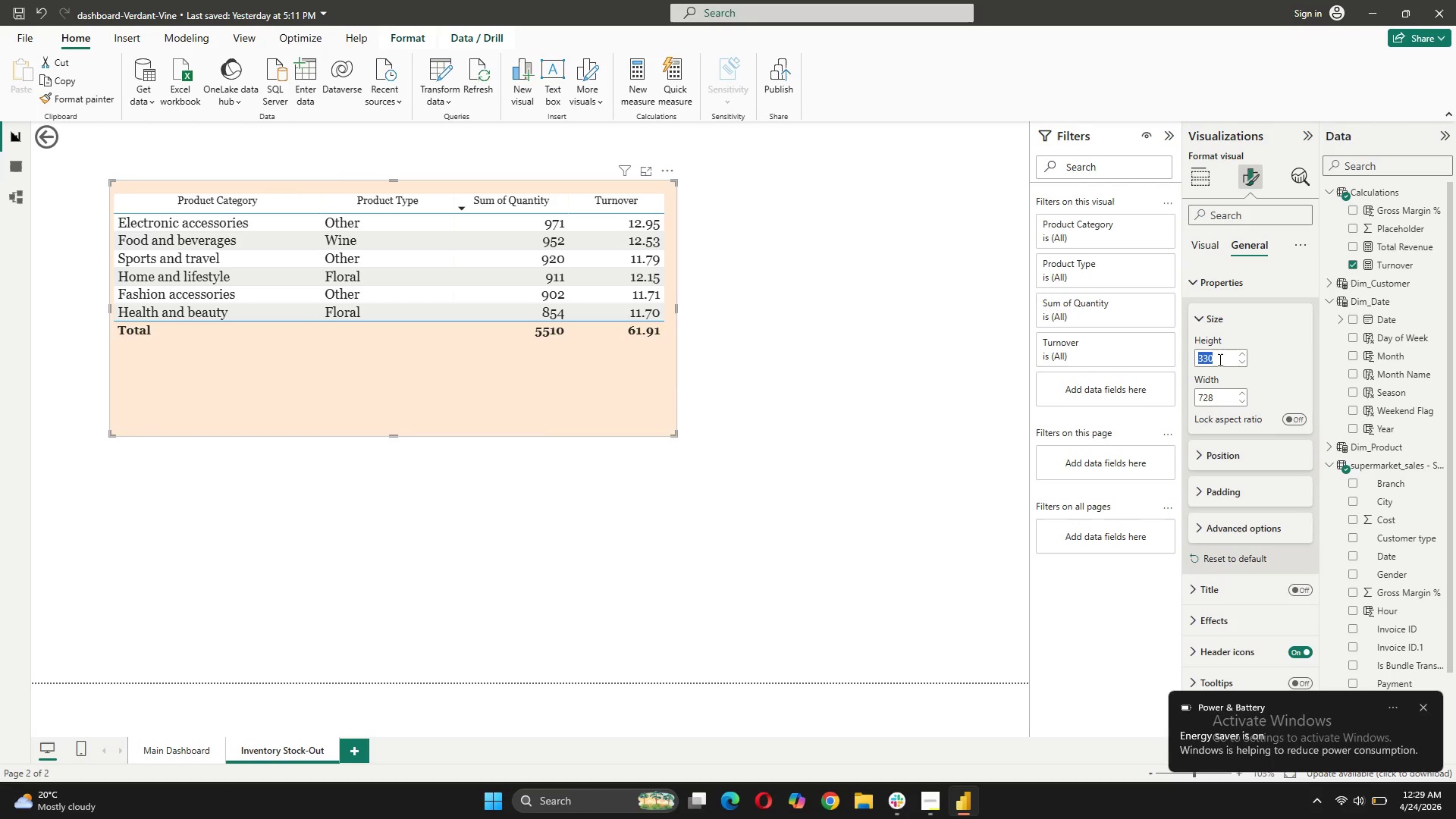 
key(Enter)
 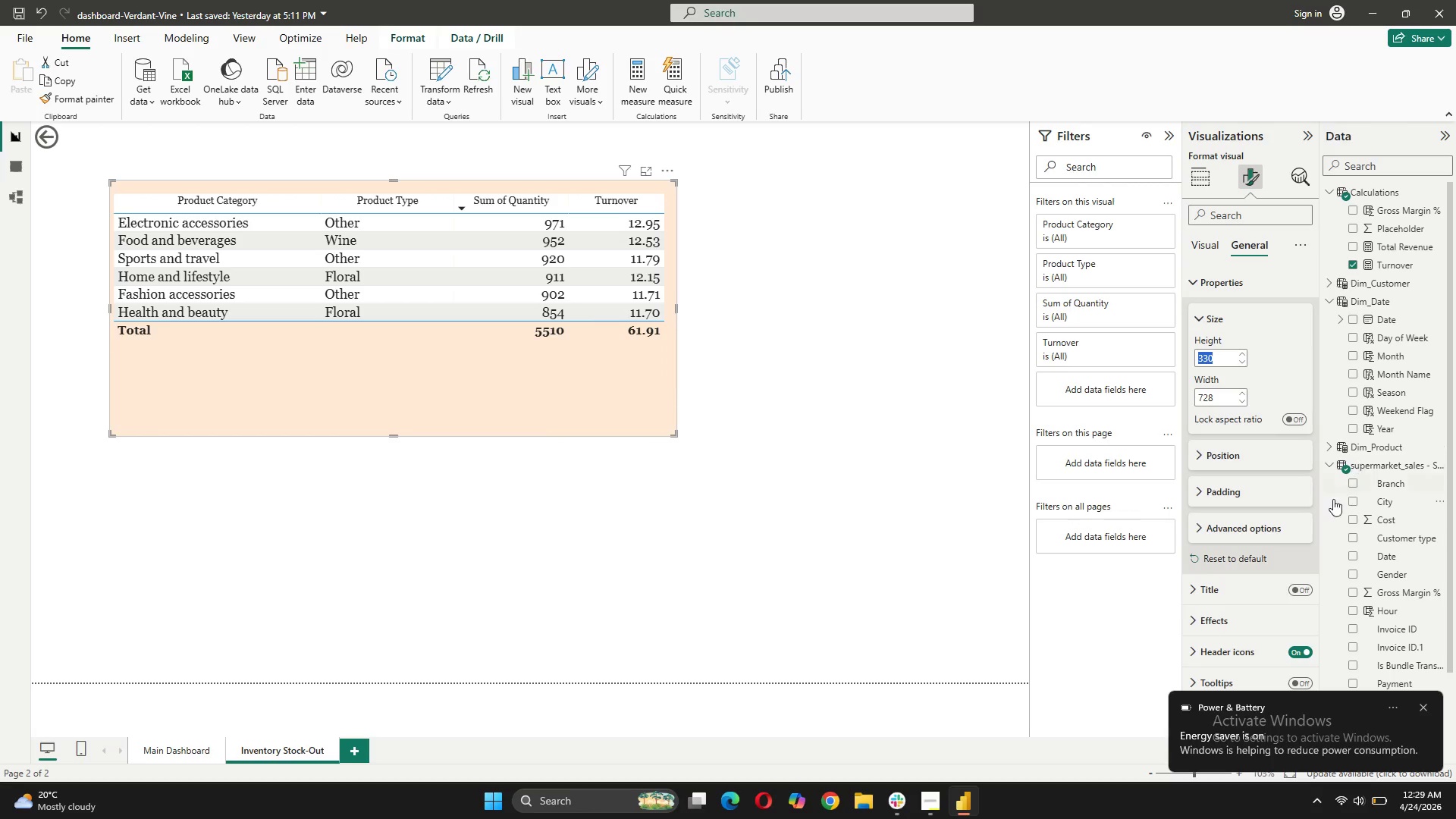 
left_click([1279, 489])
 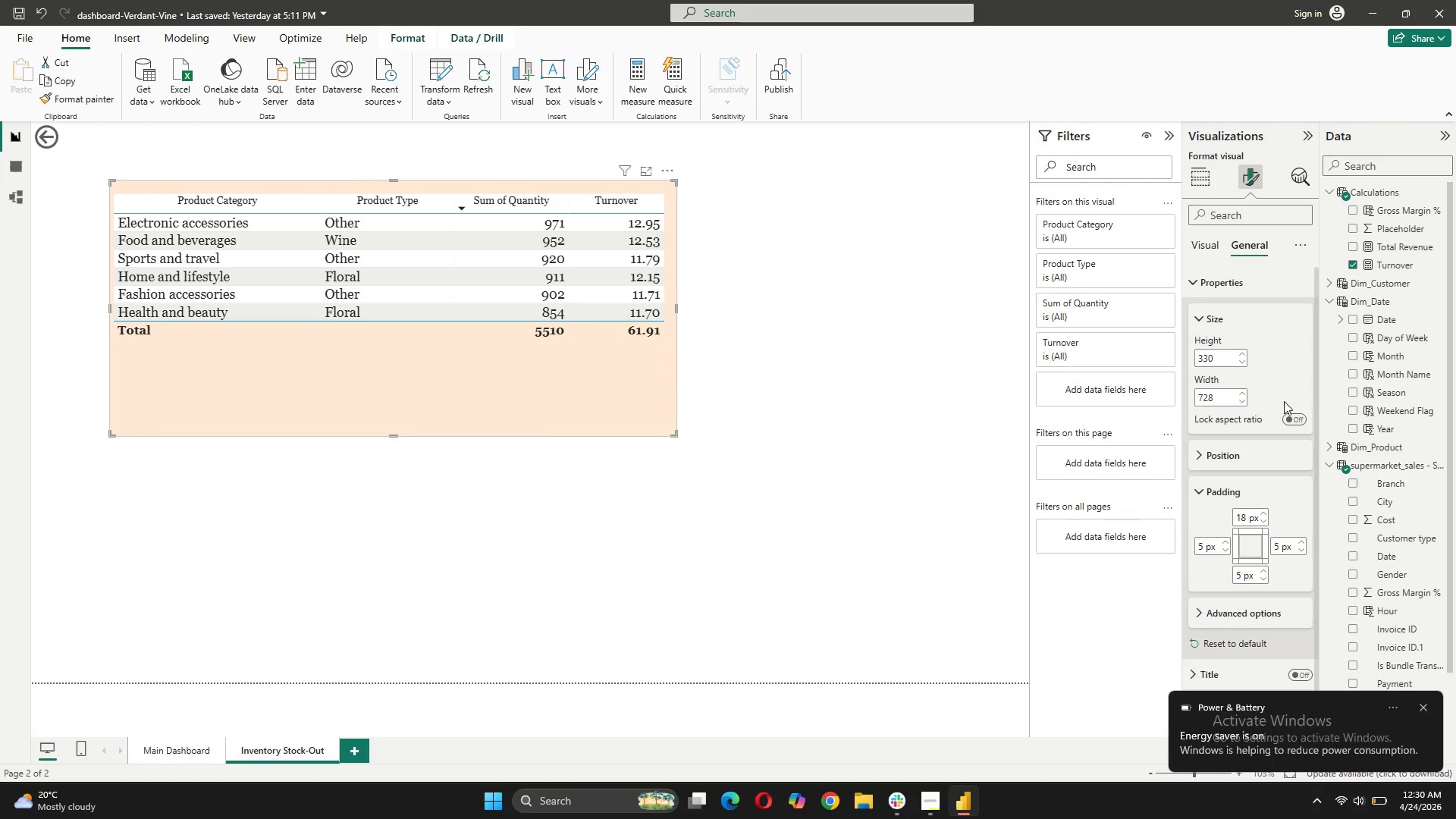 
scroll: coordinate [1284, 401], scroll_direction: down, amount: 2.0
 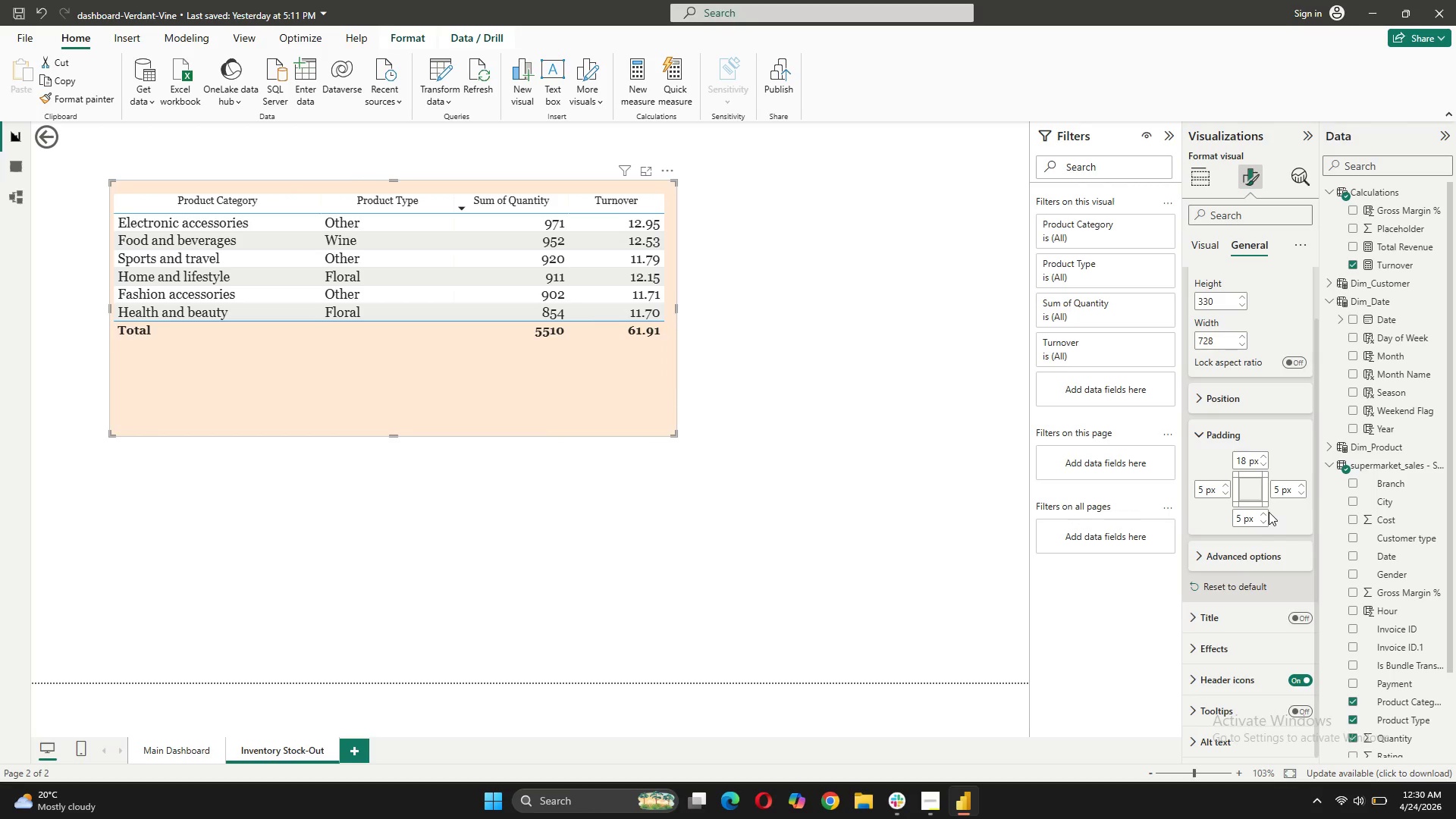 
left_click([1266, 513])
 